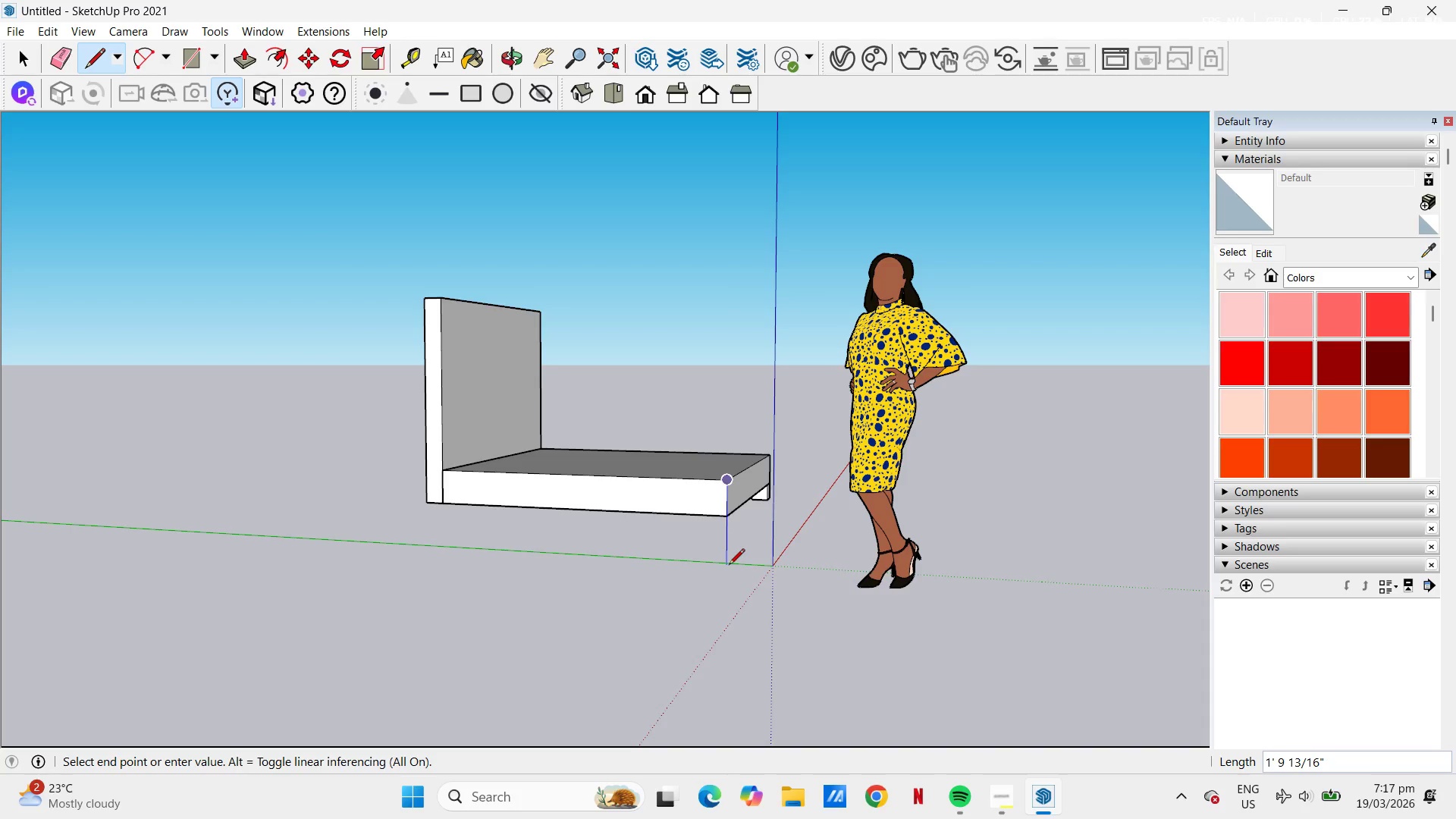 
key(Escape)
 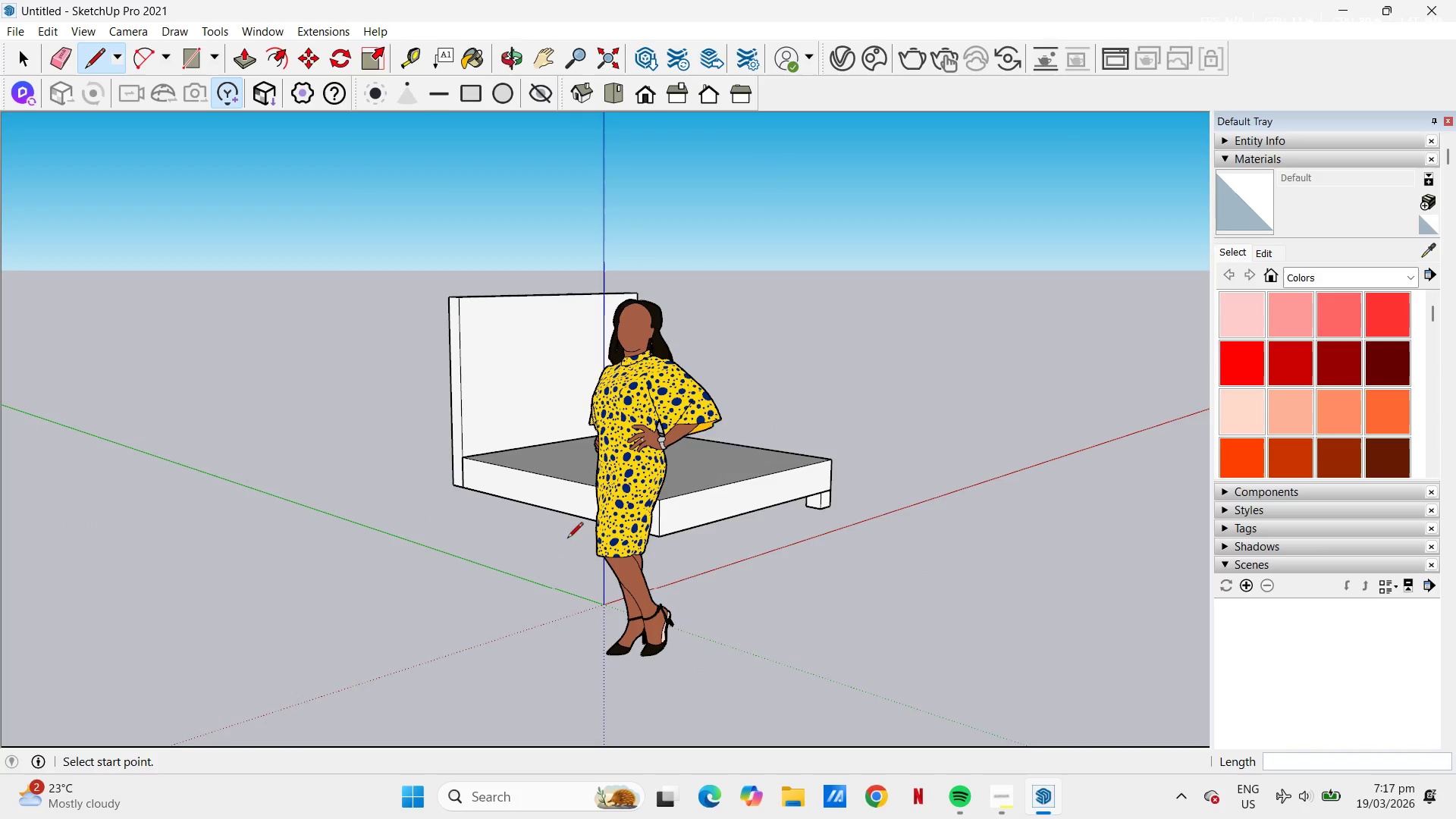 
scroll: coordinate [828, 500], scroll_direction: up, amount: 2.0
 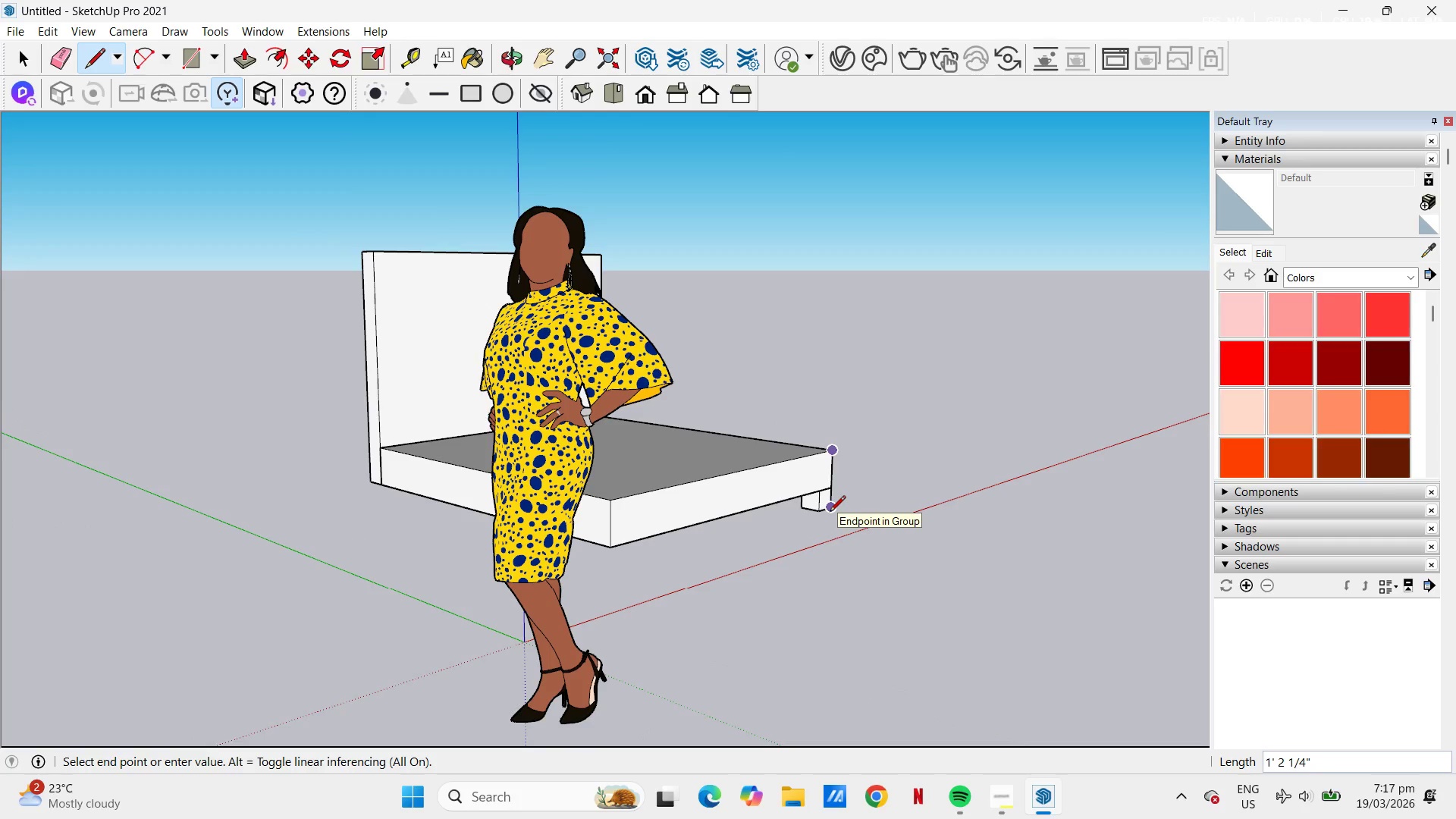 
key(R)
 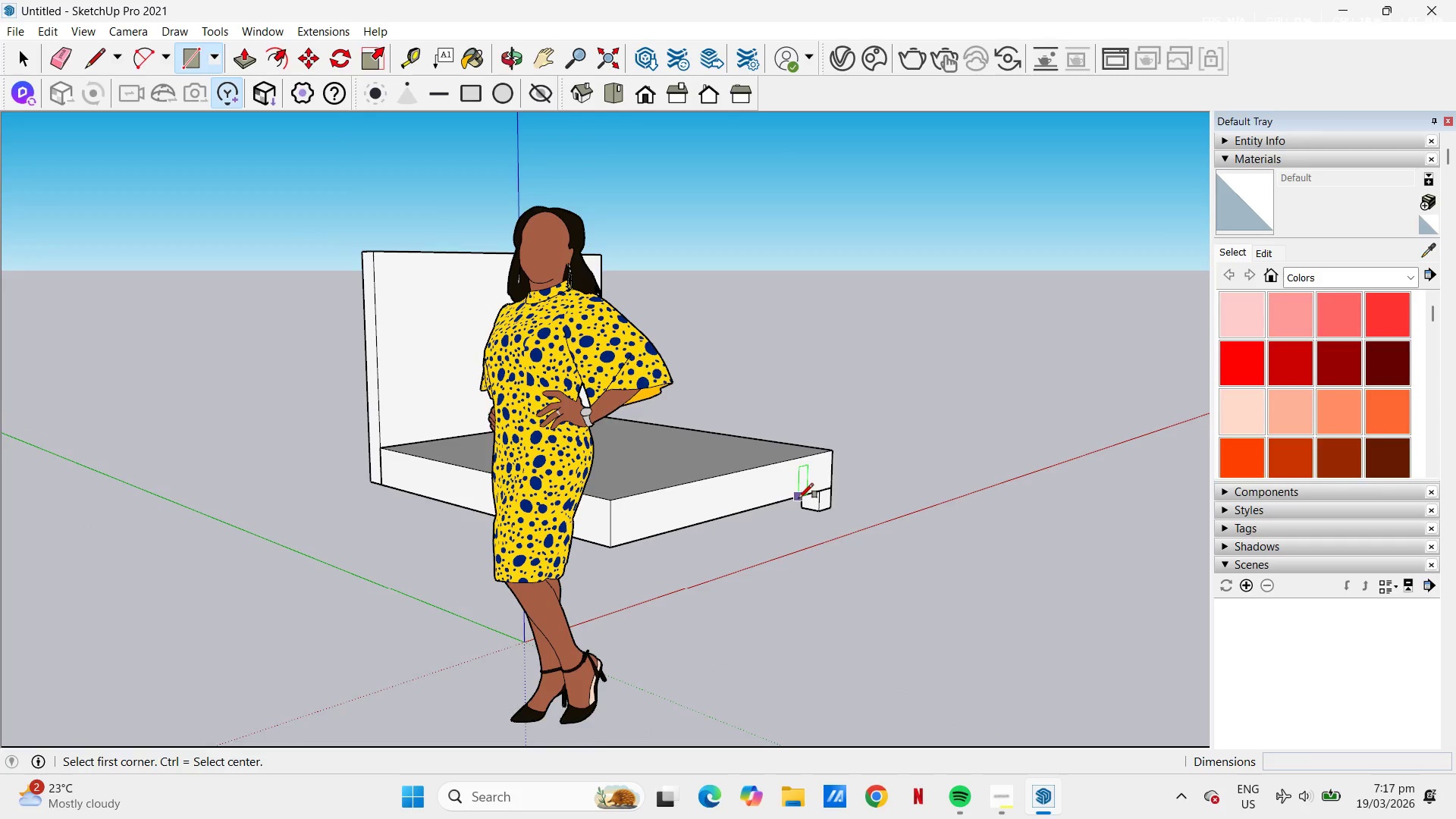 
key(T)
 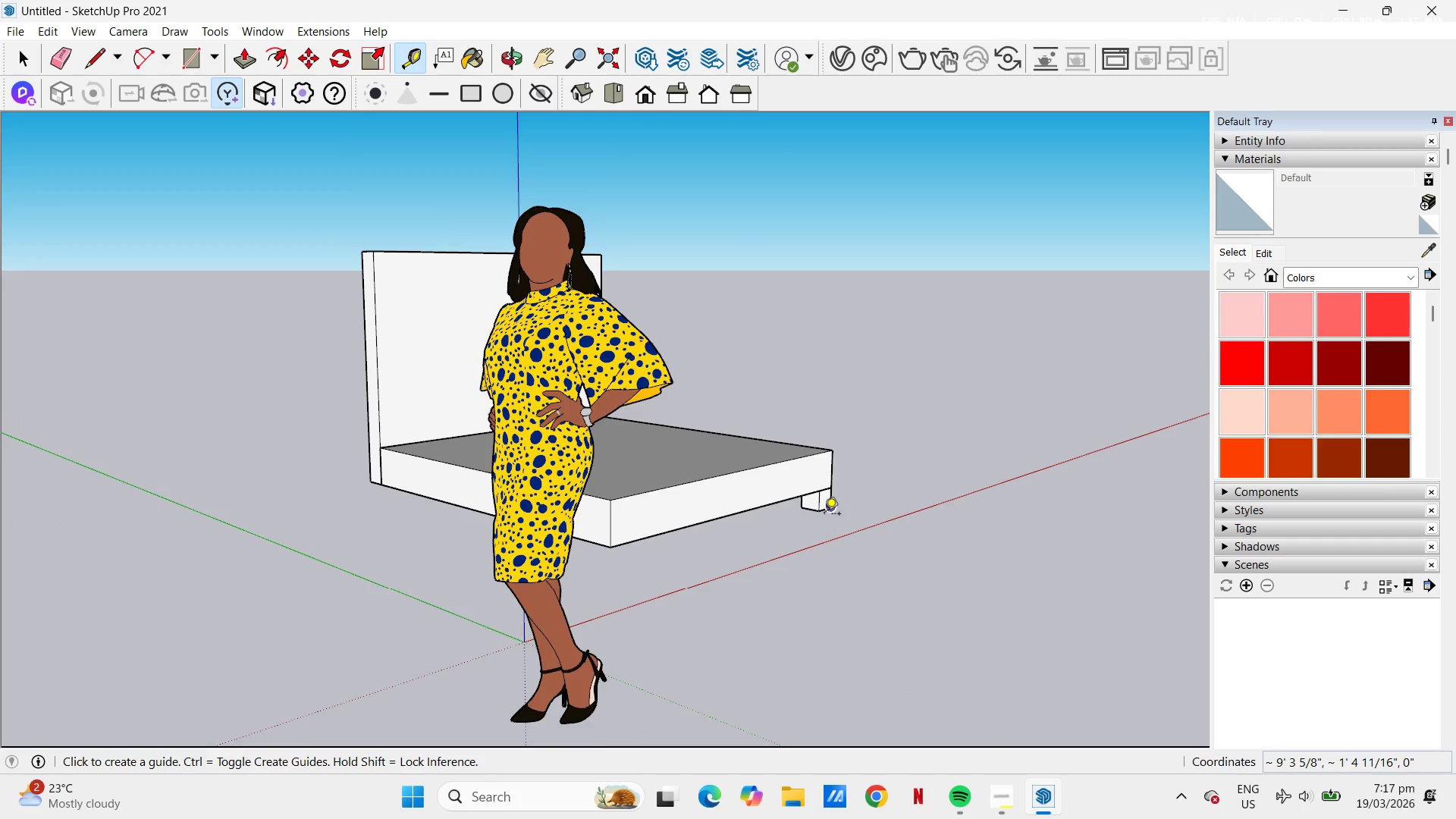 
scroll: coordinate [781, 529], scroll_direction: up, amount: 11.0
 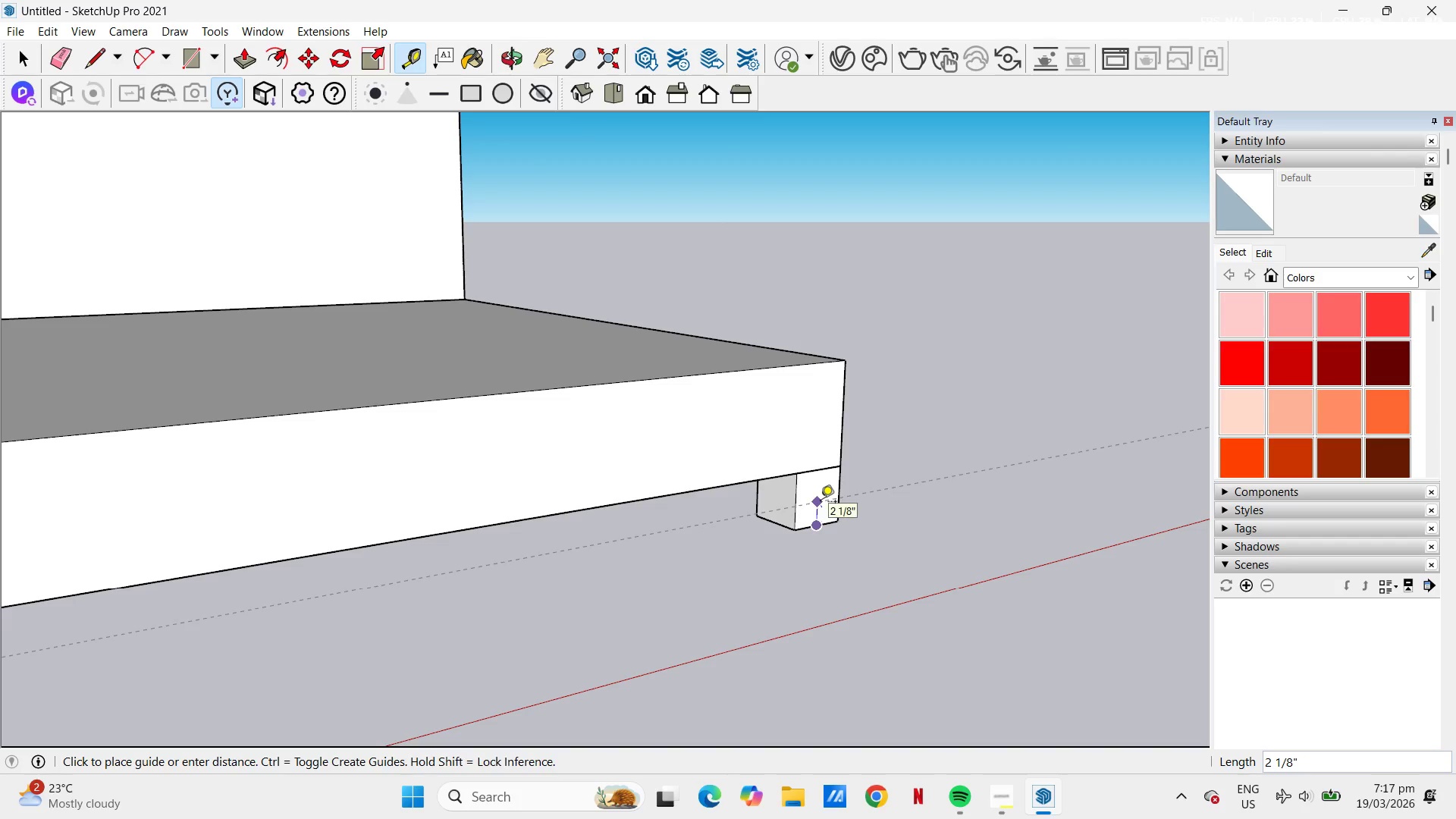 
key(Numpad1)
 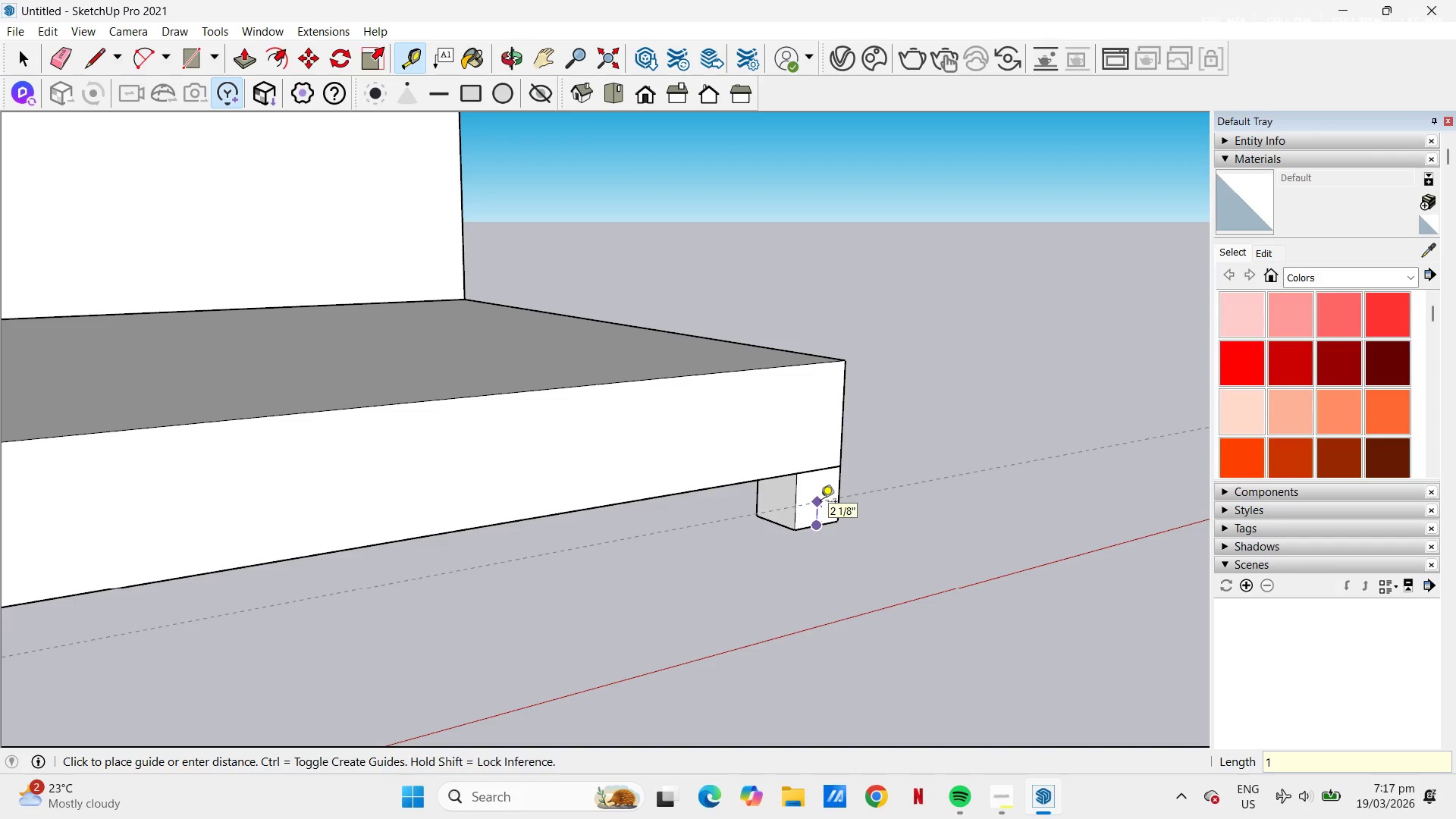 
key(Numpad9)
 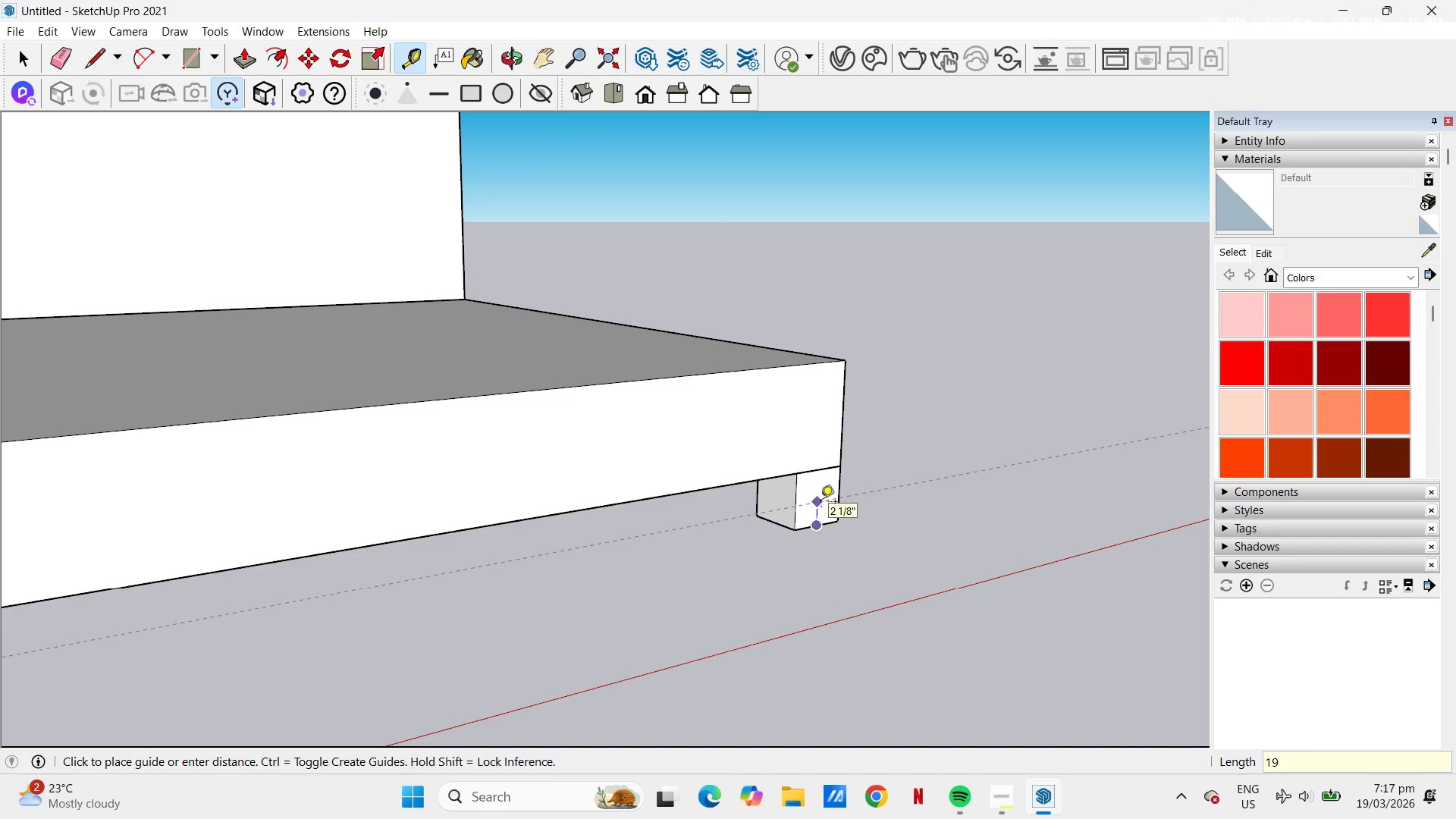 
key(NumpadEnter)
 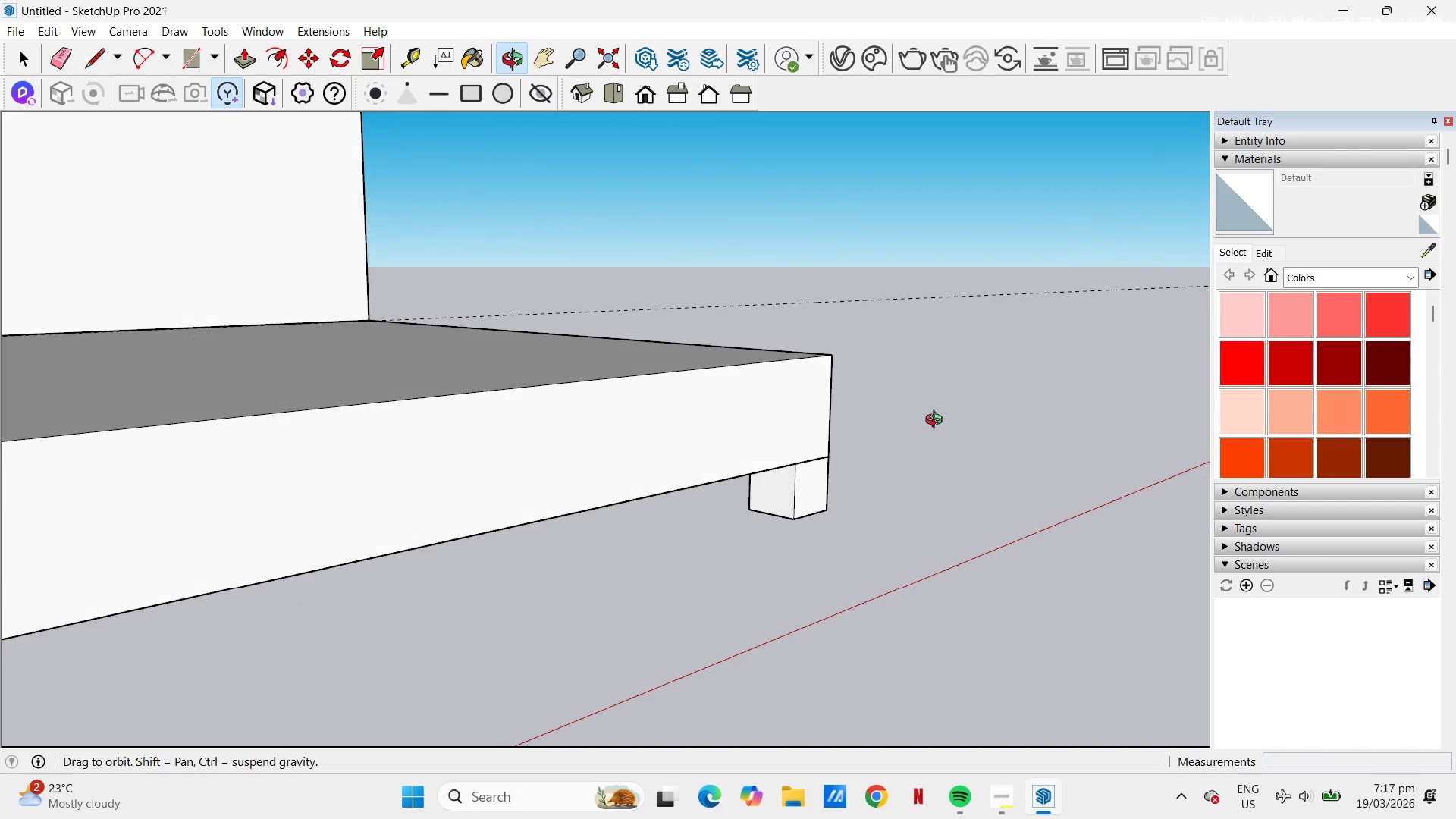 
key(L)
 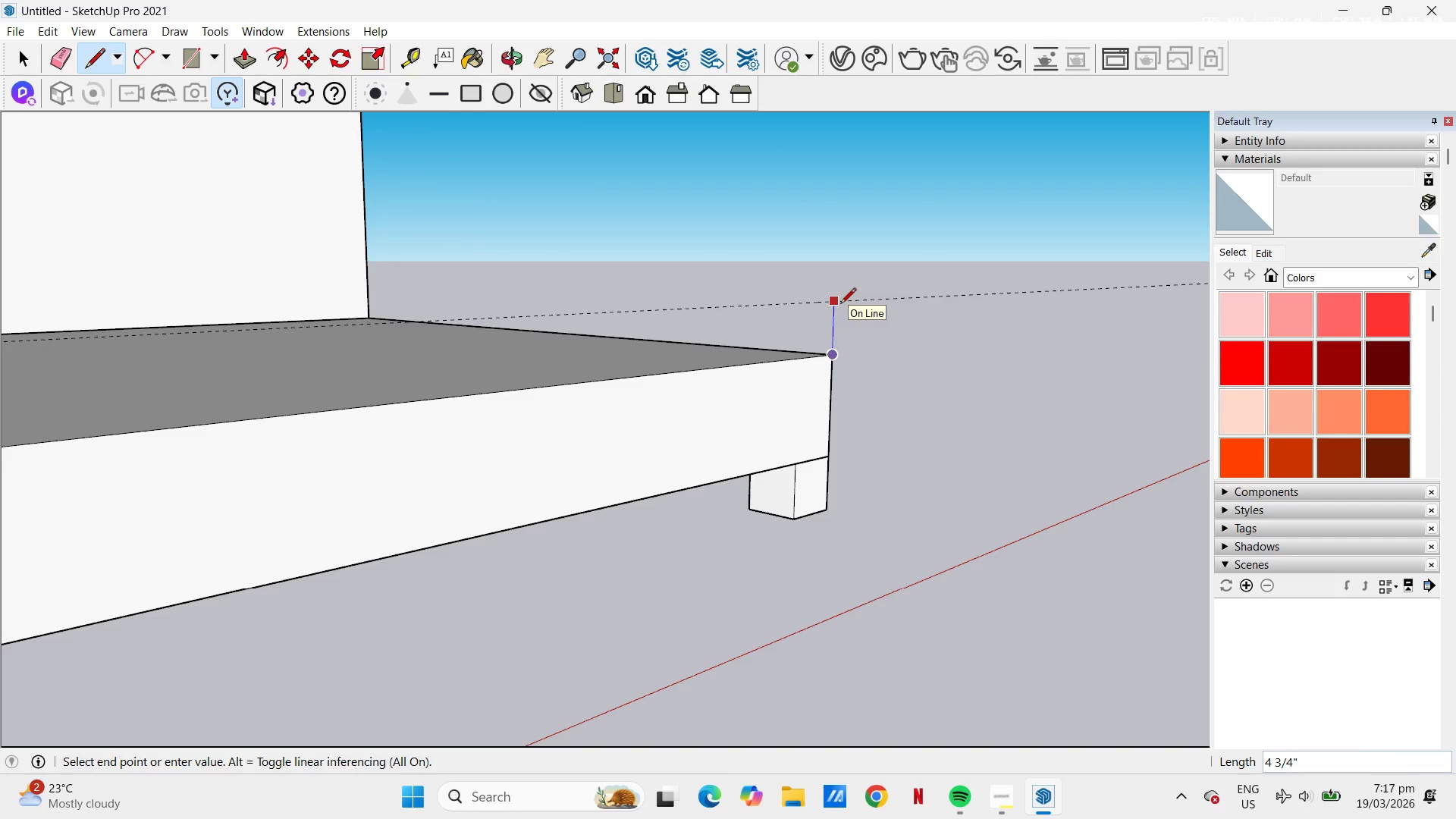 
left_click([840, 305])
 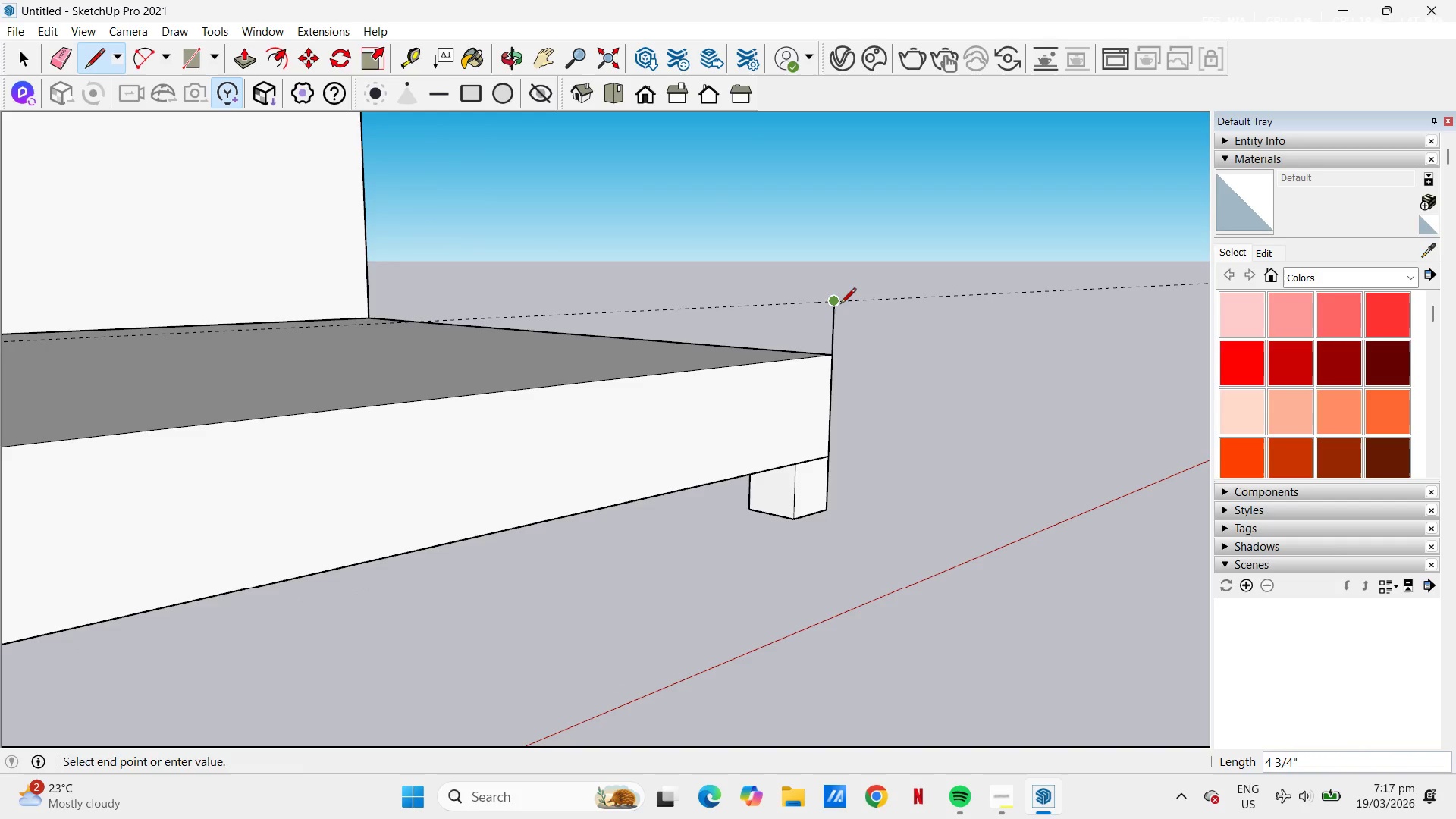 
key(Space)
 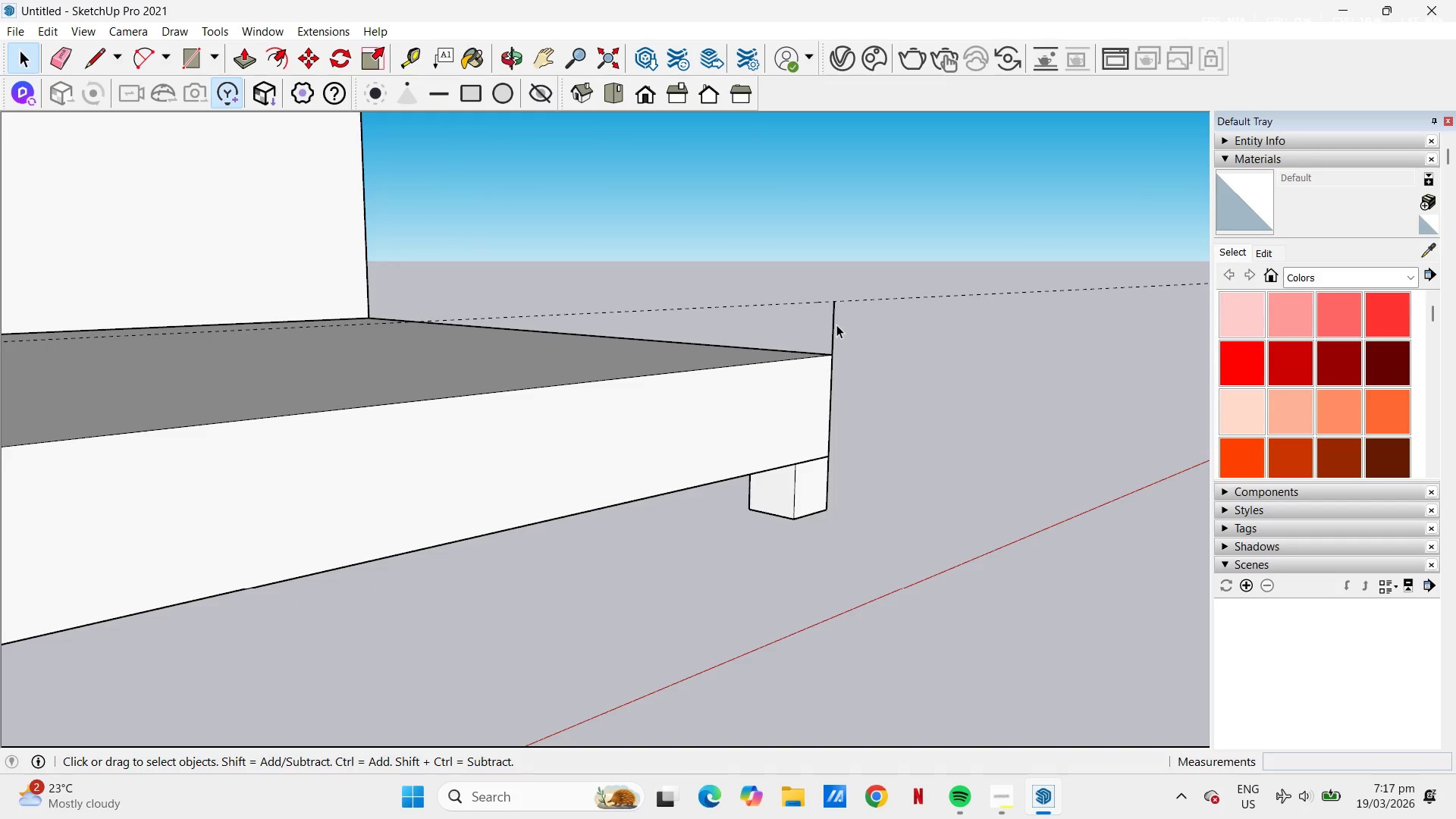 
left_click([837, 326])
 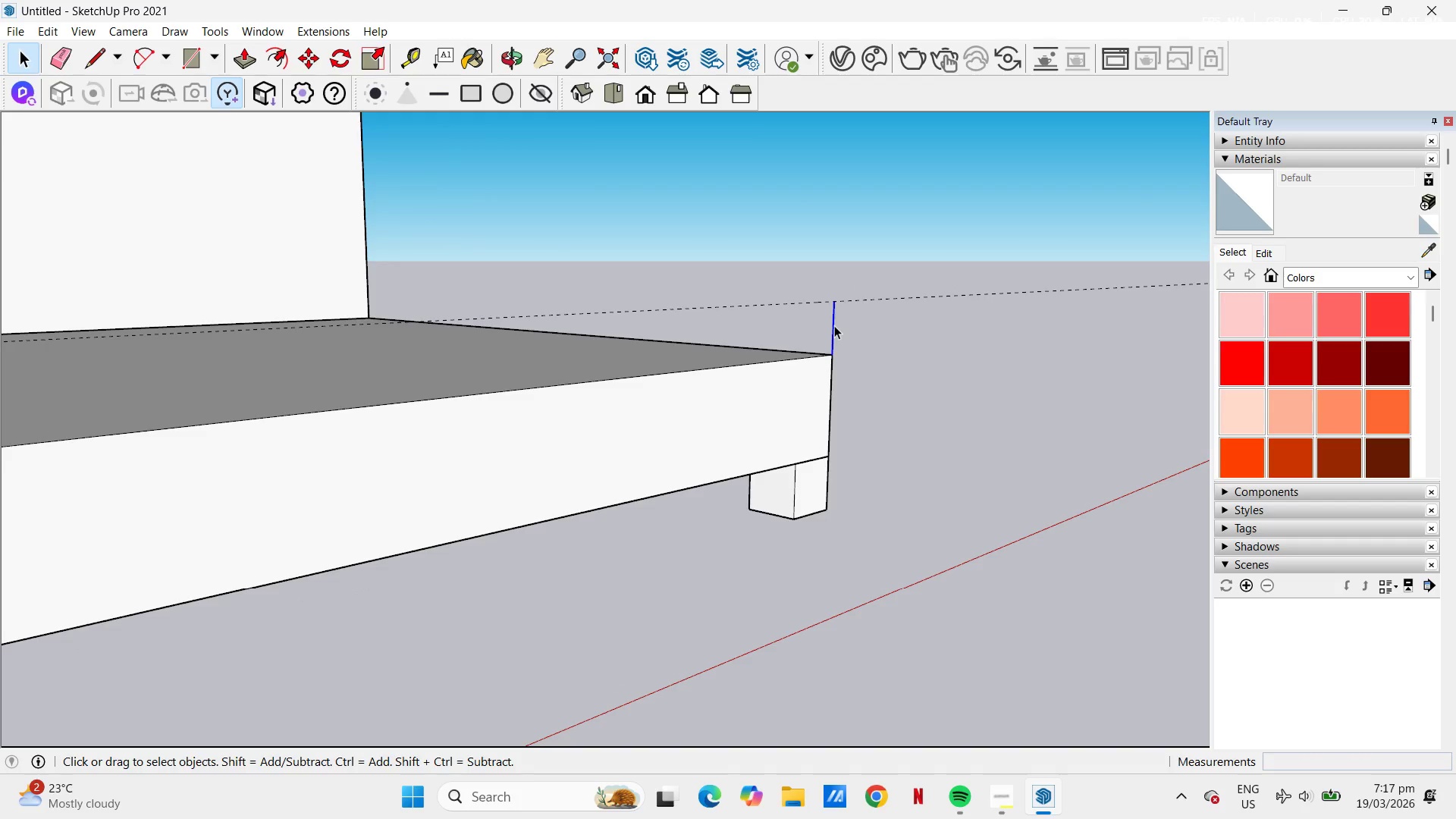 
key(Control+C)
 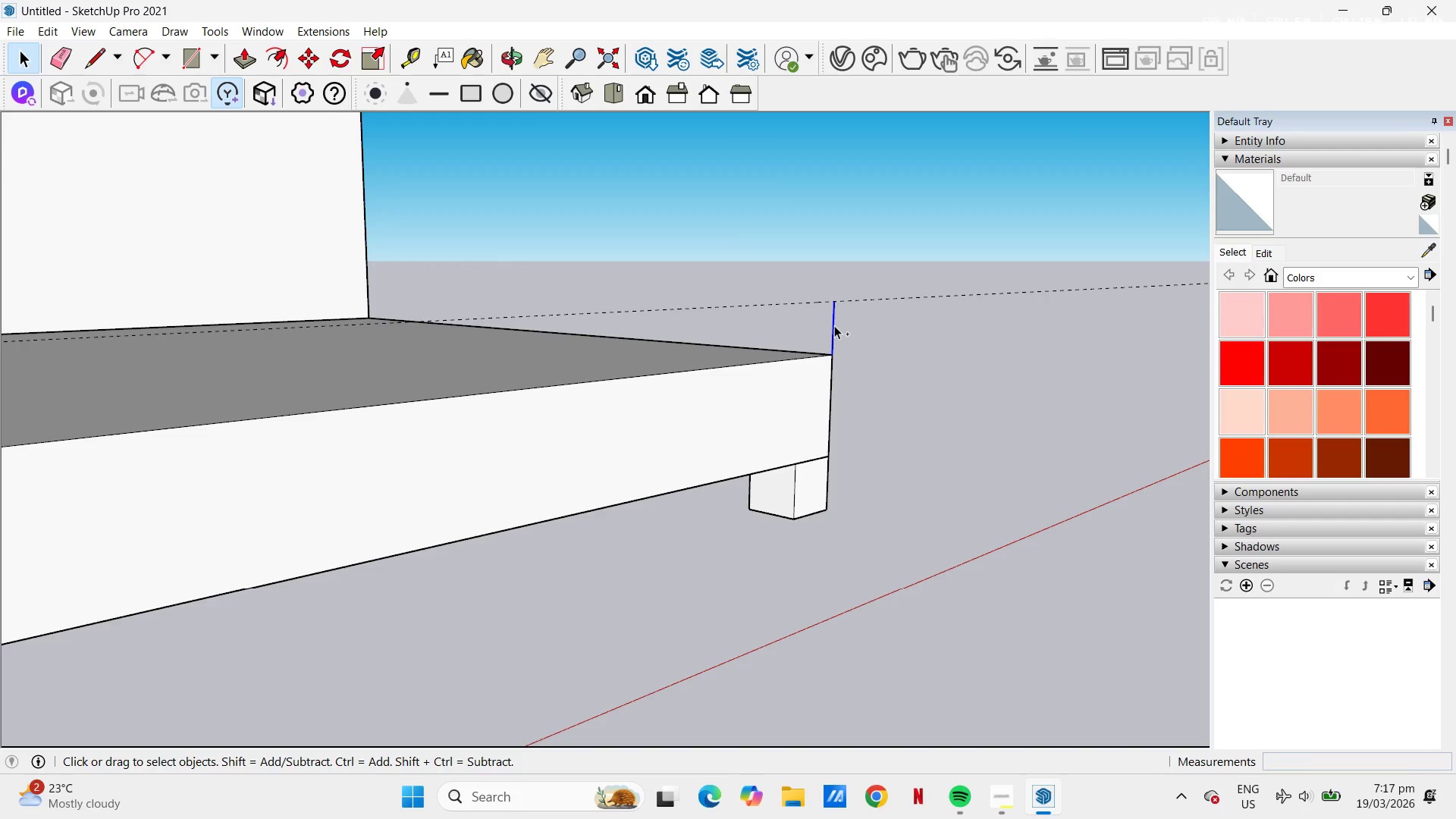 
key(Control+V)
 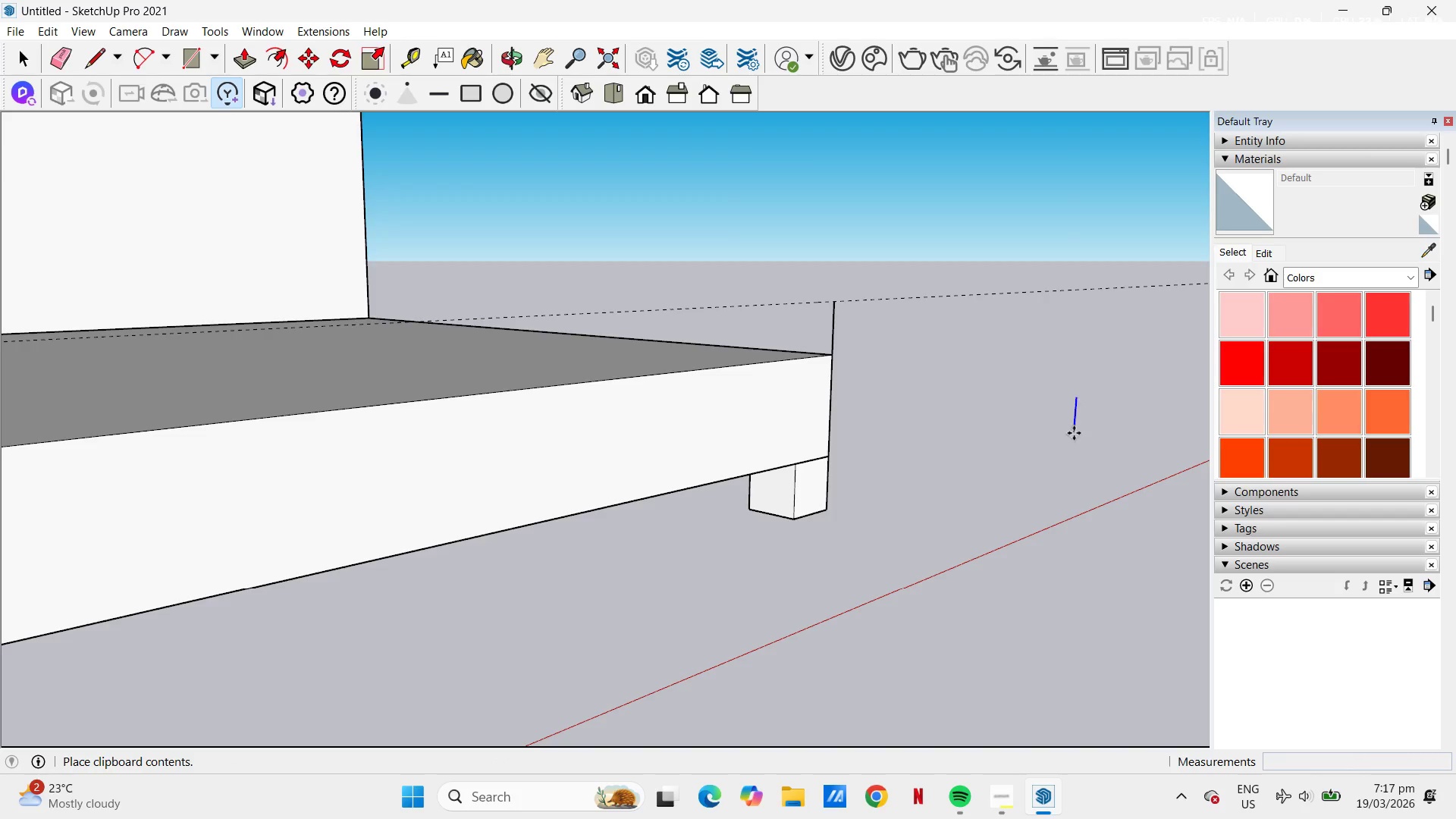 
left_click([1086, 441])
 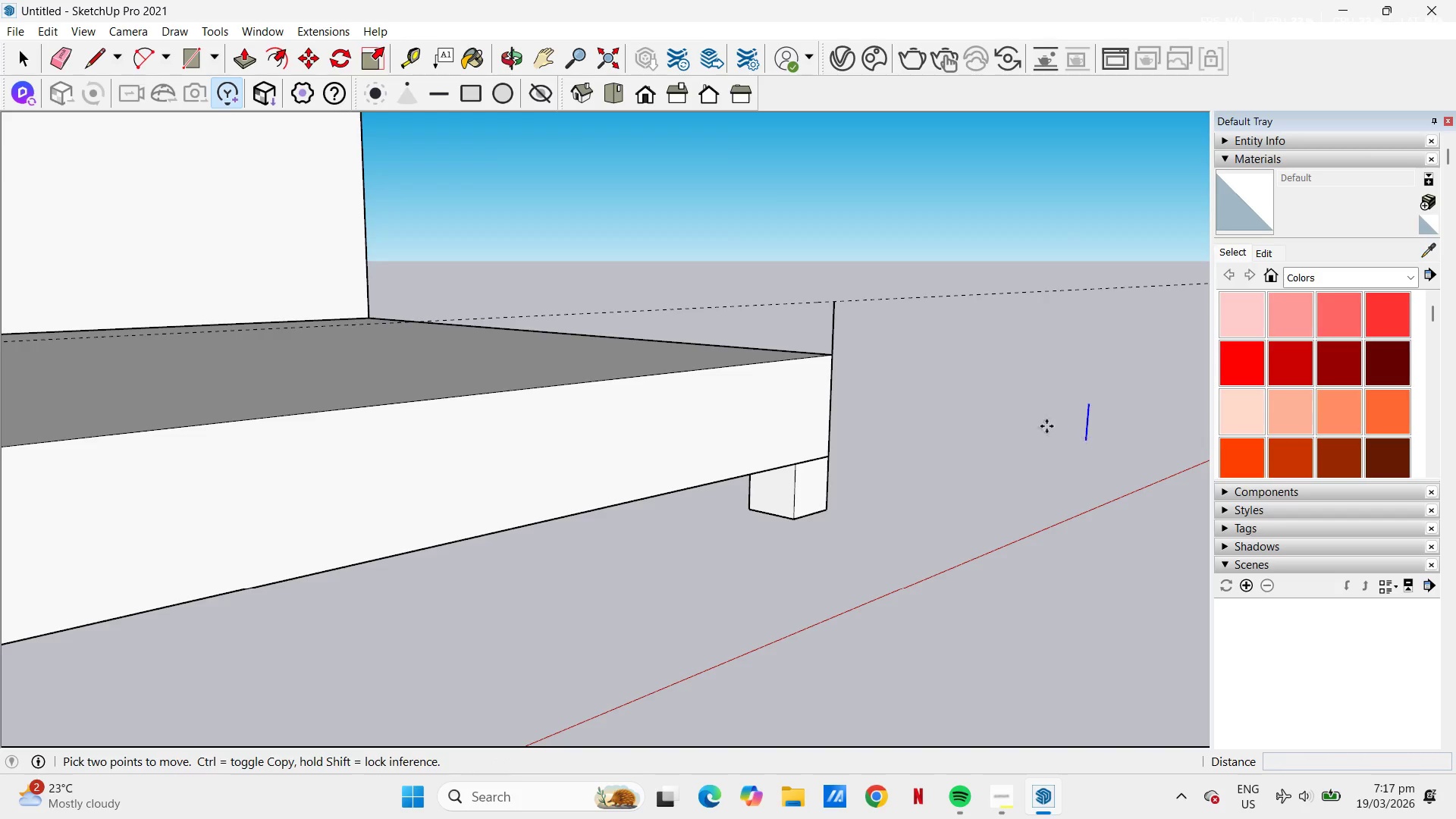 
key(Space)
 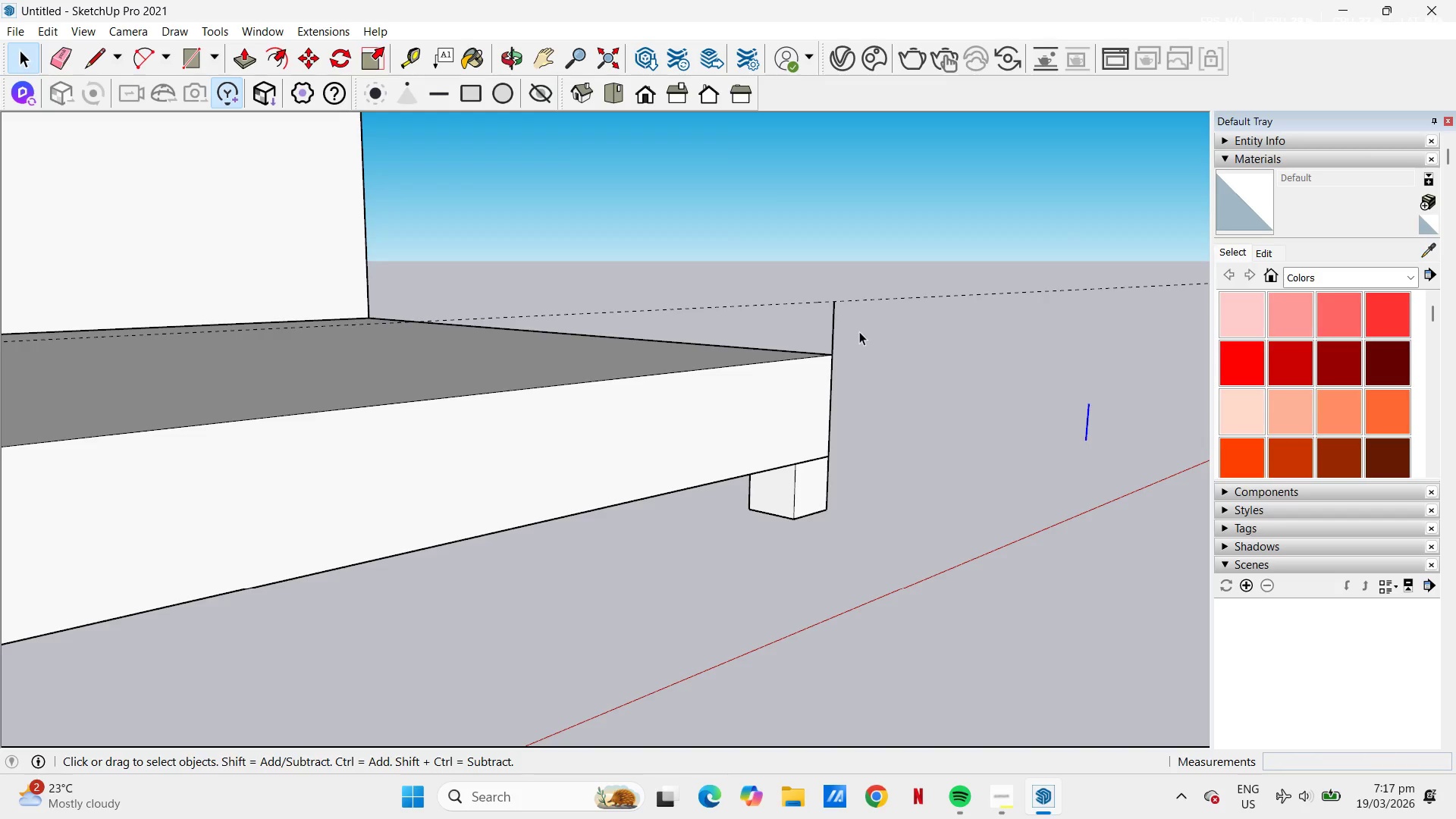 
key(E)
 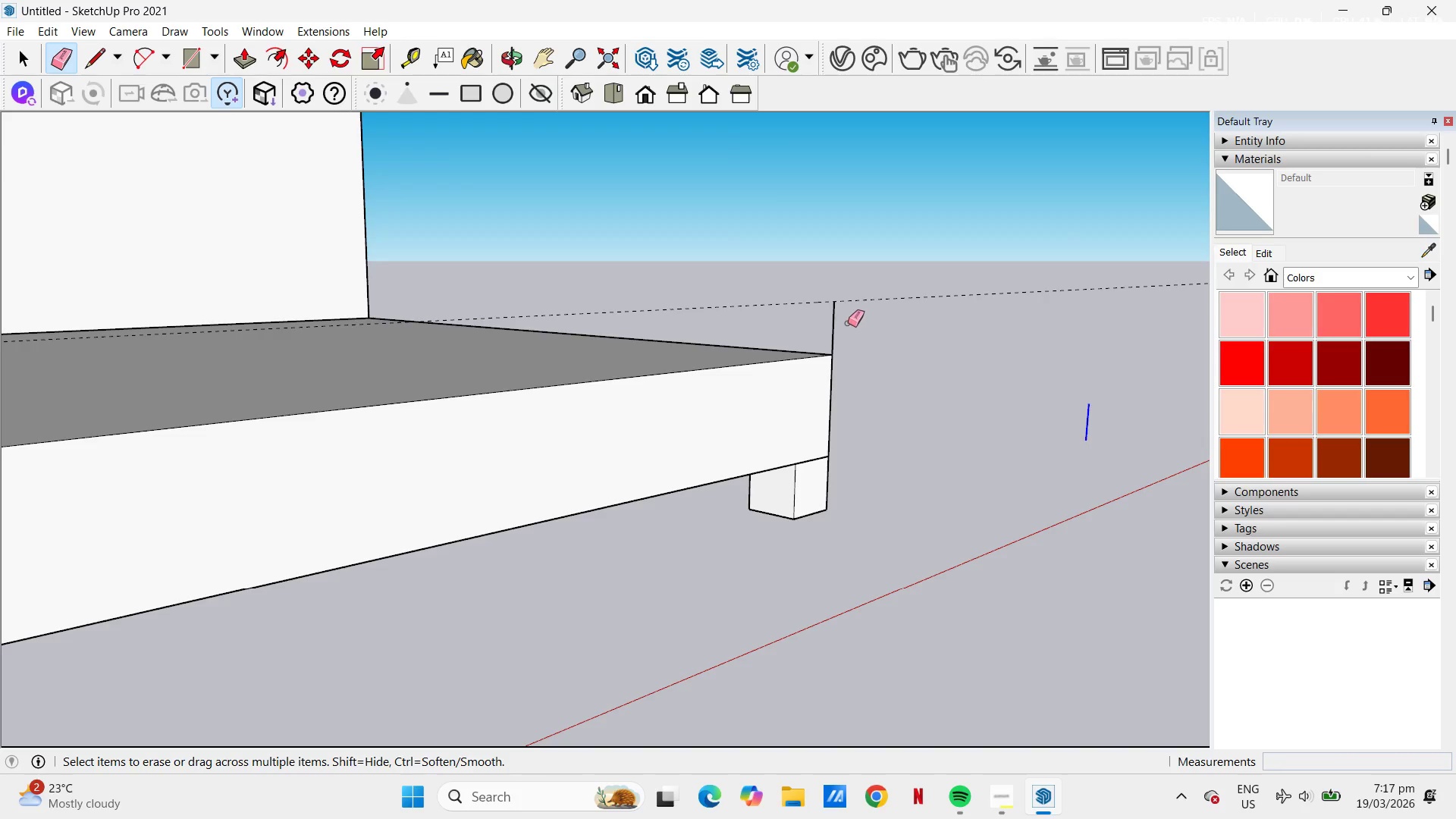 
left_click_drag(start_coordinate=[848, 323], to_coordinate=[831, 319])
 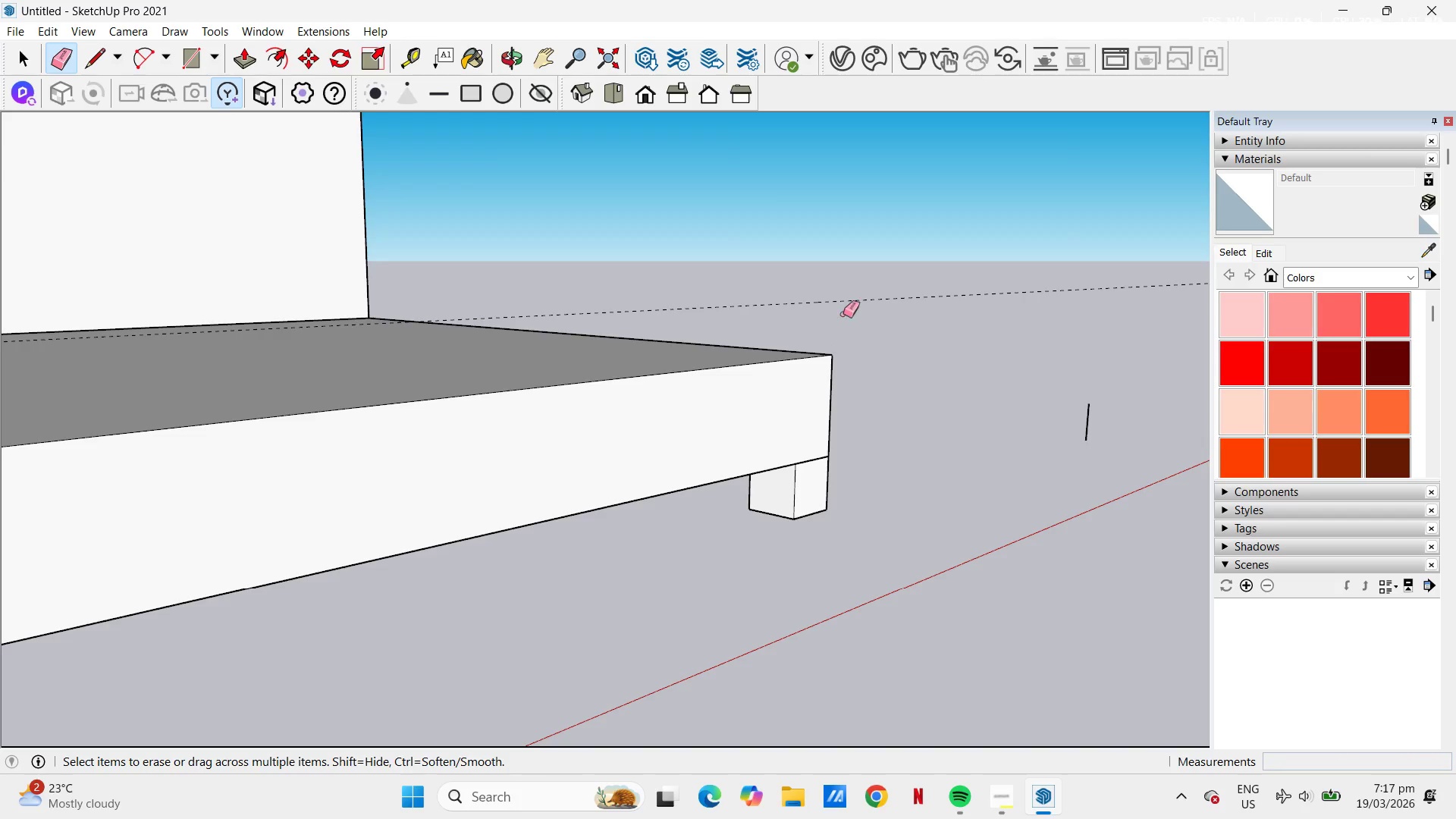 
left_click_drag(start_coordinate=[845, 313], to_coordinate=[860, 295])
 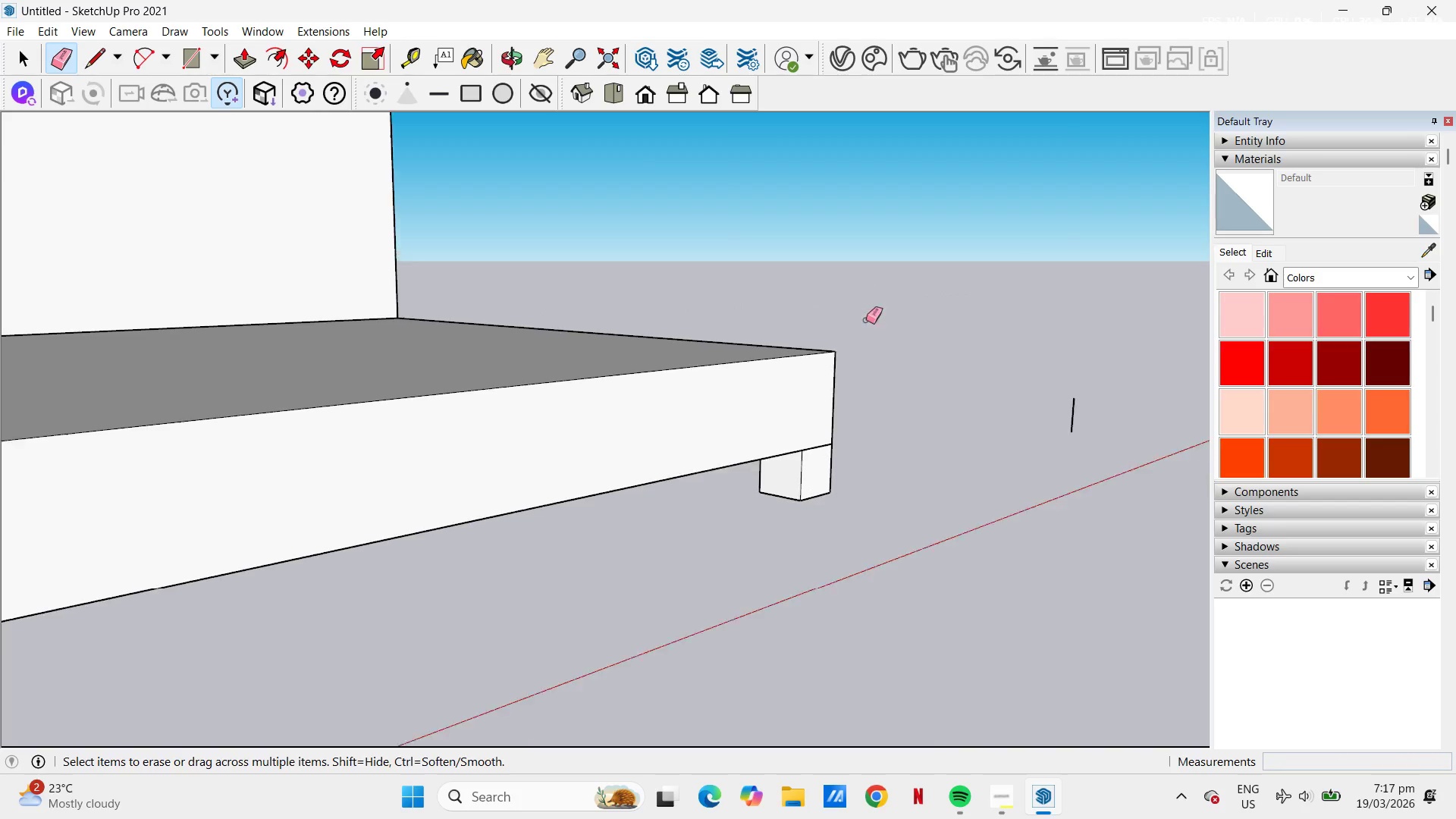 
scroll: coordinate [769, 362], scroll_direction: down, amount: 11.0
 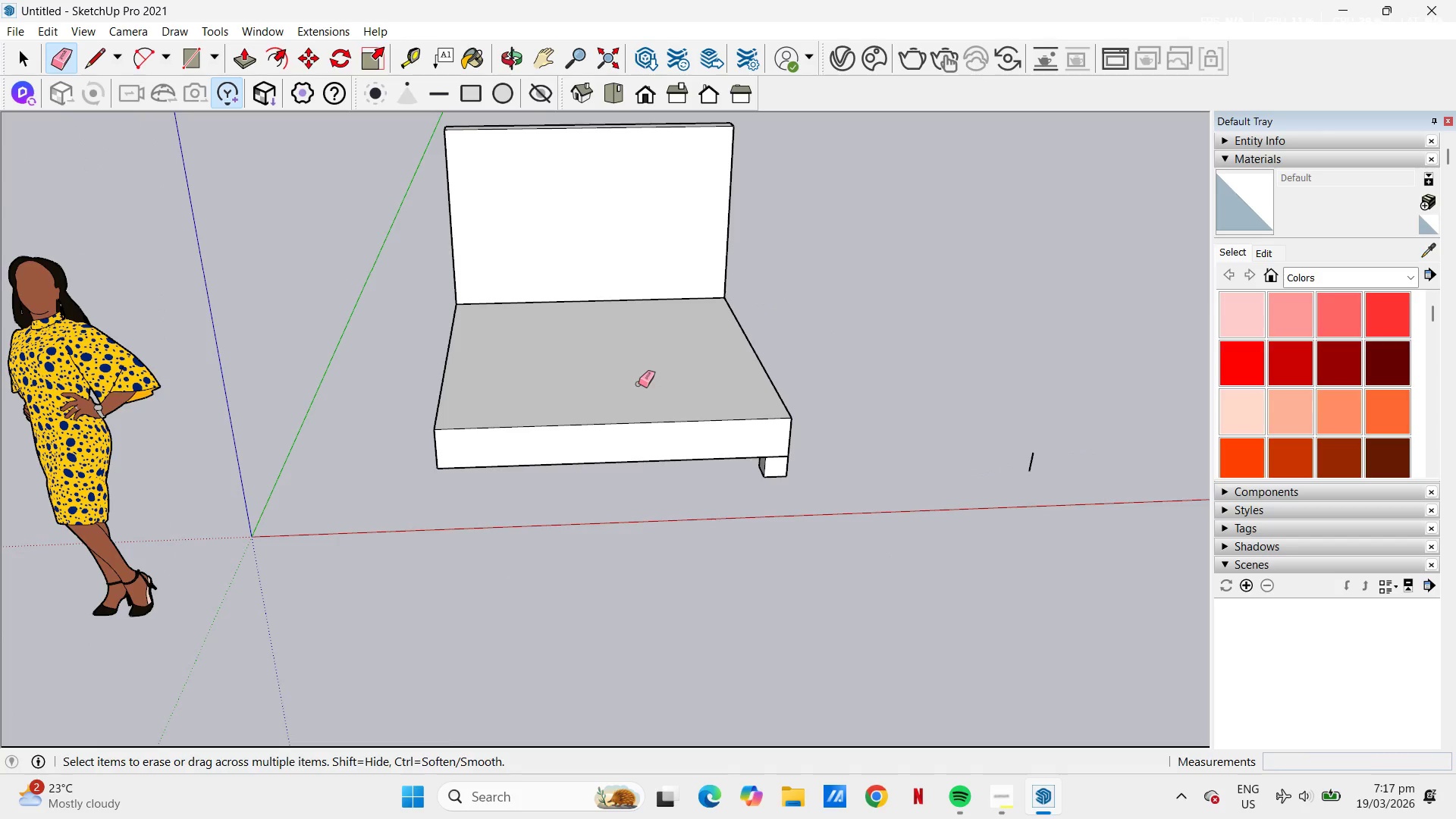 
key(H)
 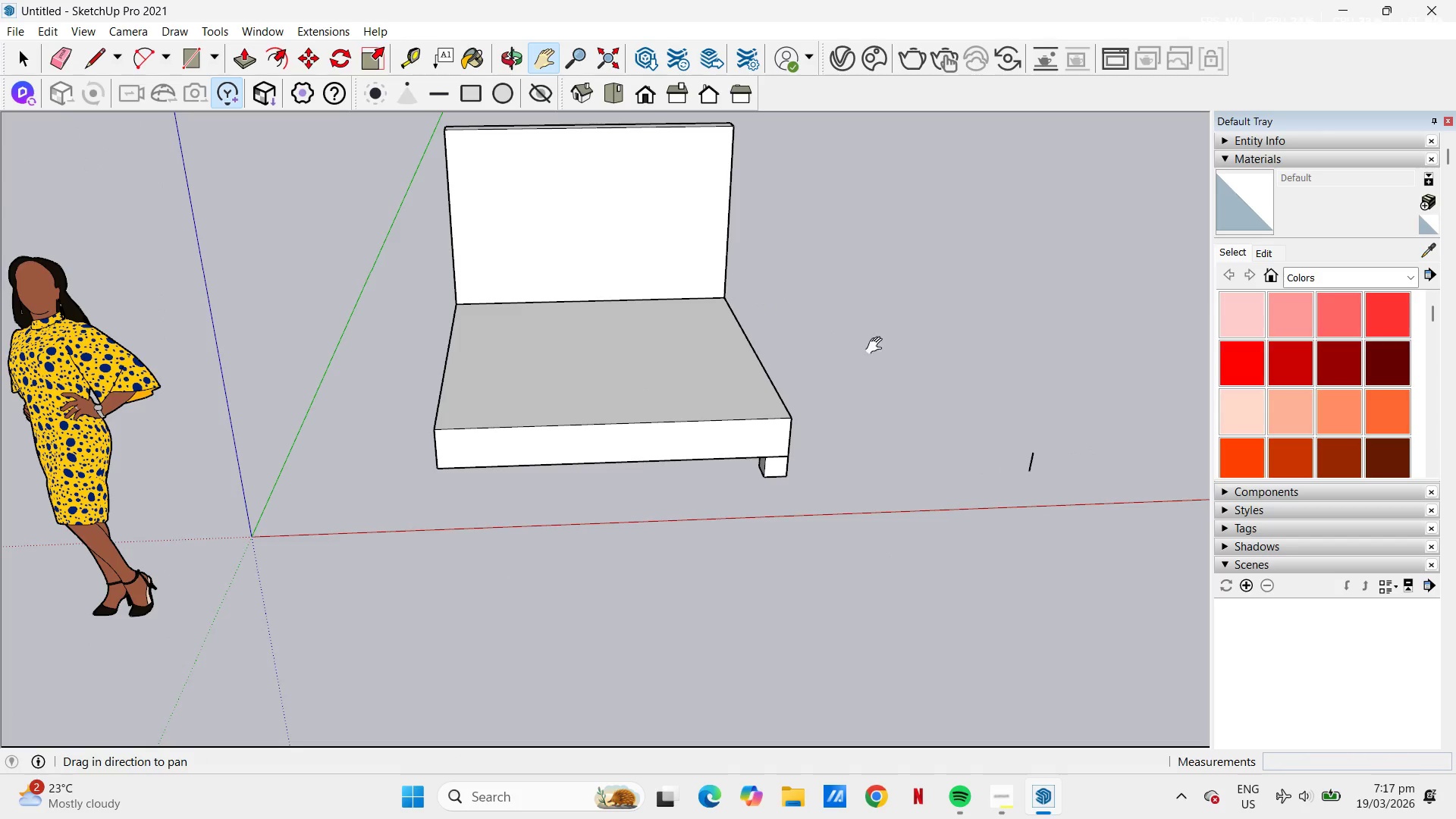 
left_click_drag(start_coordinate=[877, 346], to_coordinate=[659, 346])
 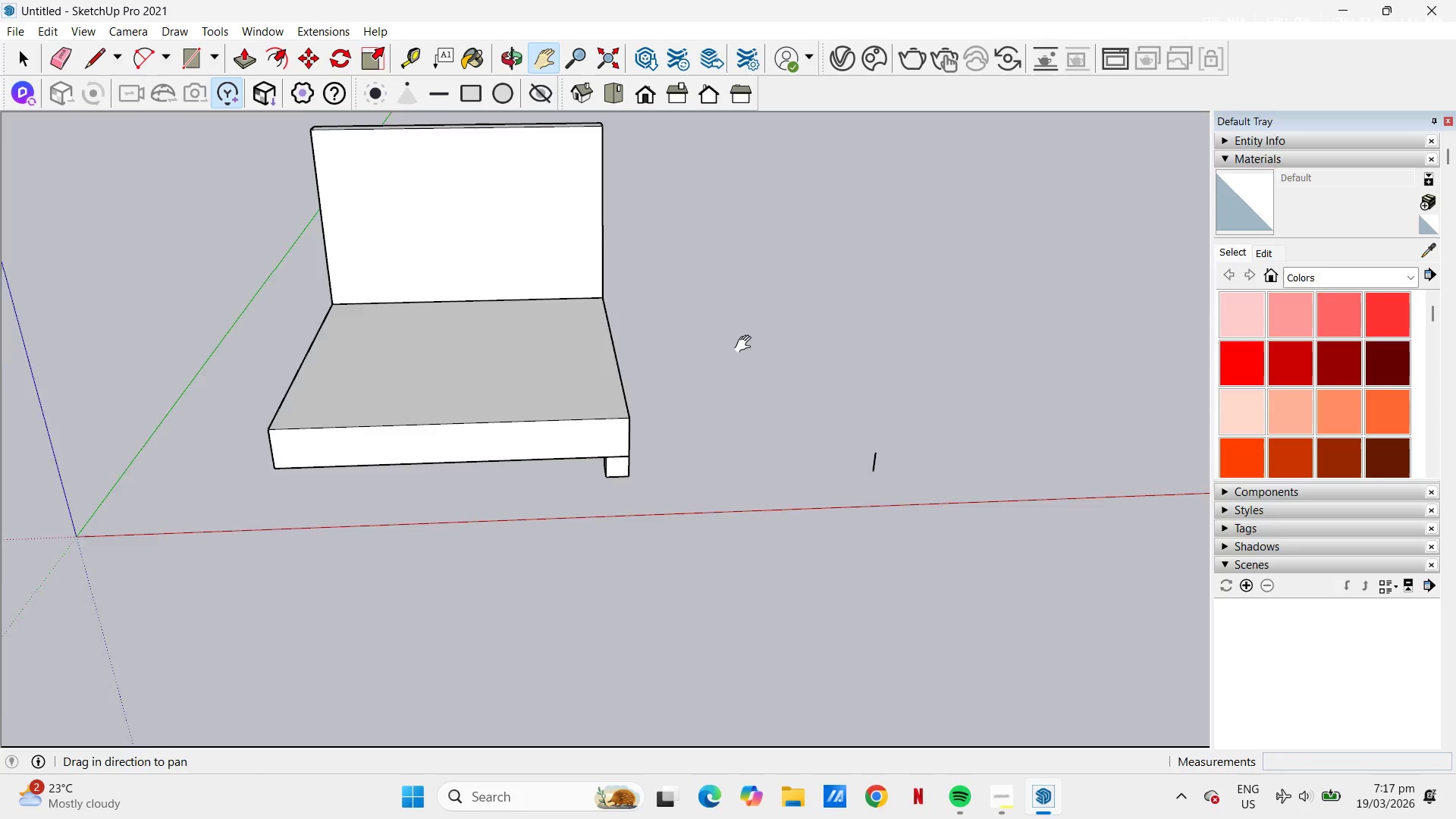 
scroll: coordinate [745, 344], scroll_direction: down, amount: 2.0
 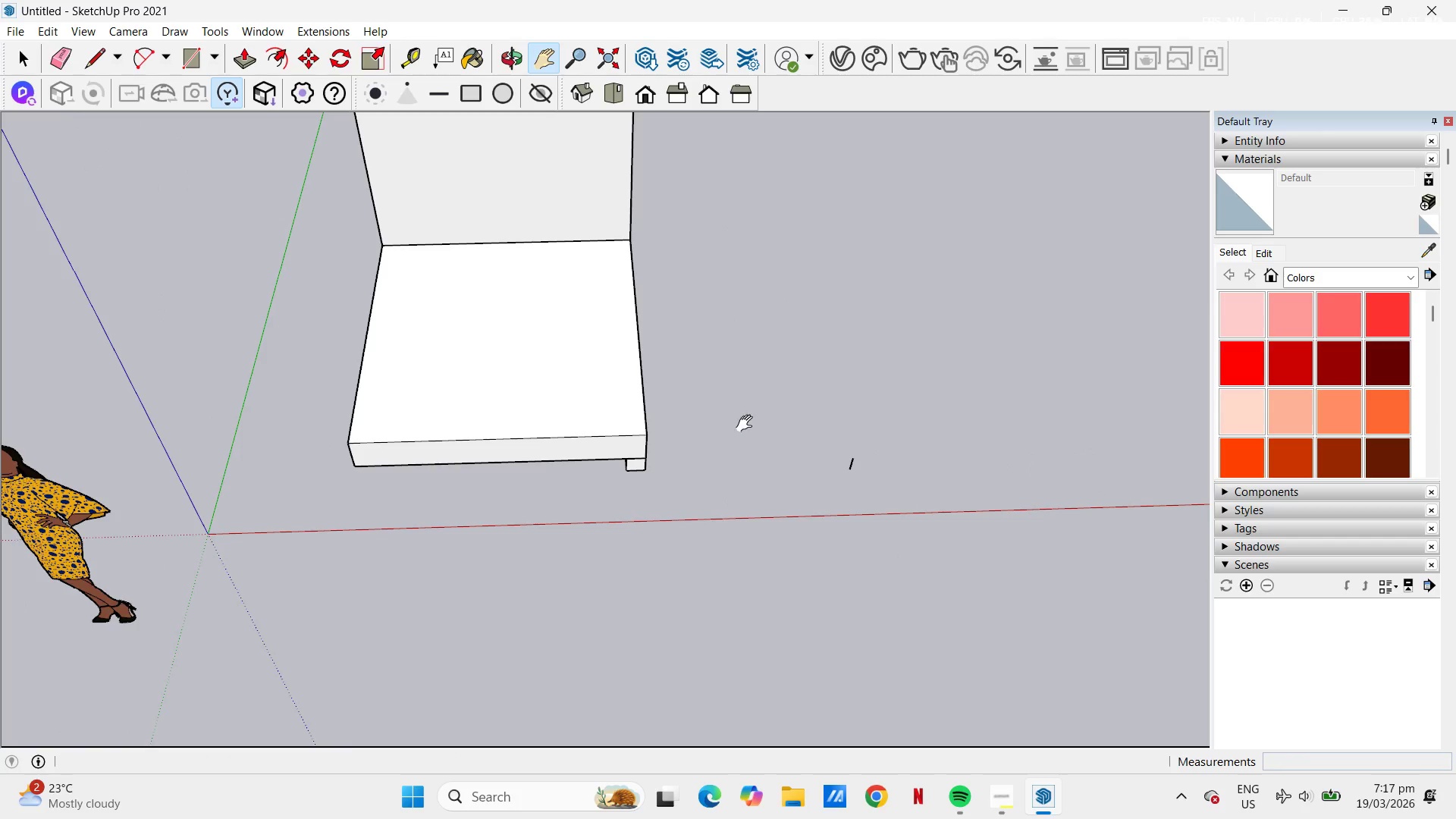 
left_click_drag(start_coordinate=[743, 388], to_coordinate=[670, 437])
 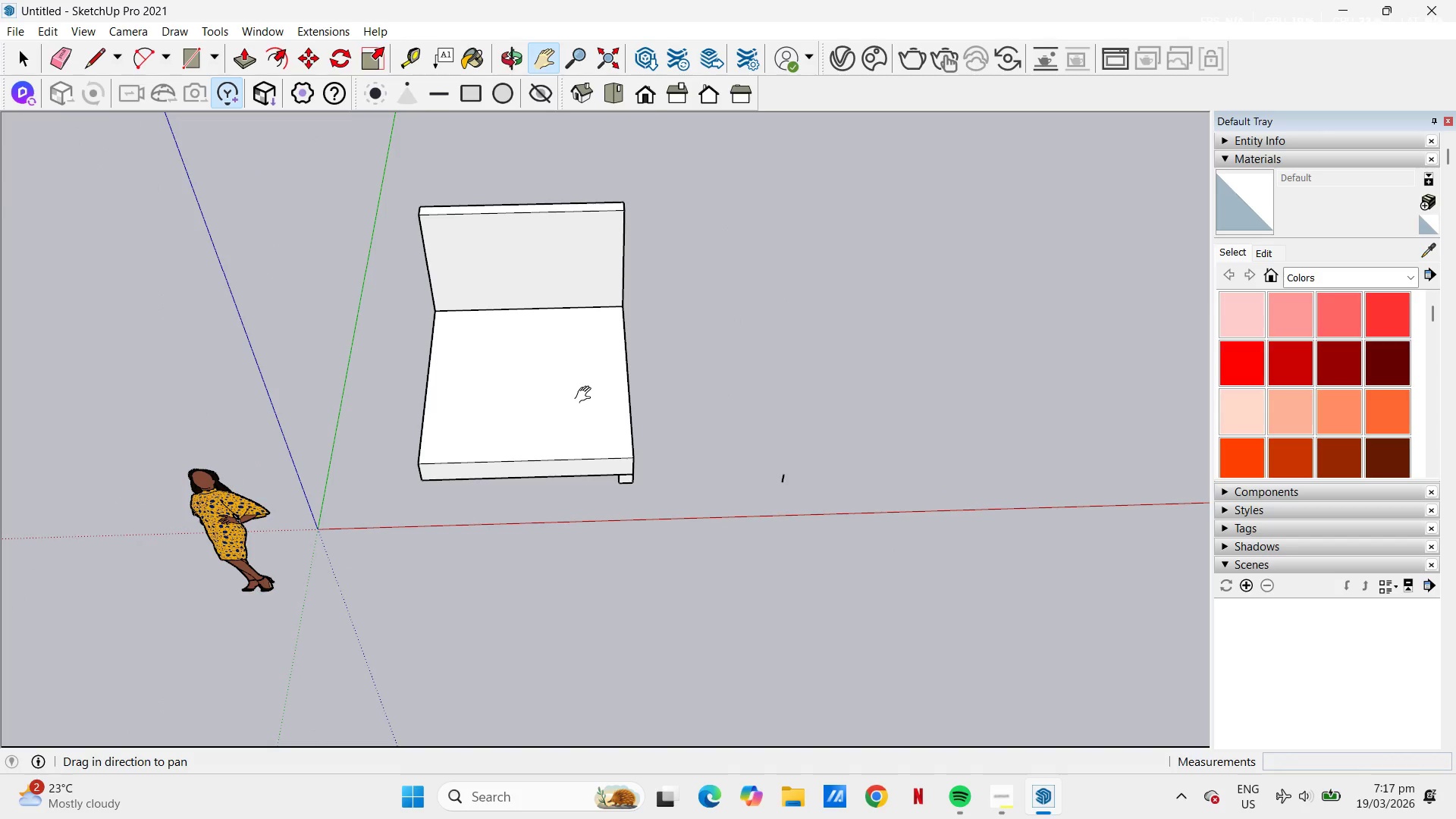 
scroll: coordinate [752, 416], scroll_direction: down, amount: 4.0
 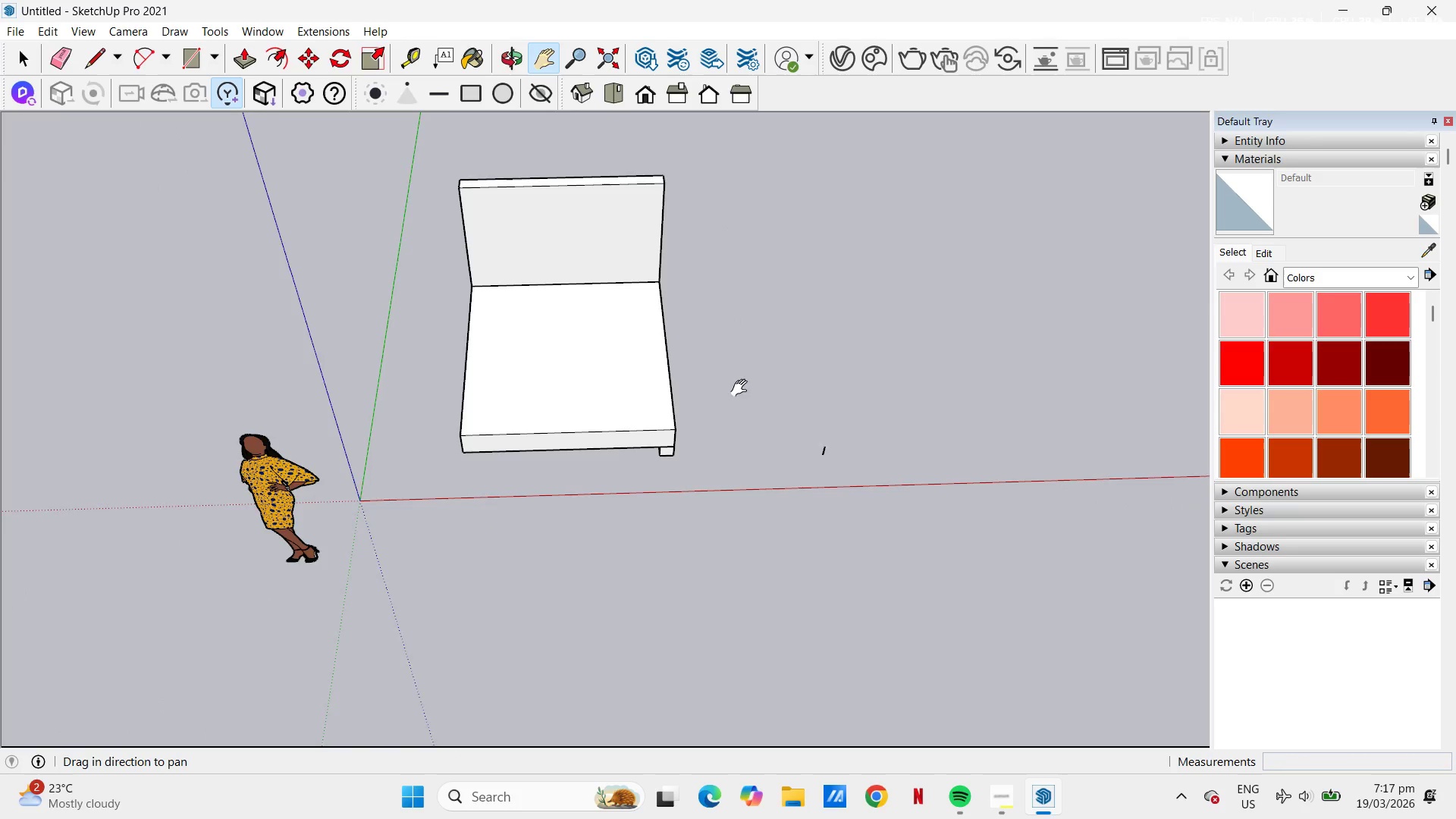 
key(Space)
 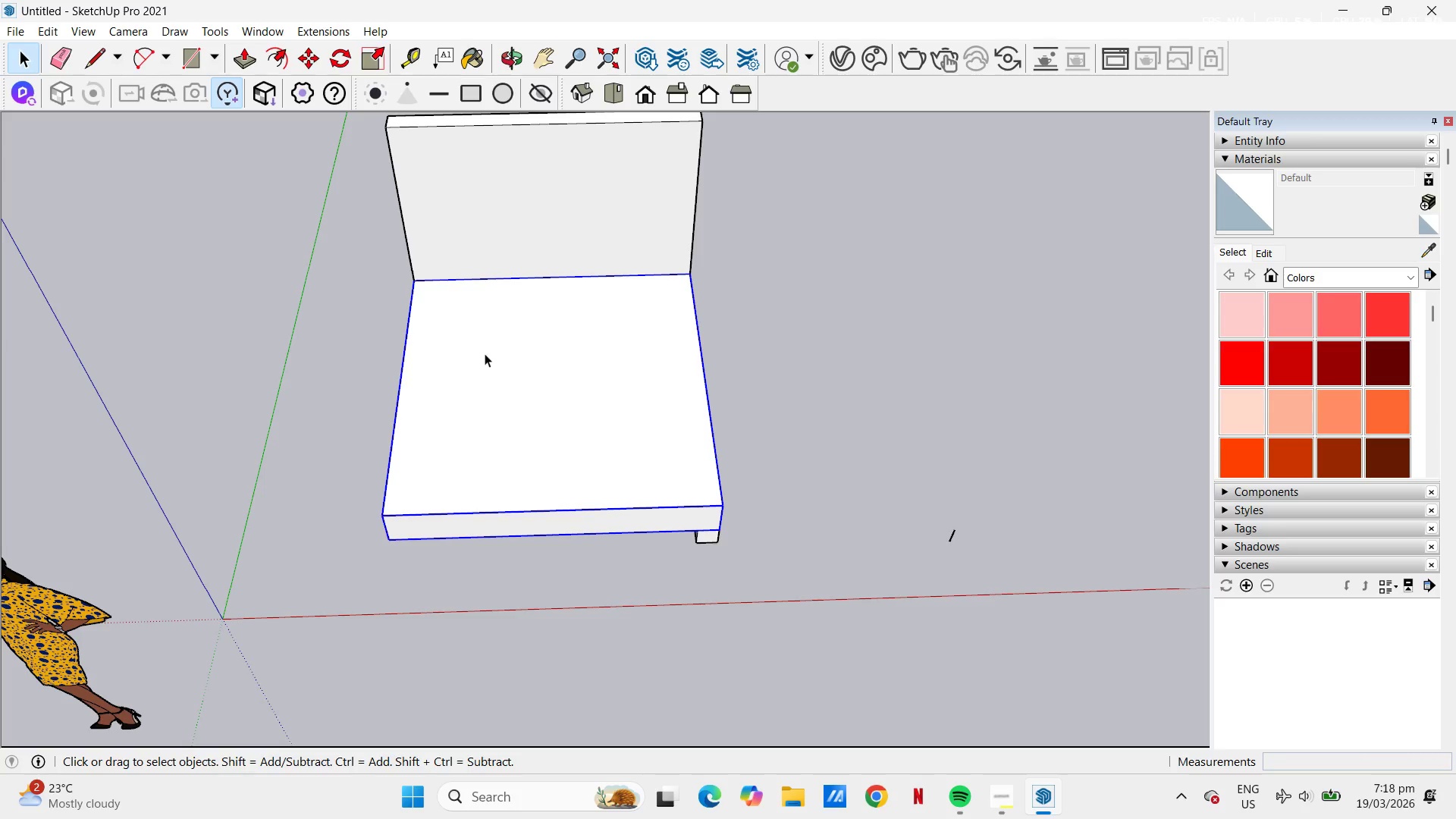 
scroll: coordinate [478, 376], scroll_direction: up, amount: 4.0
 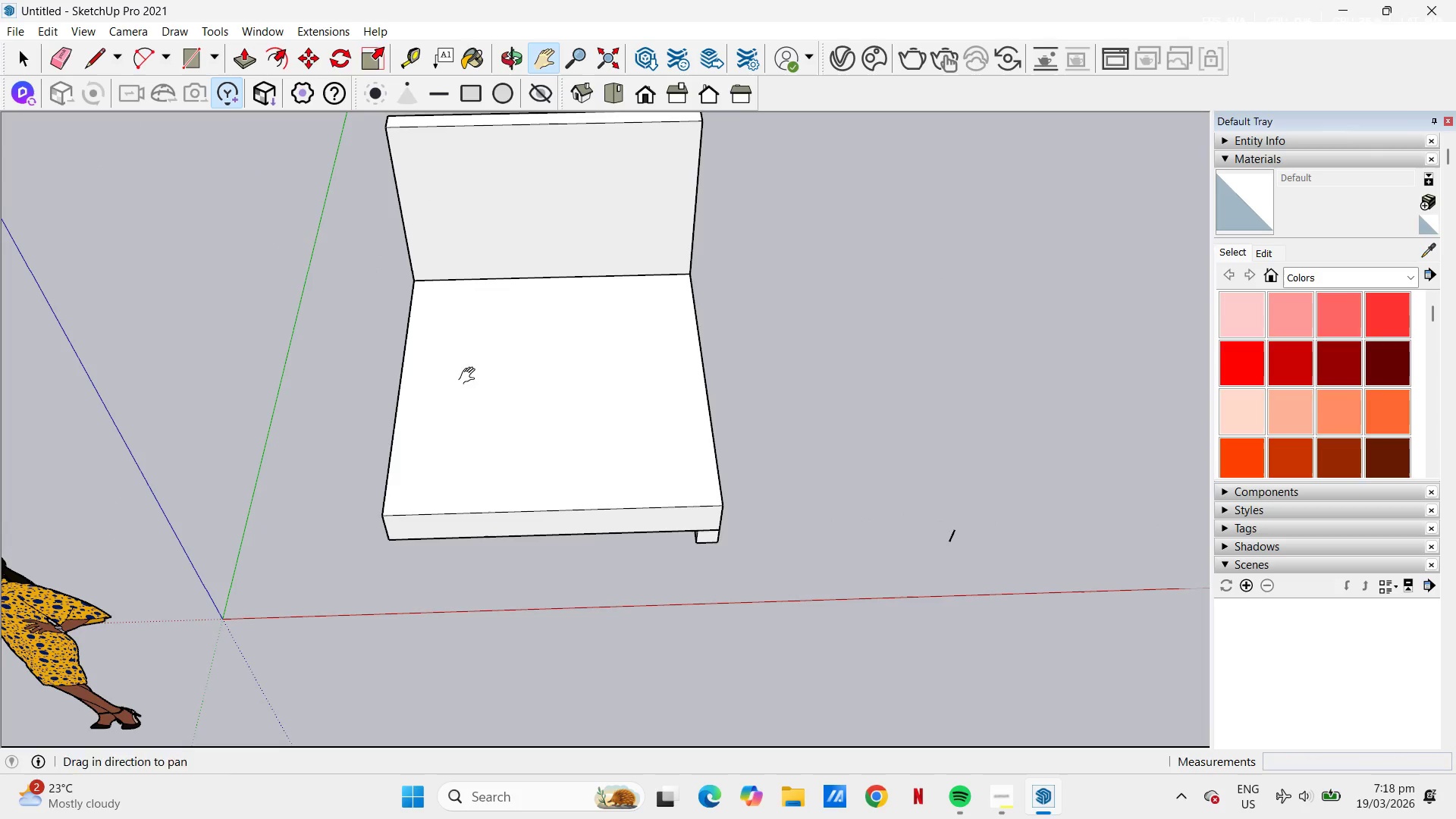 
scroll: coordinate [544, 377], scroll_direction: down, amount: 2.0
 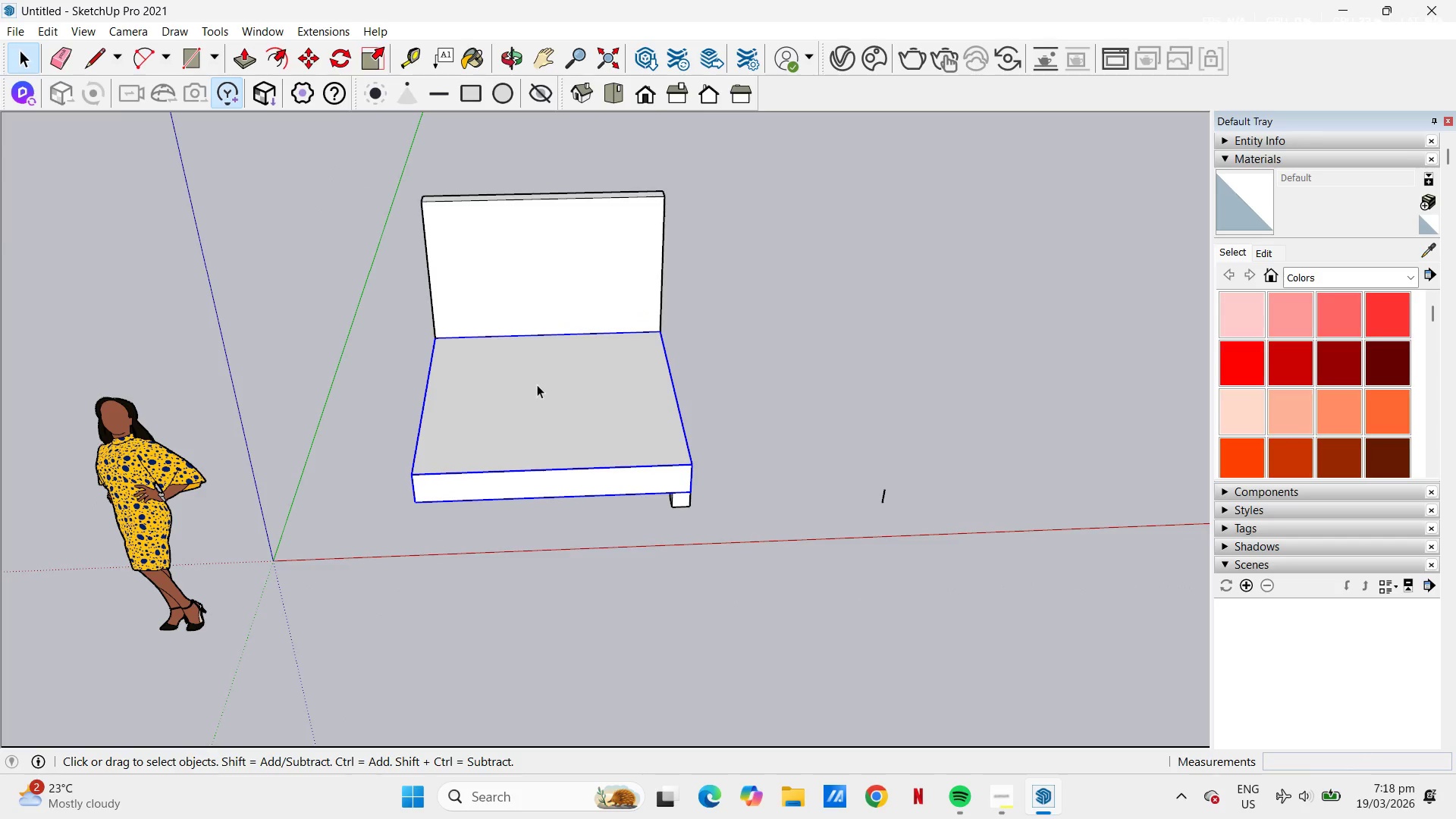 
scroll: coordinate [532, 391], scroll_direction: up, amount: 2.0
 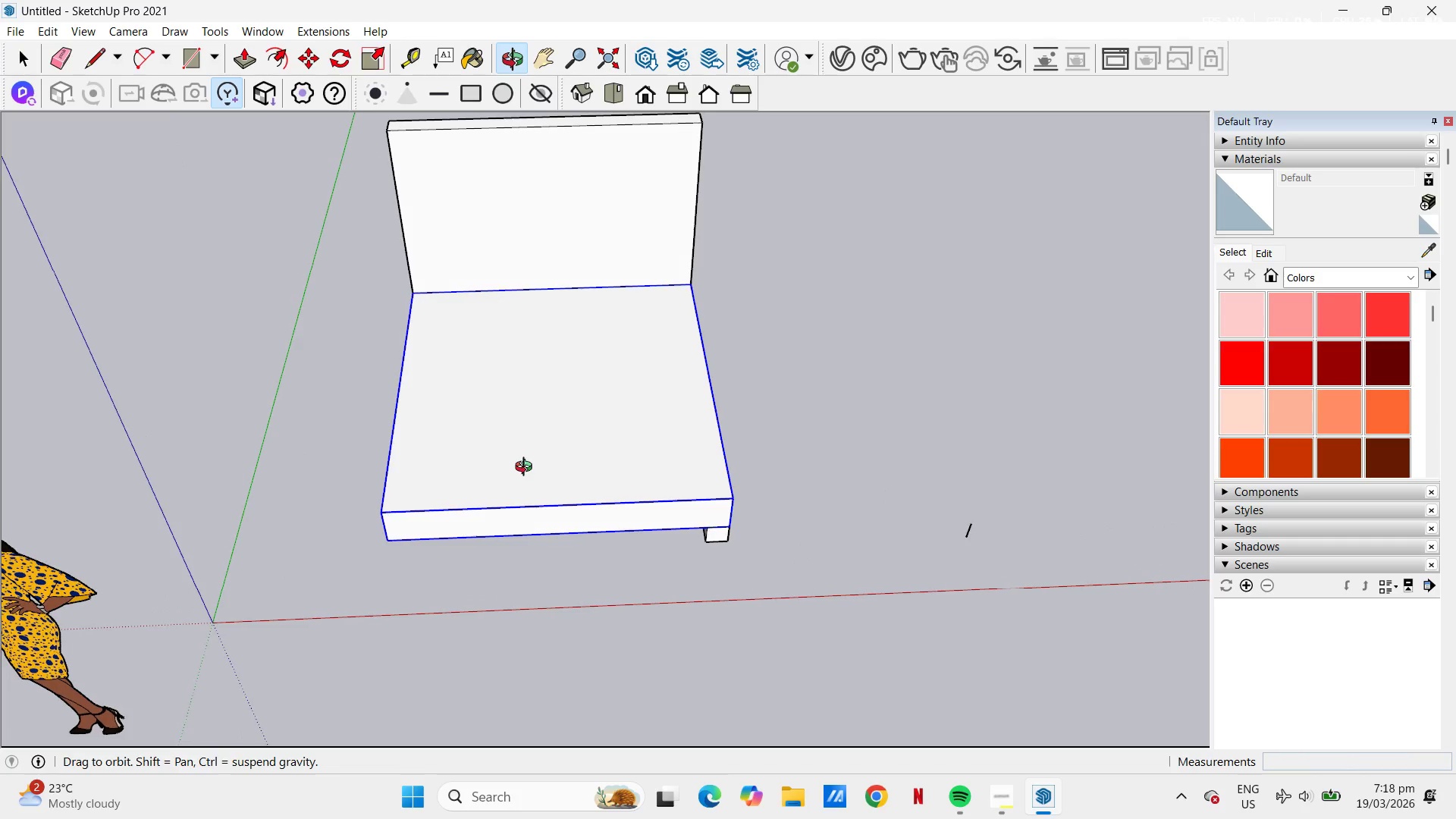 
key(Space)
 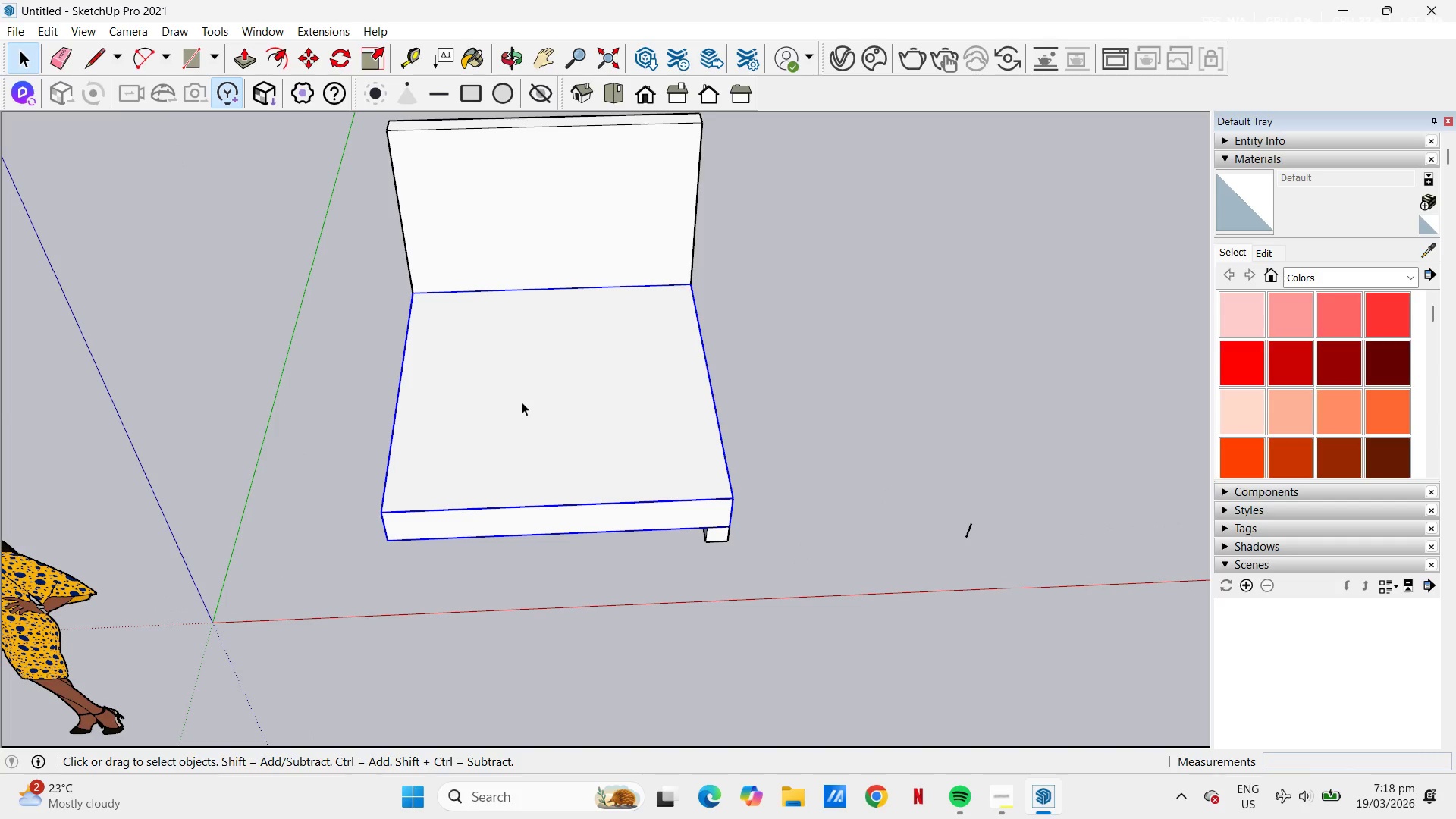 
double_click([522, 402])
 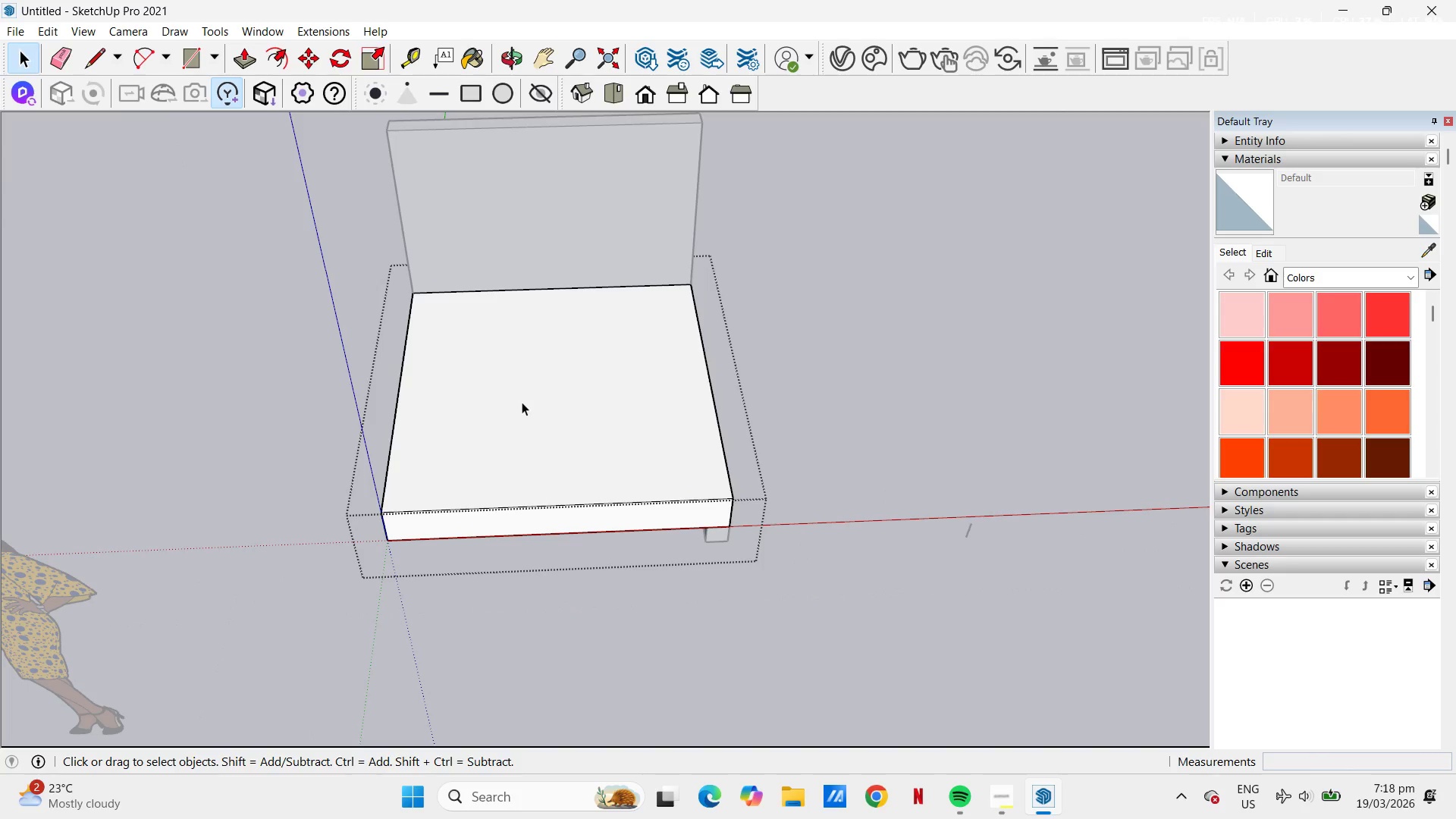 
left_click([510, 381])
 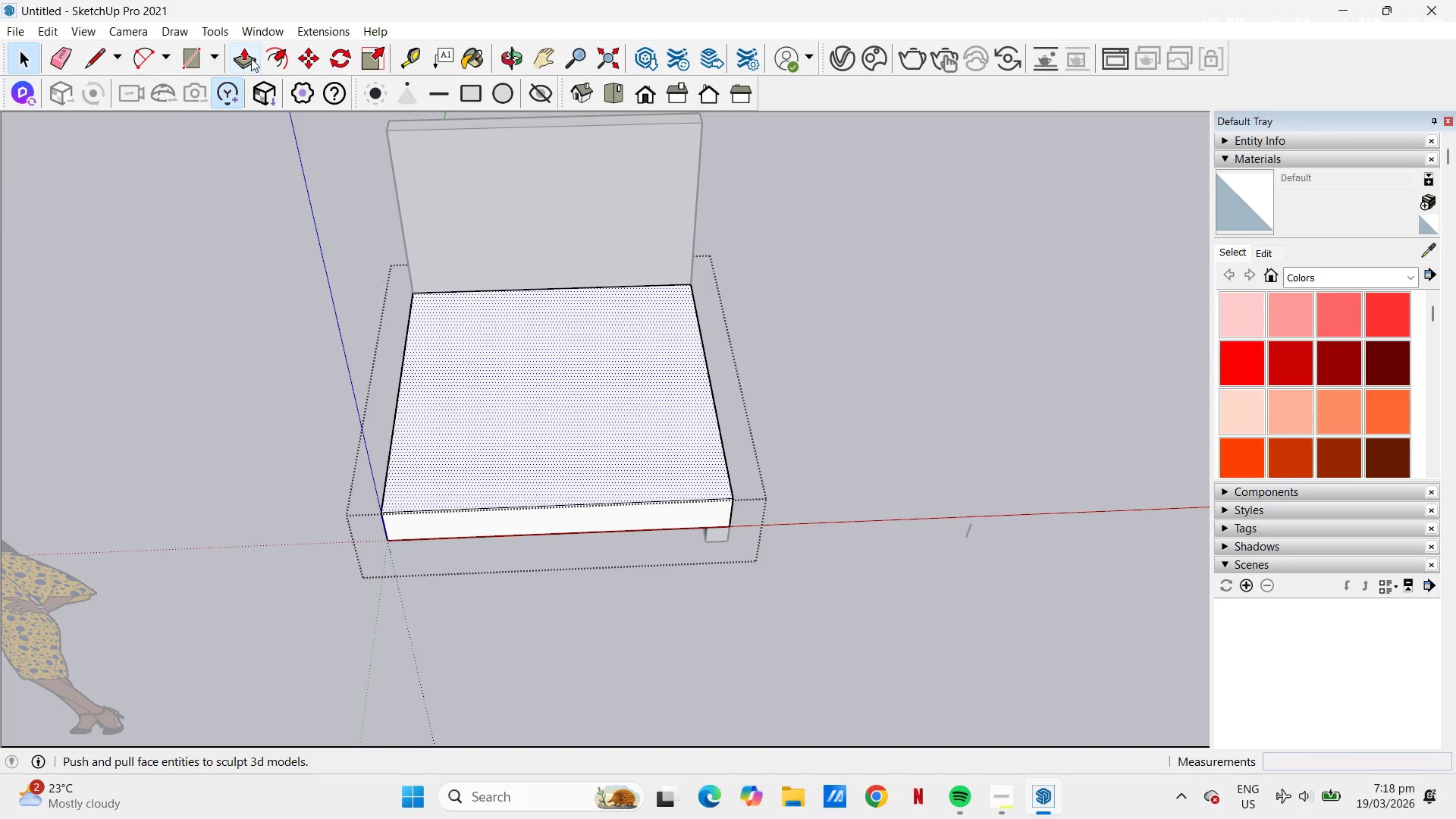 
left_click([282, 56])
 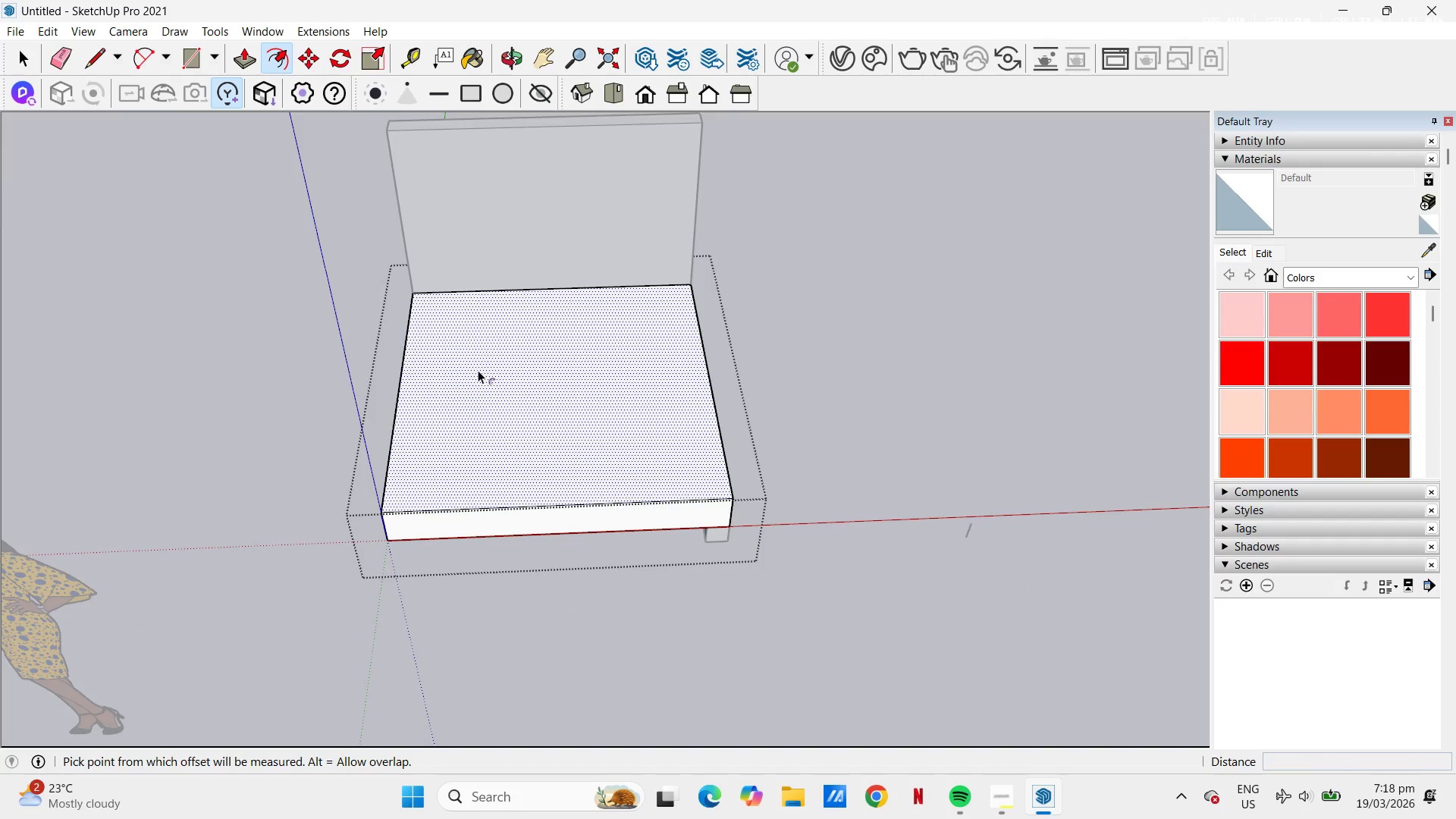 
scroll: coordinate [478, 370], scroll_direction: up, amount: 5.0
 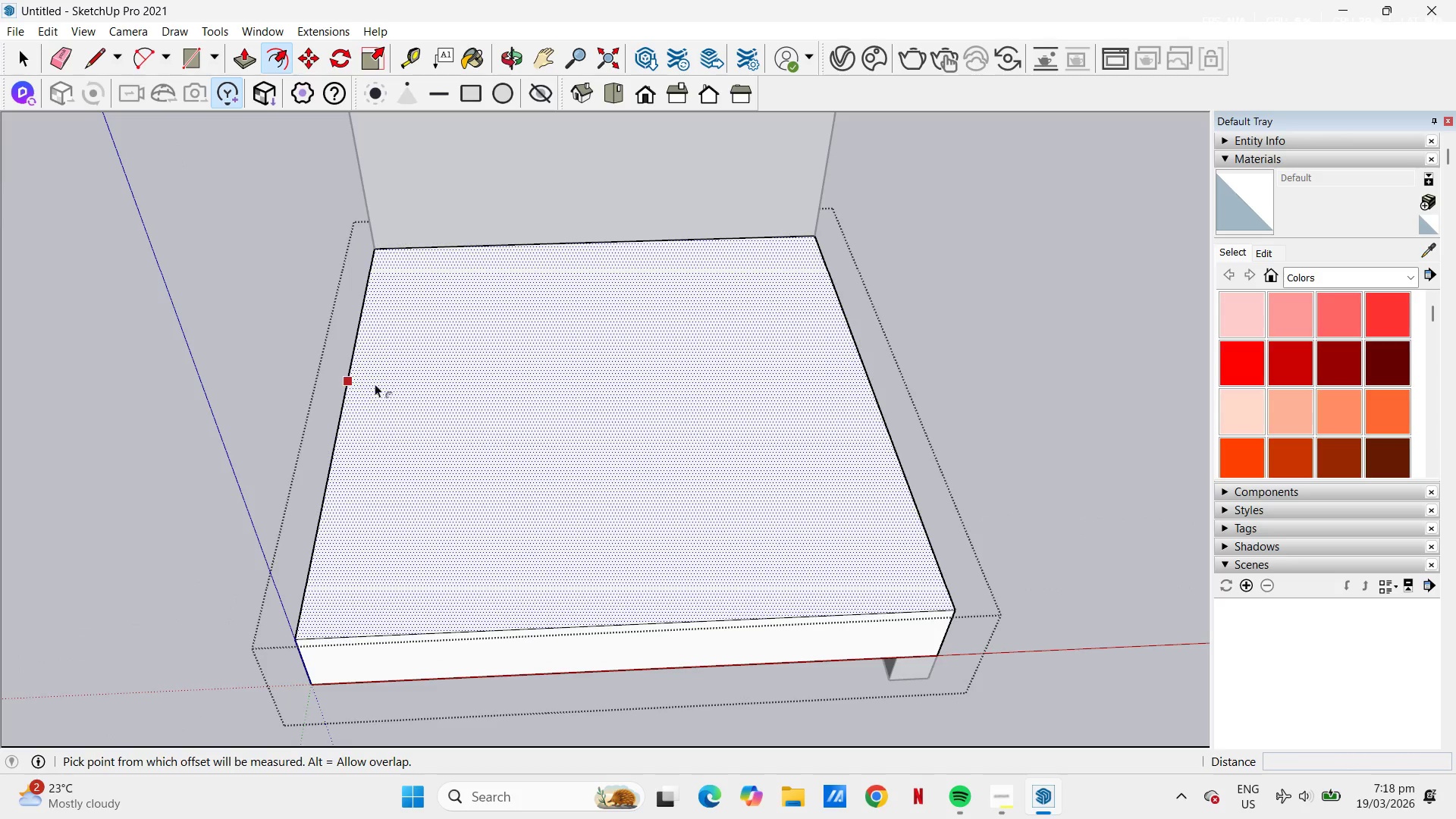 
left_click([360, 387])
 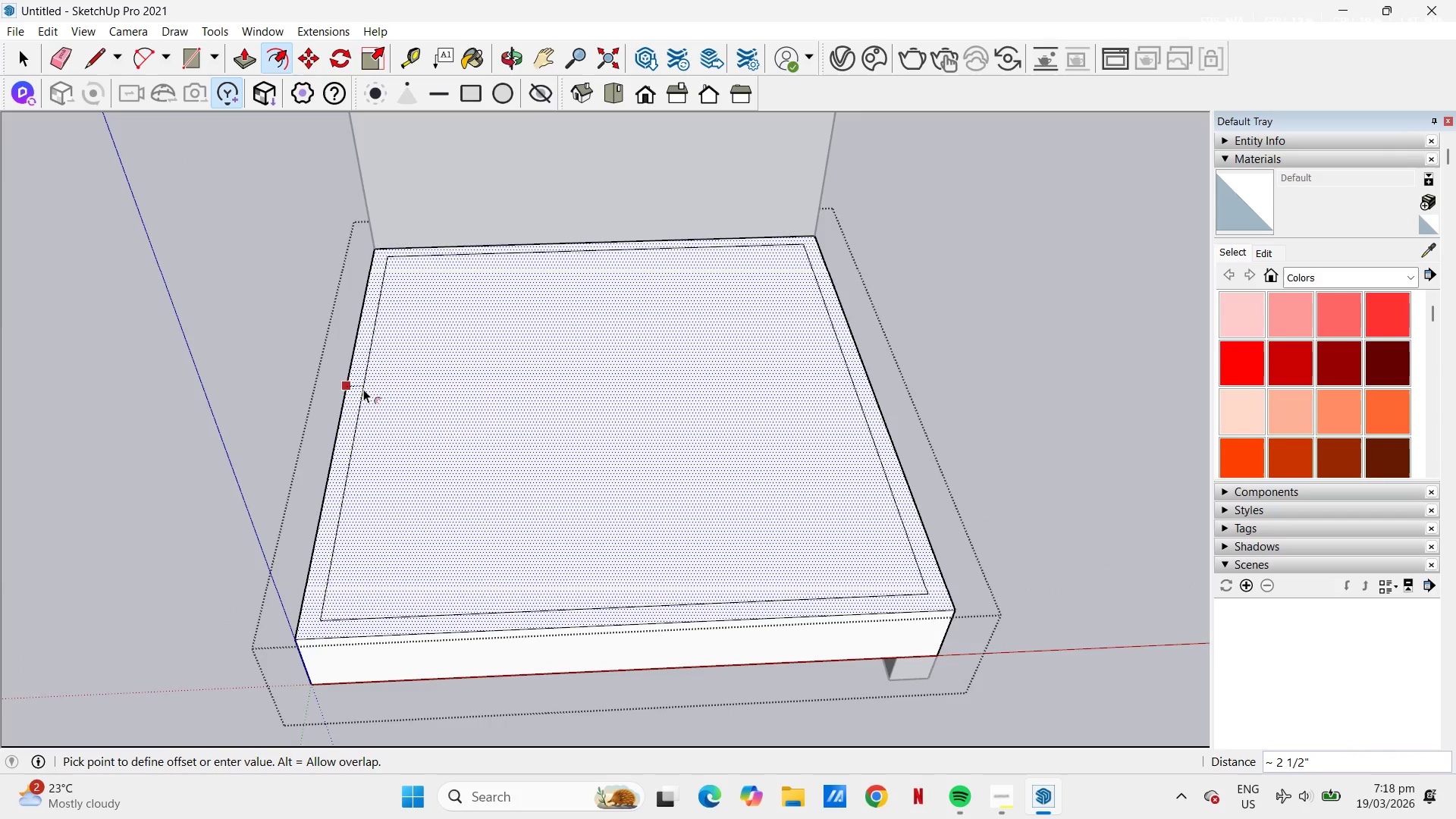 
key(Numpad2)
 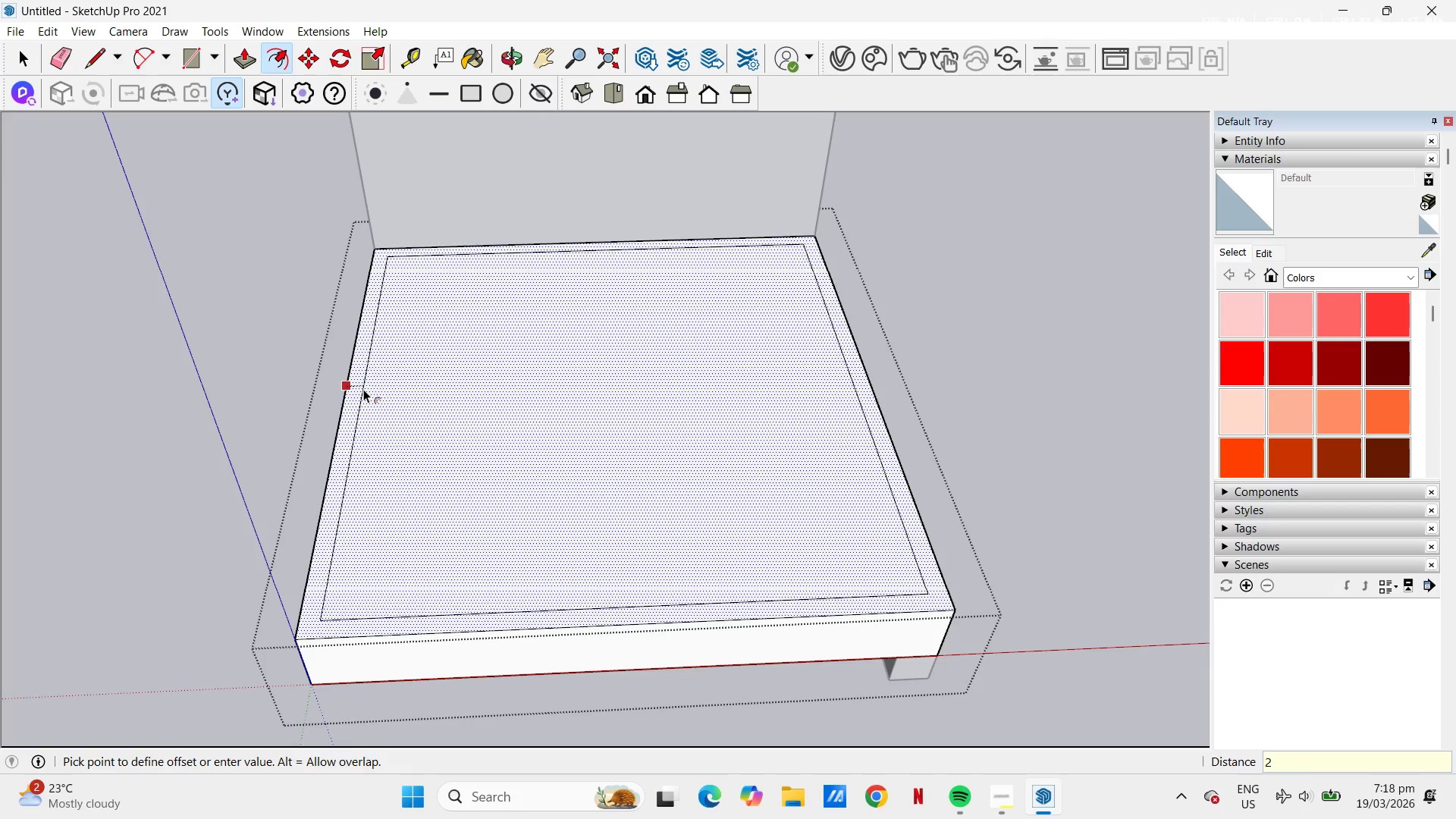 
key(NumpadEnter)
 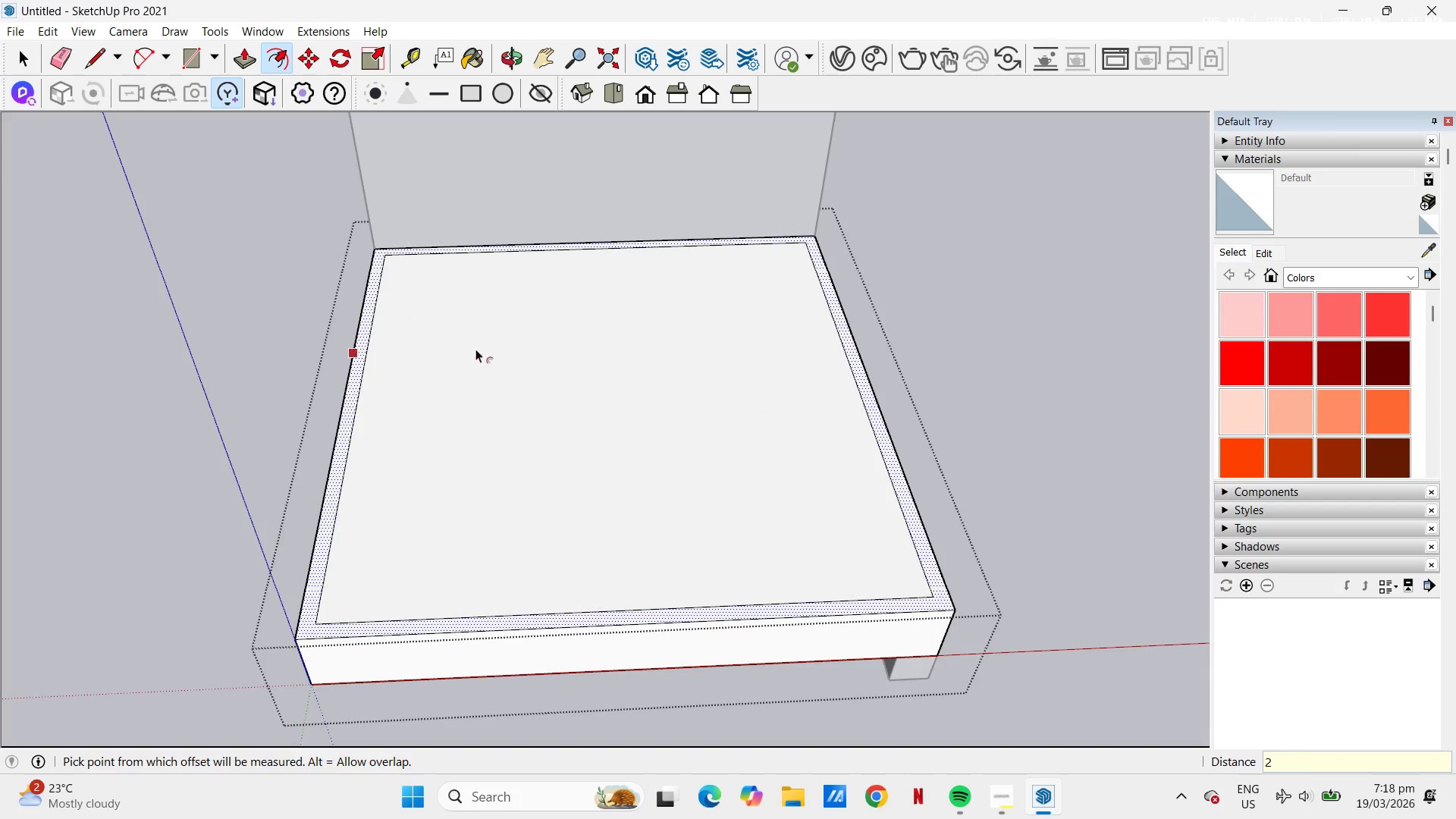 
key(Space)
 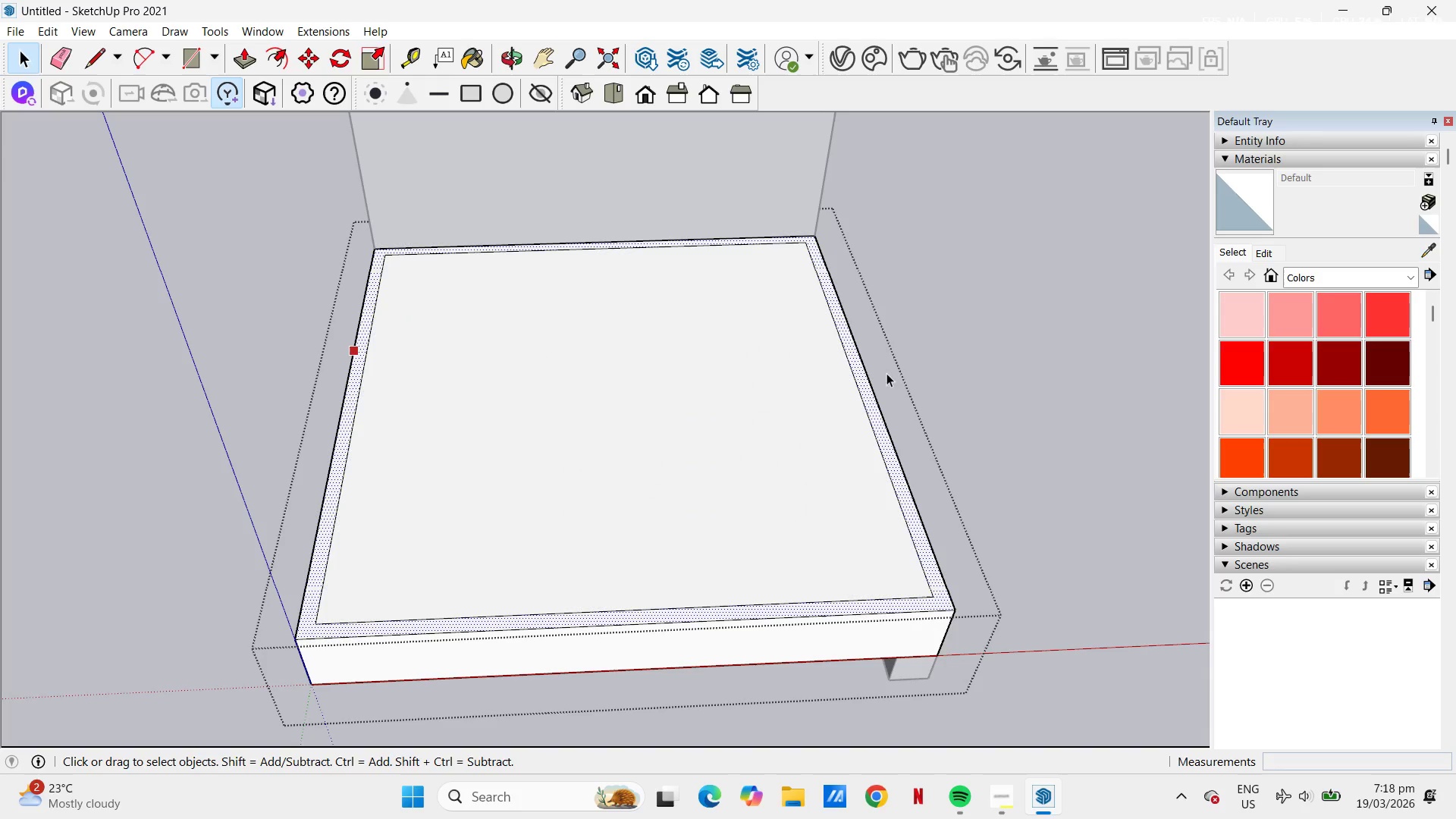 
left_click([975, 368])
 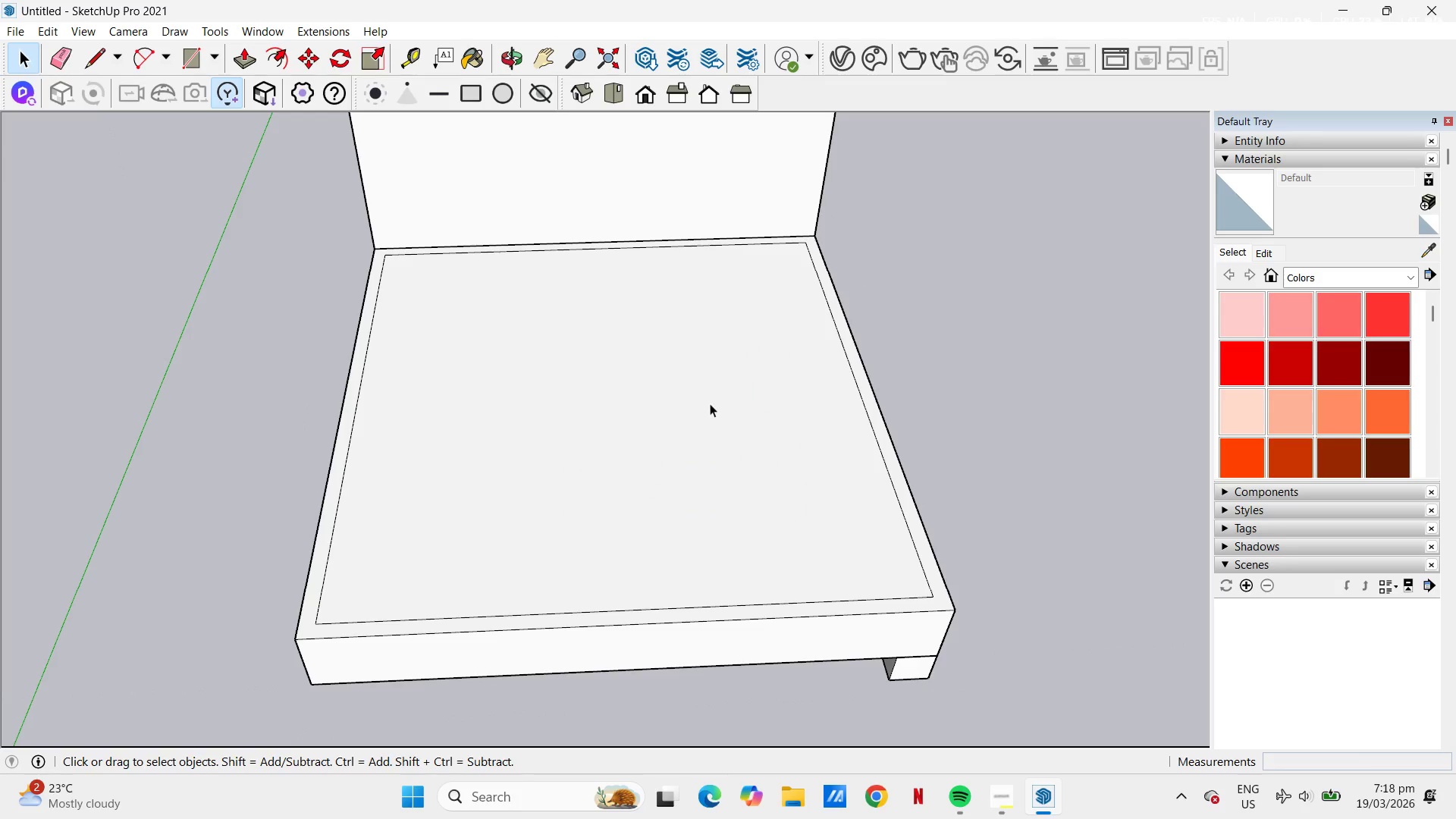 
left_click([697, 406])
 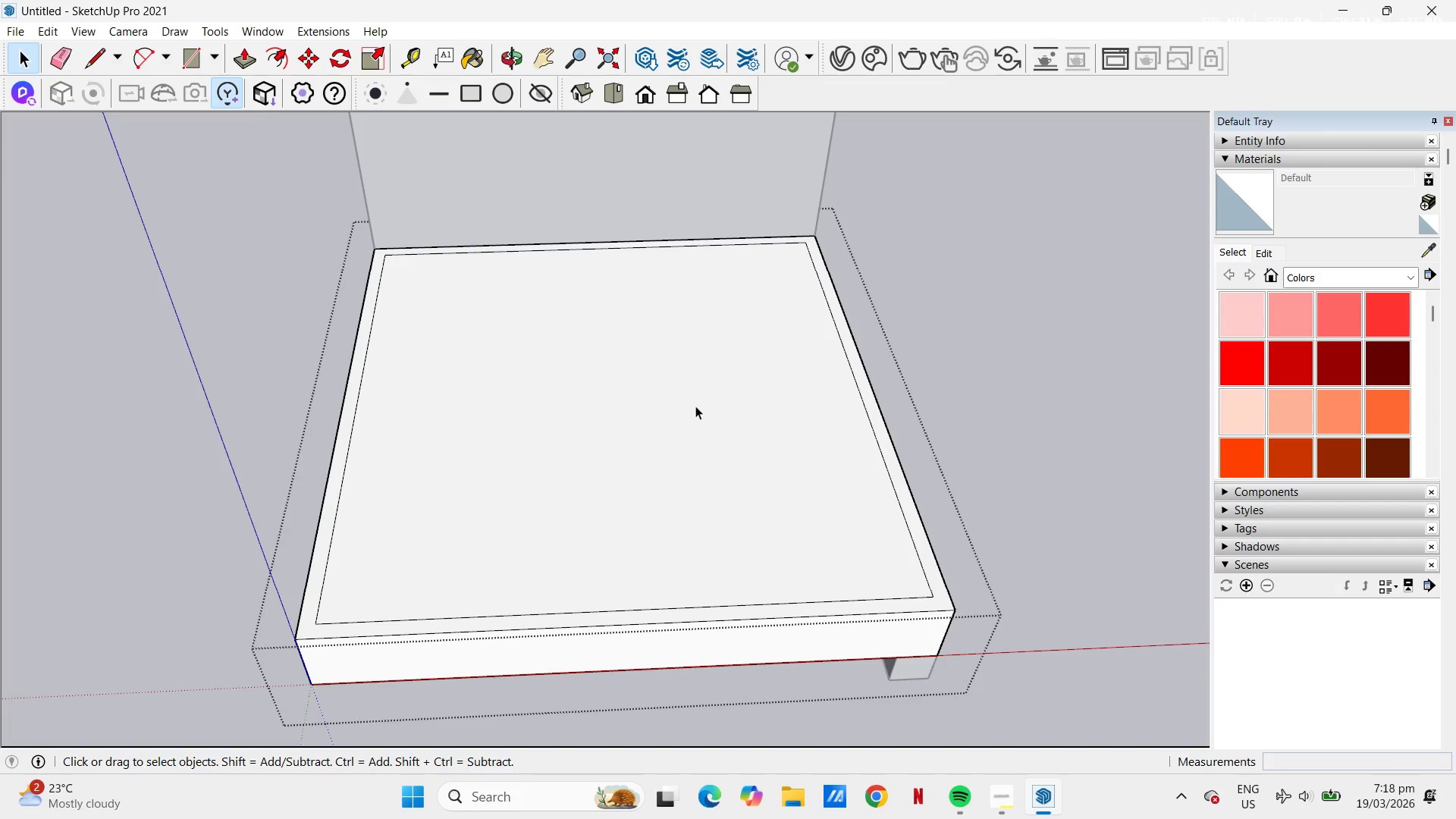 
triple_click([695, 406])
 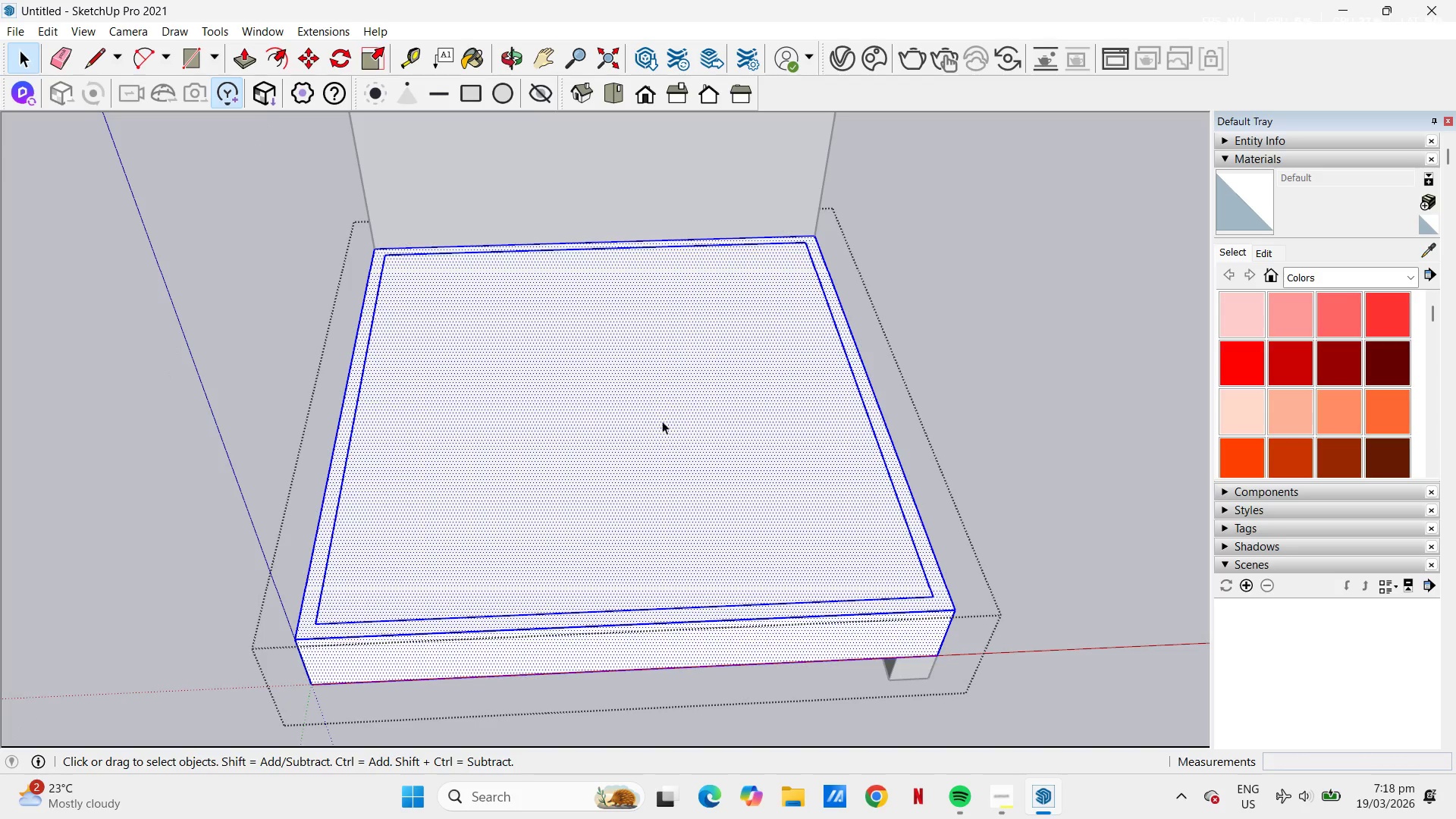 
left_click([645, 428])
 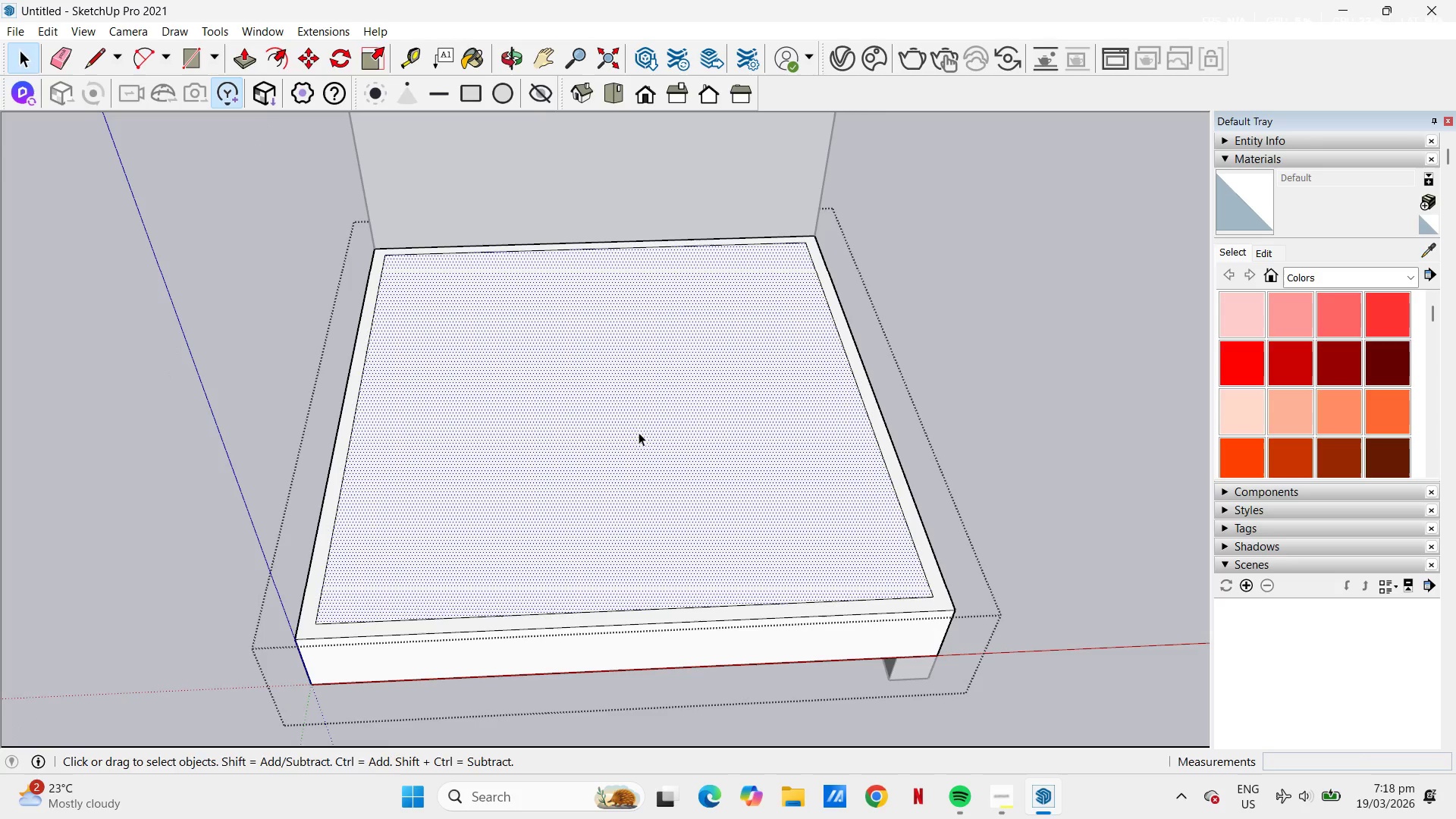 
key(P)
 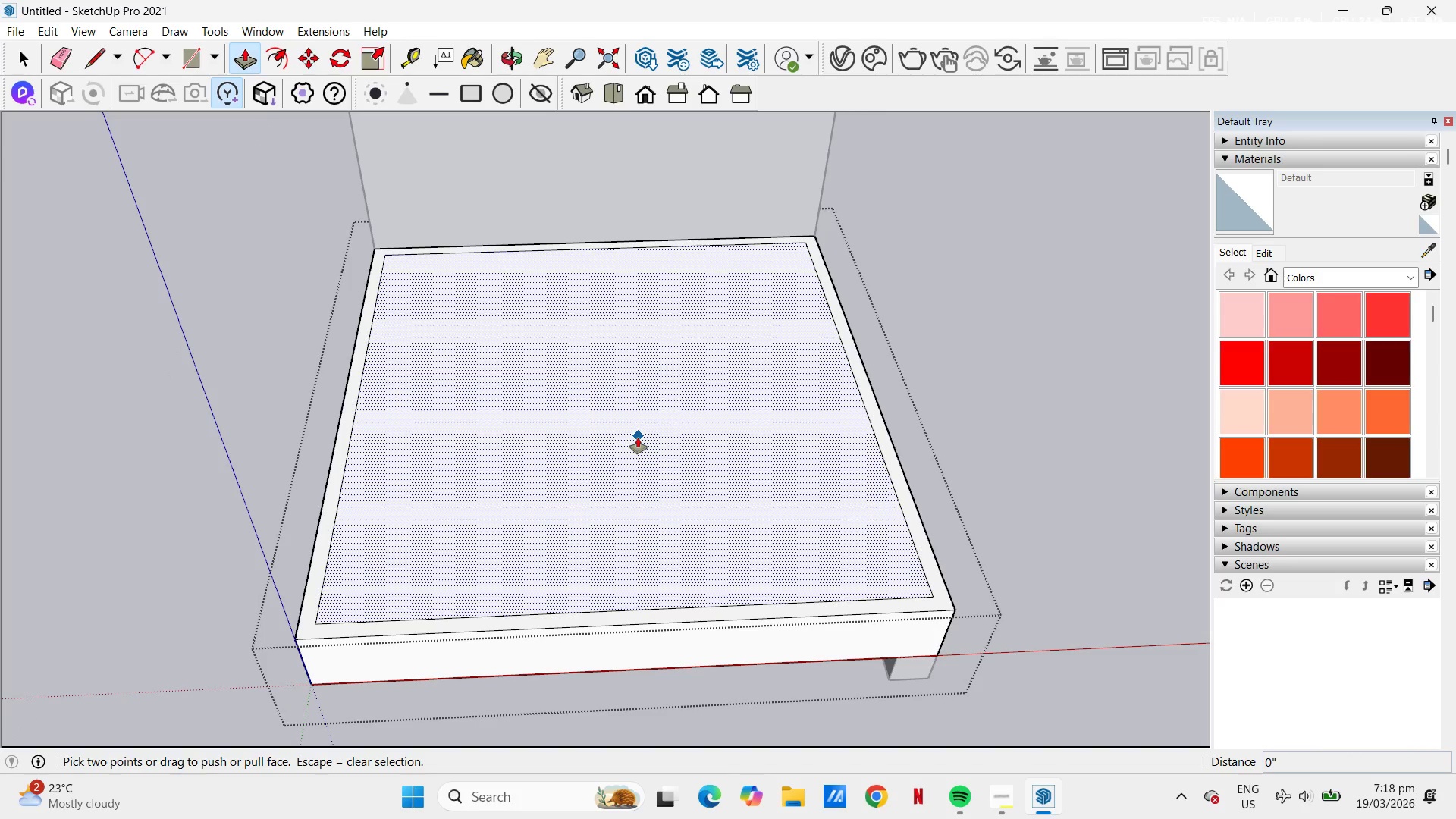 
left_click([638, 438])
 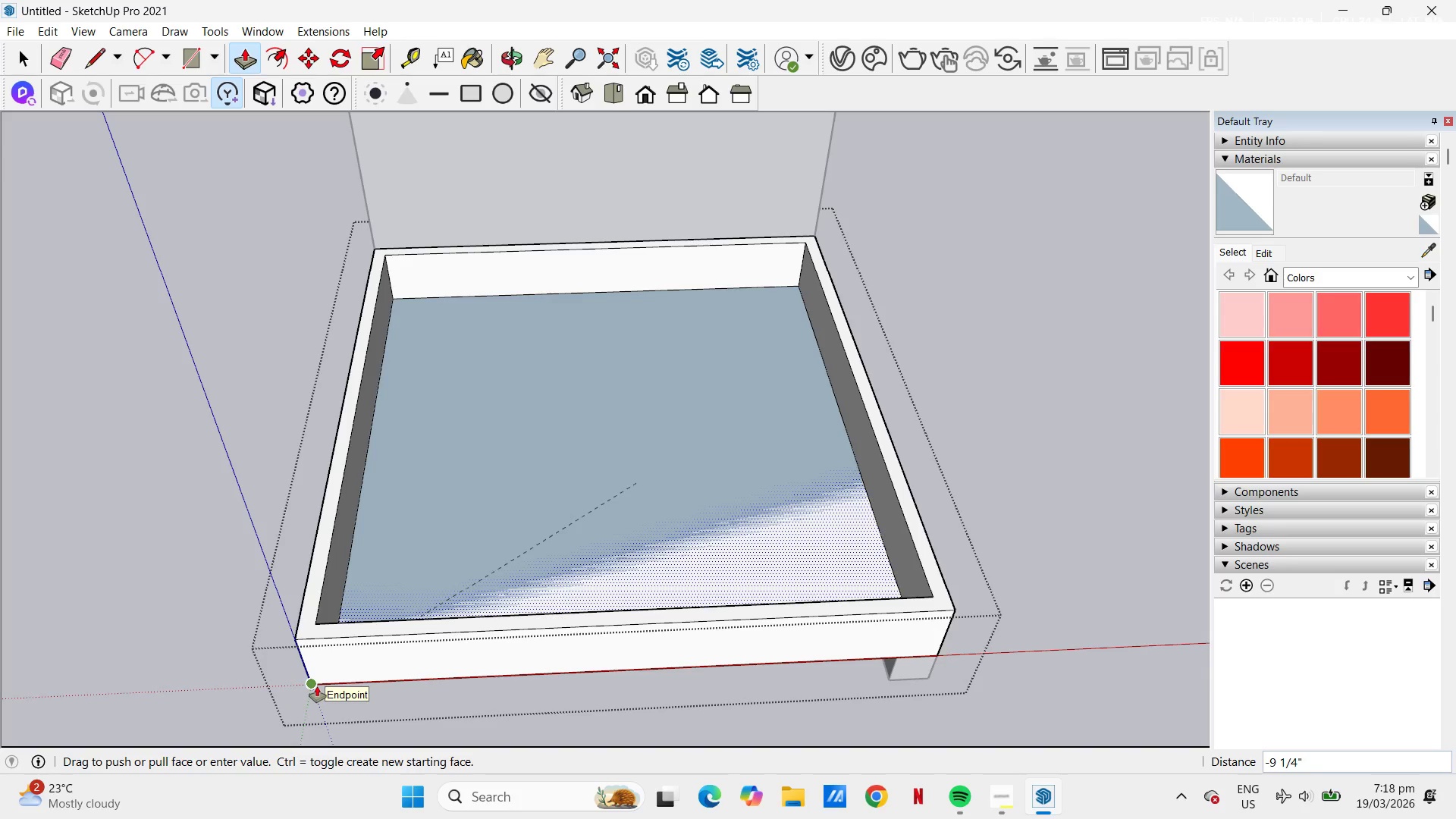 
wait(9.67)
 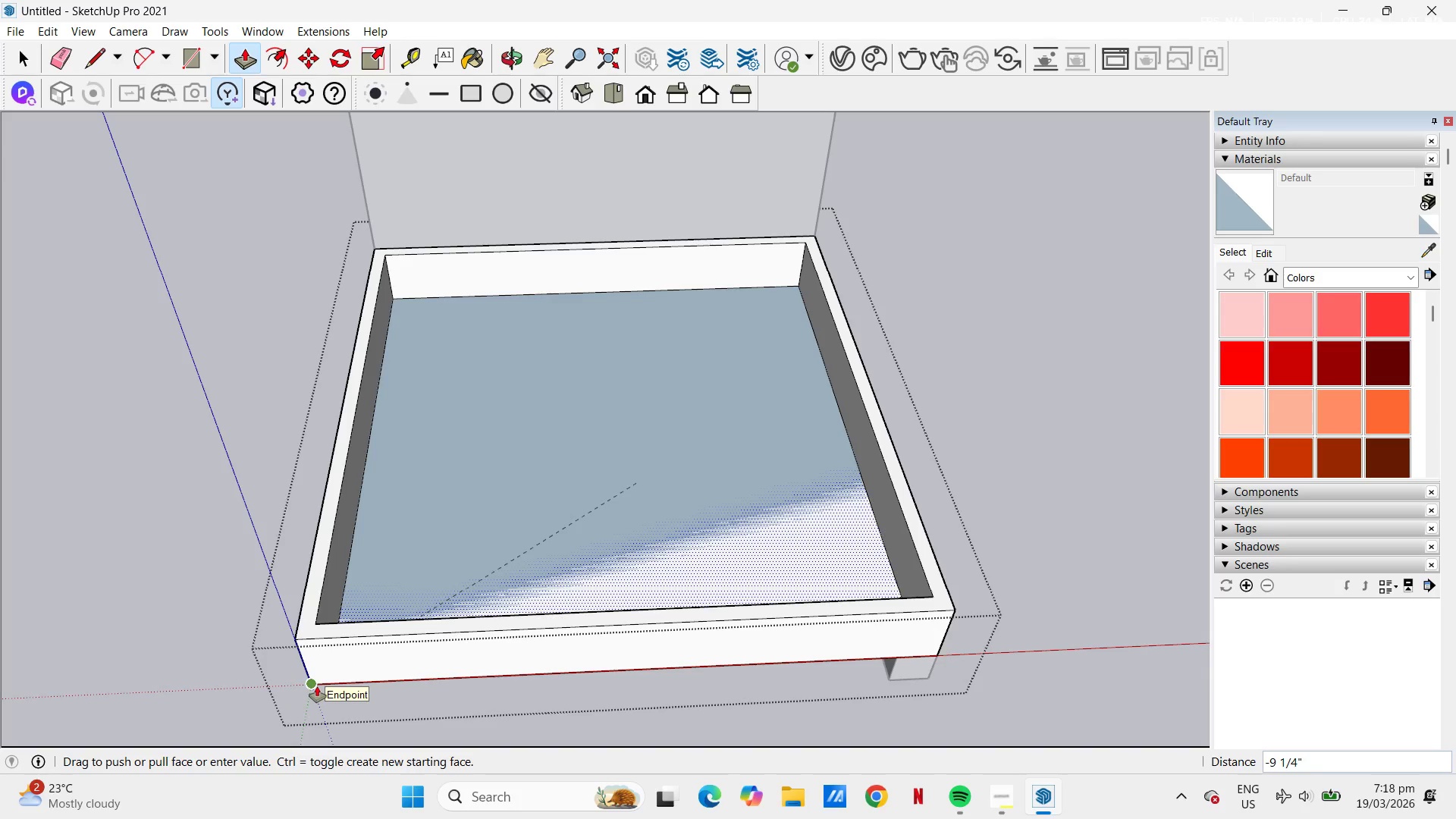 
left_click([314, 686])
 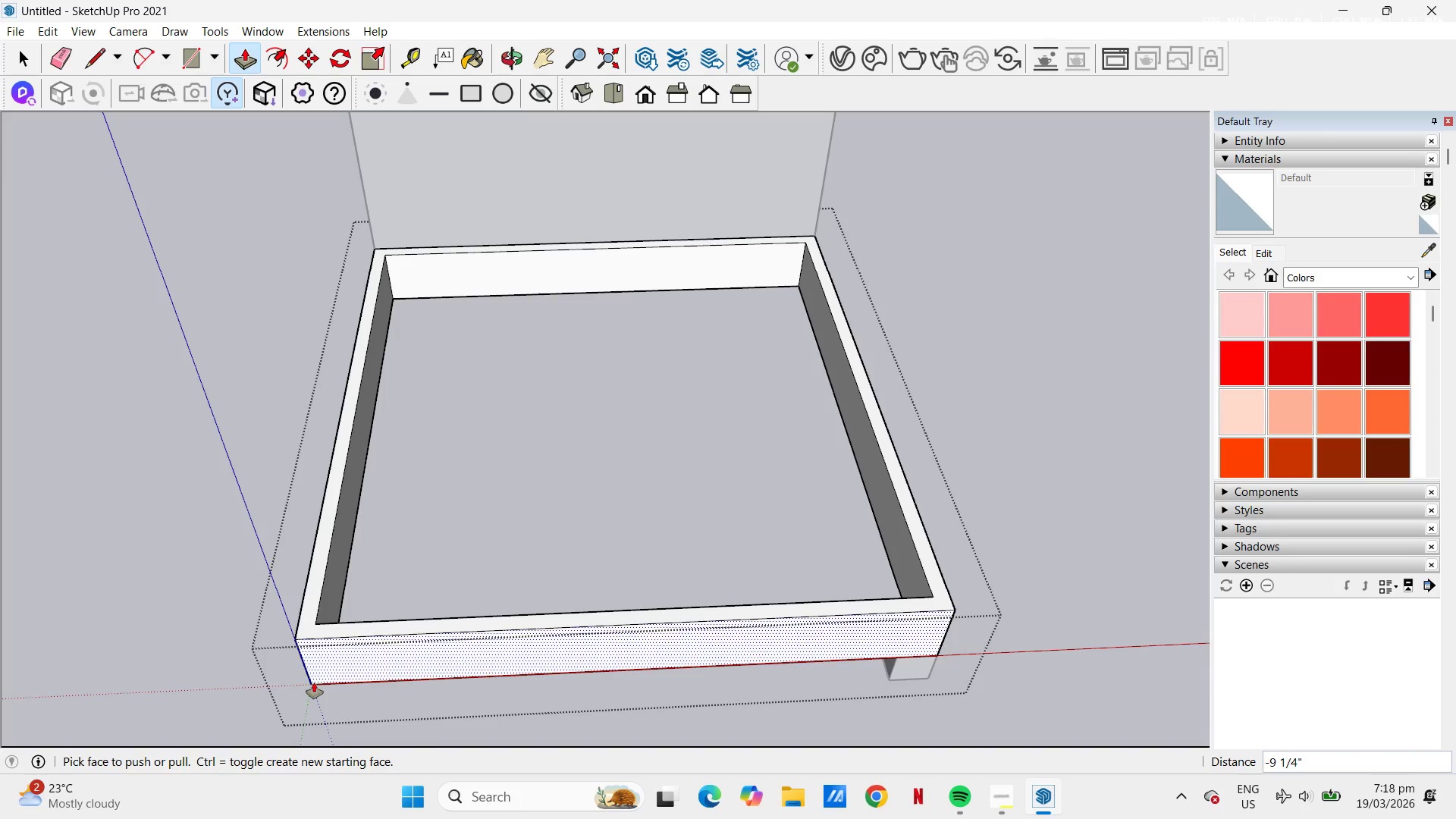 
key(Control+Z)
 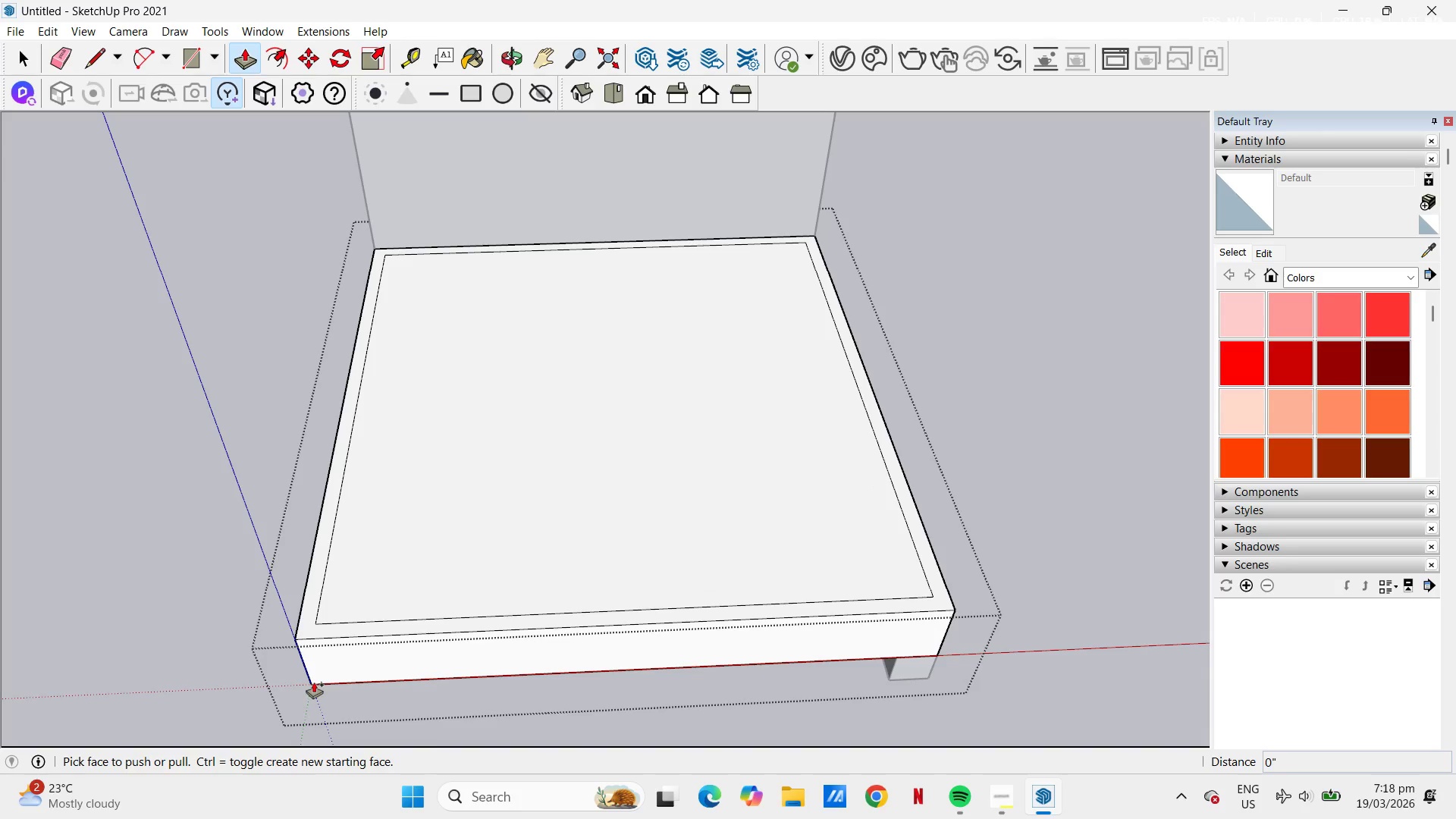 
key(Space)
 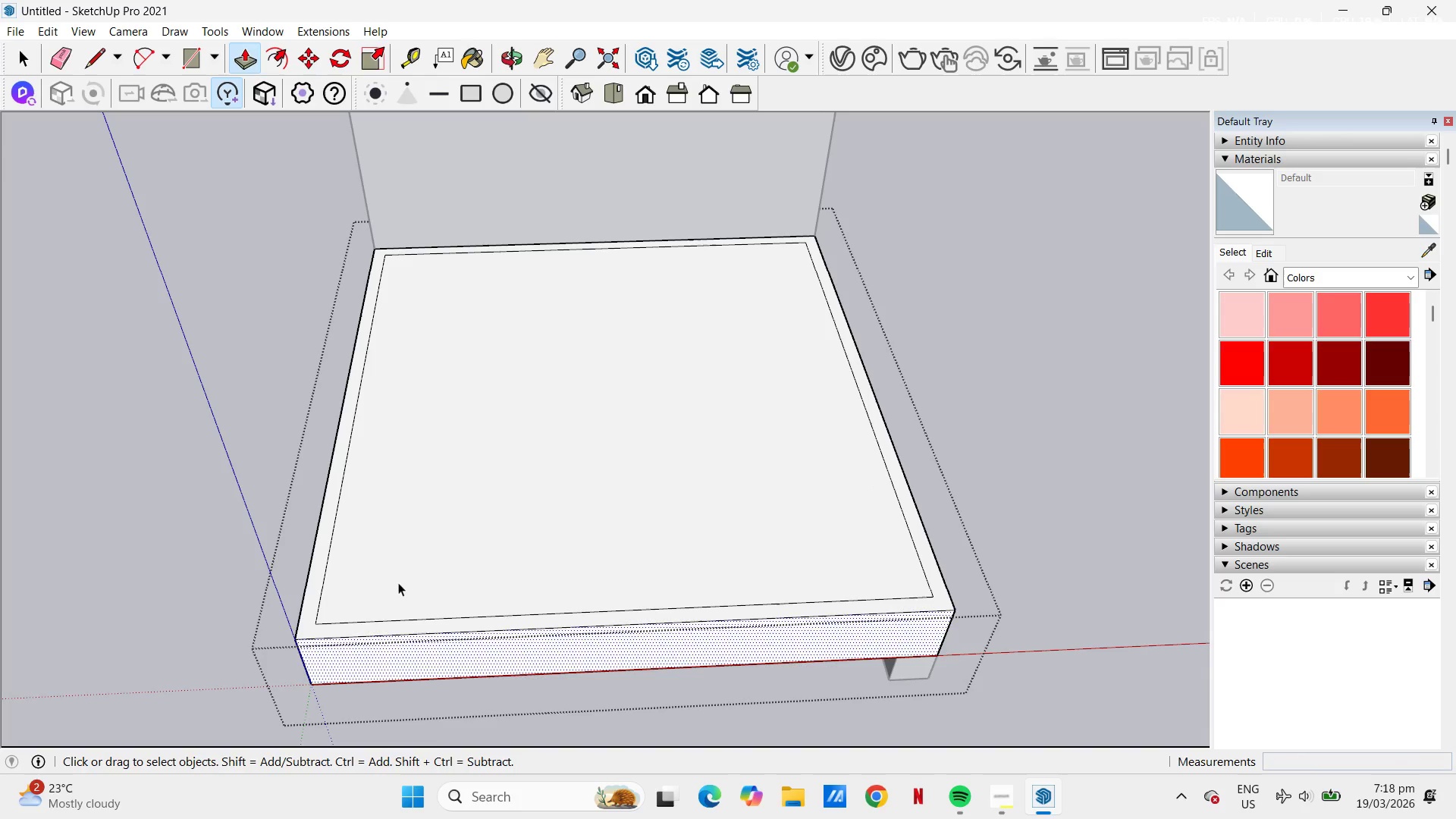 
left_click([447, 524])
 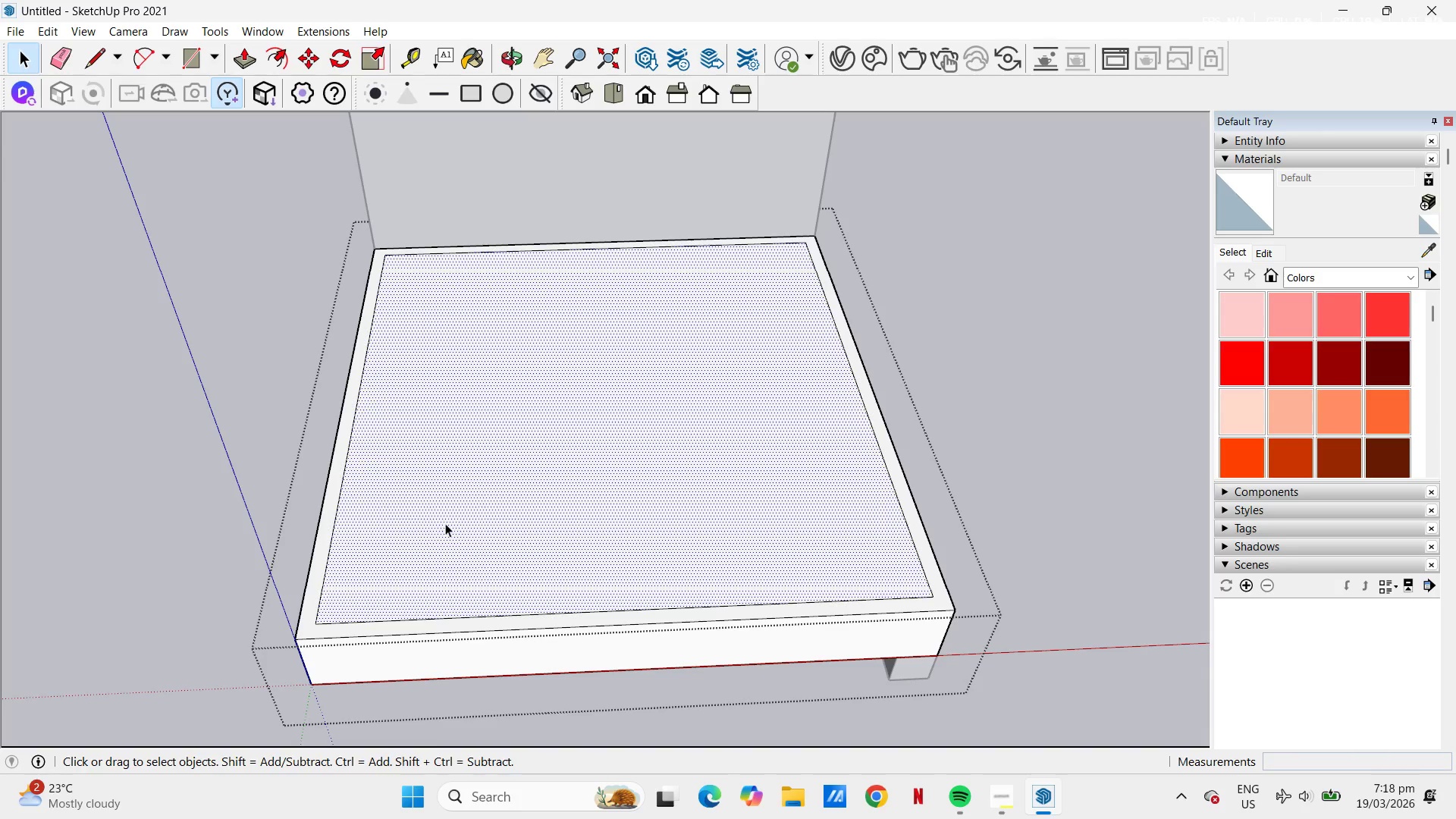 
key(Control+C)
 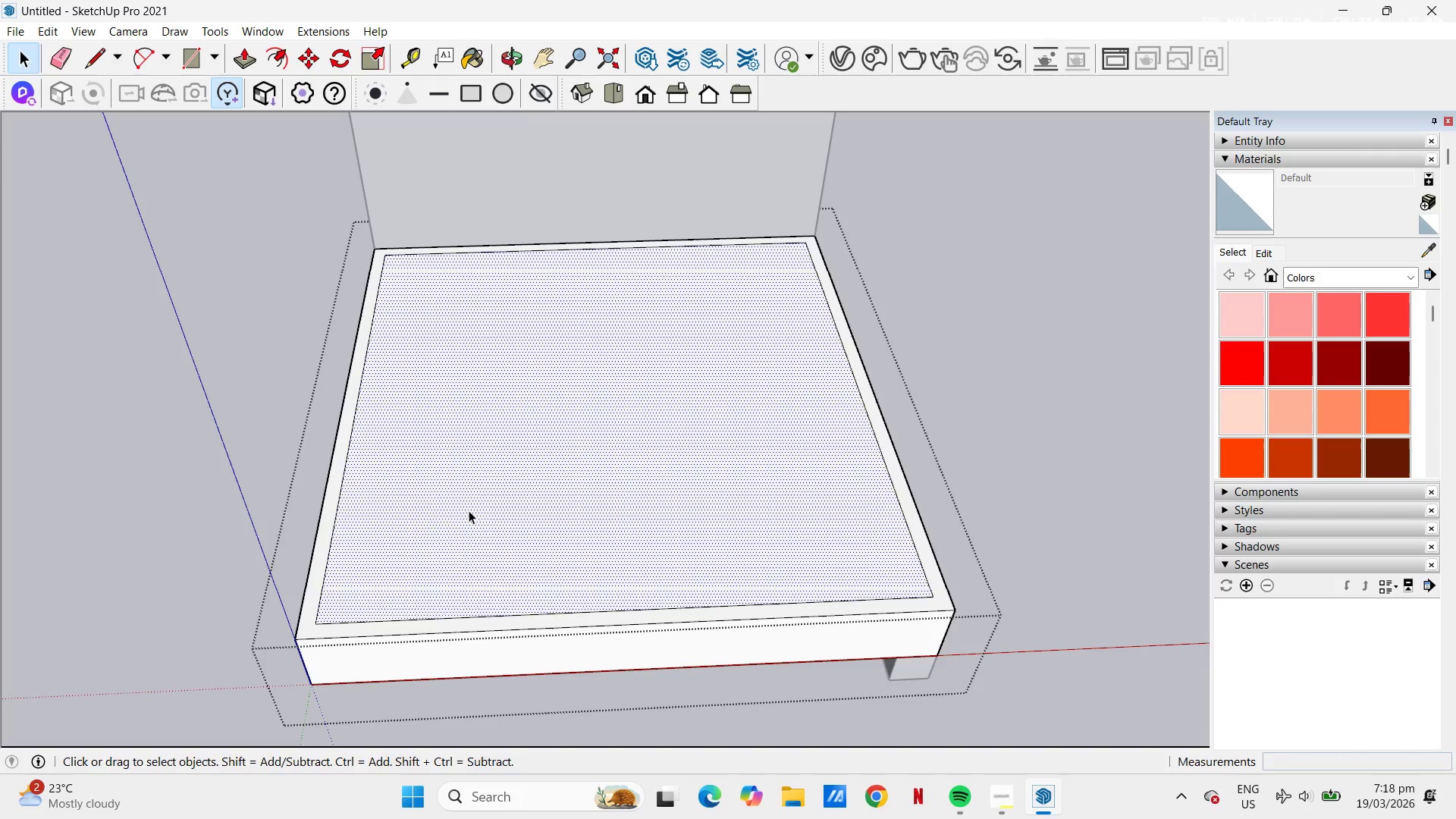 
key(P)
 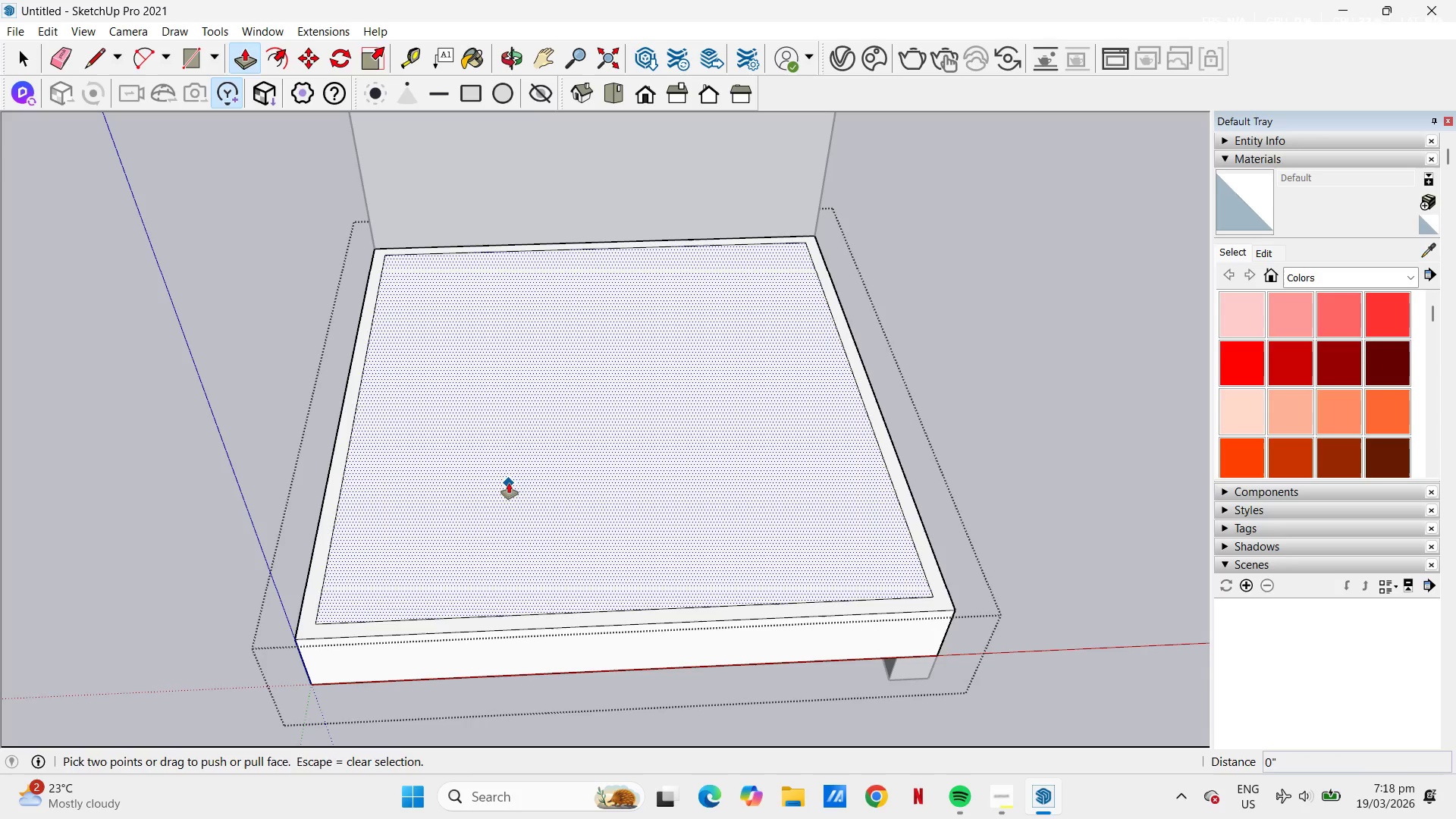 
left_click([509, 482])
 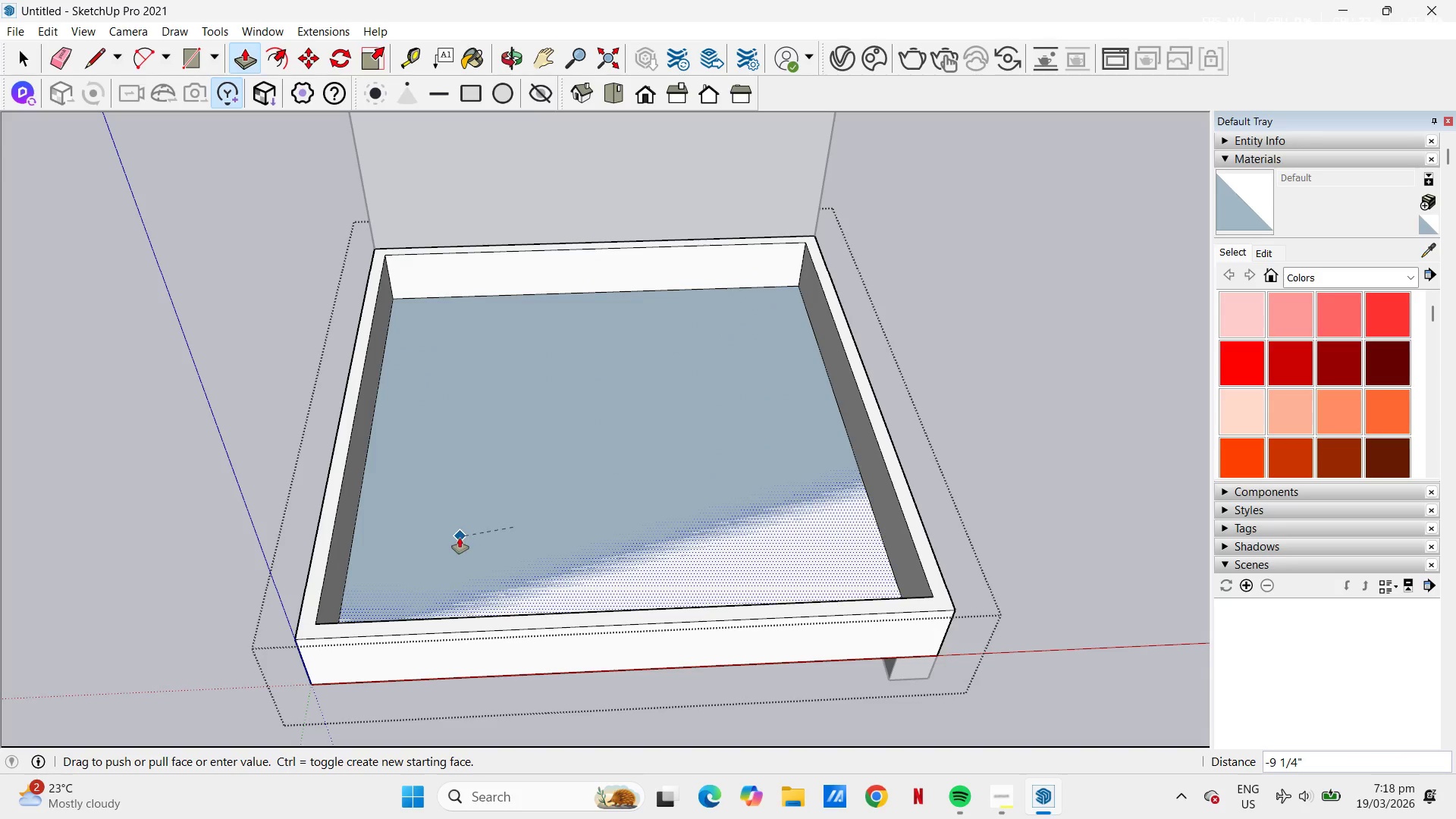 
left_click([460, 538])
 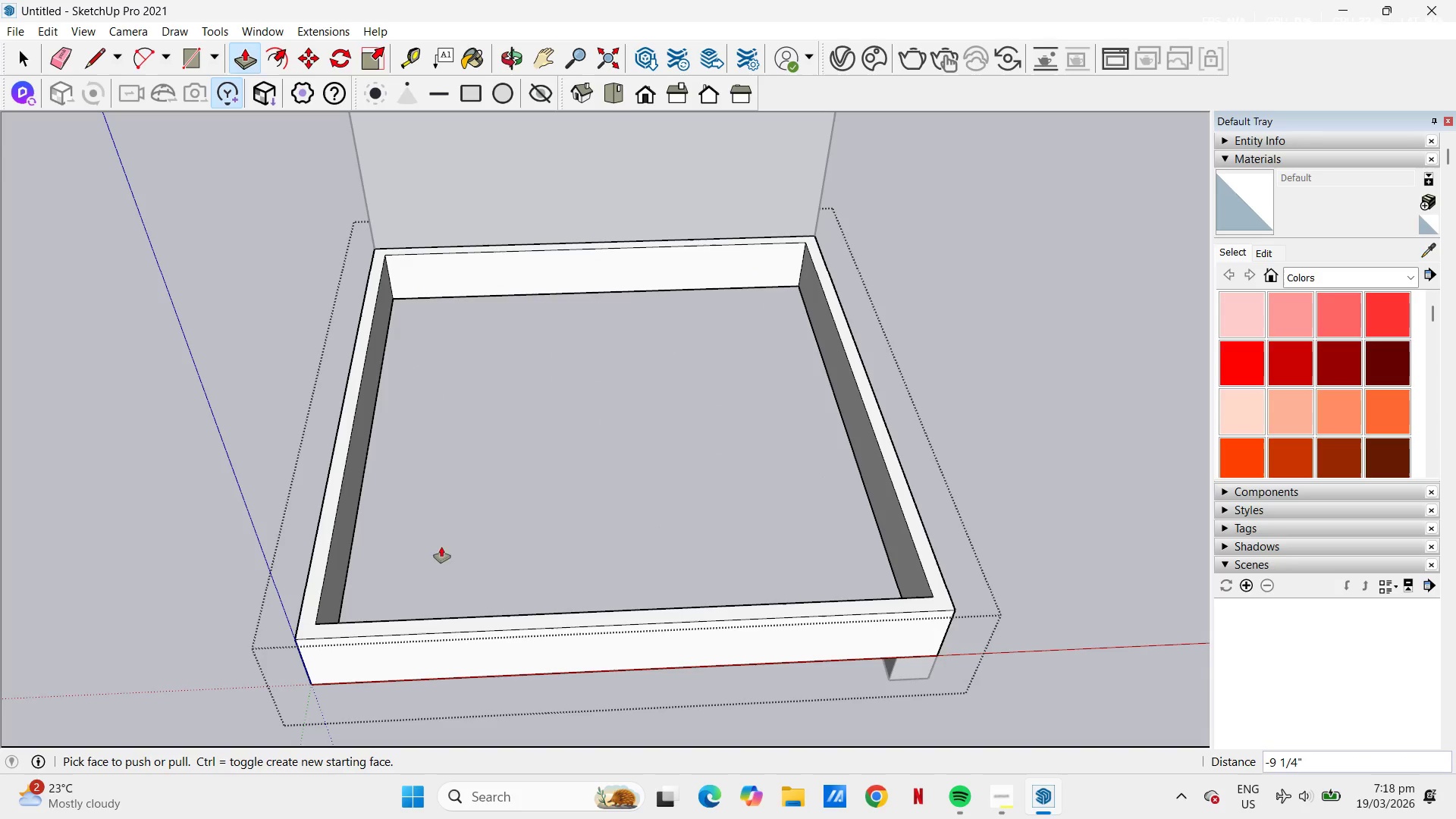 
key(H)
 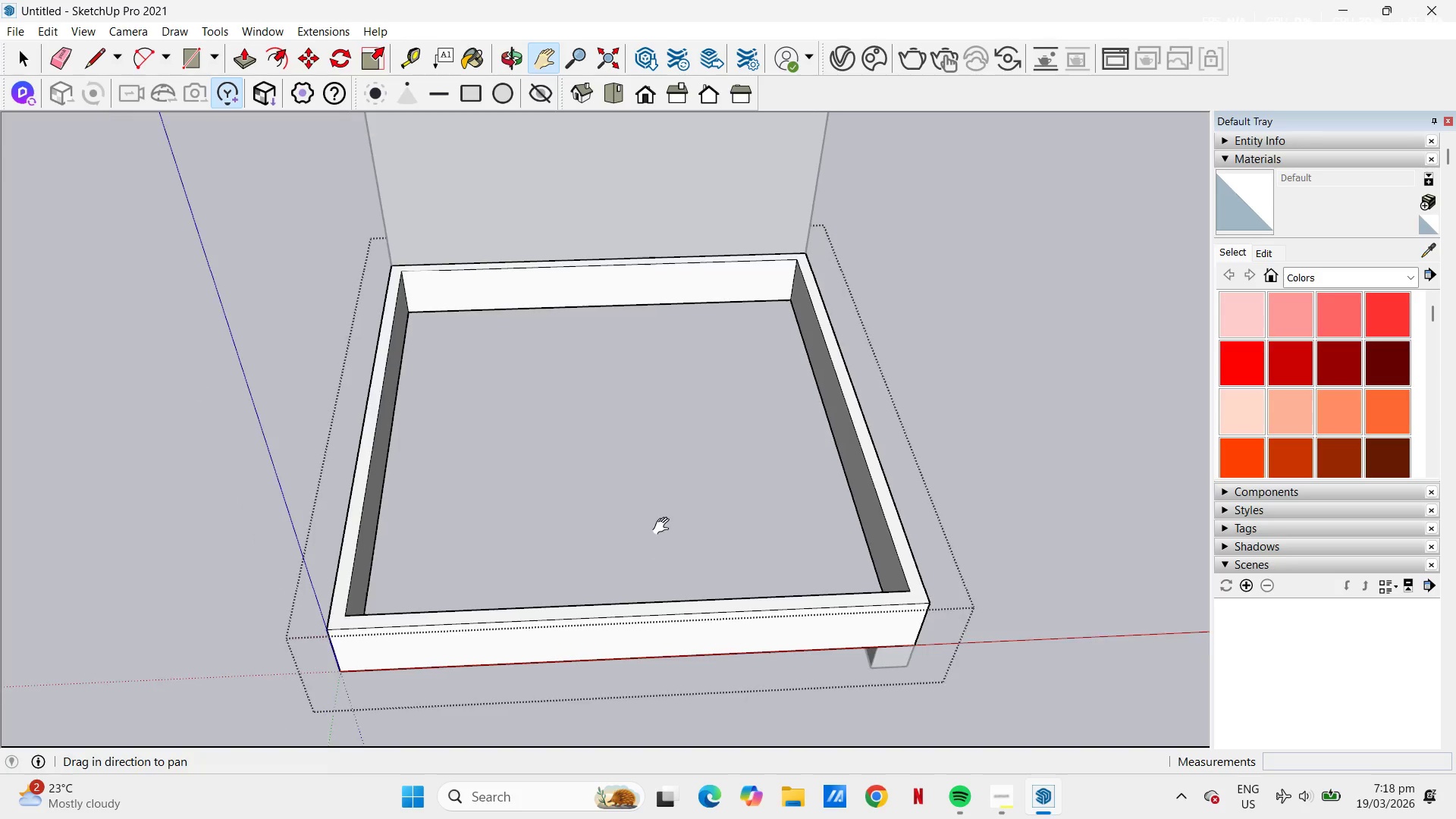 
scroll: coordinate [665, 525], scroll_direction: down, amount: 2.0
 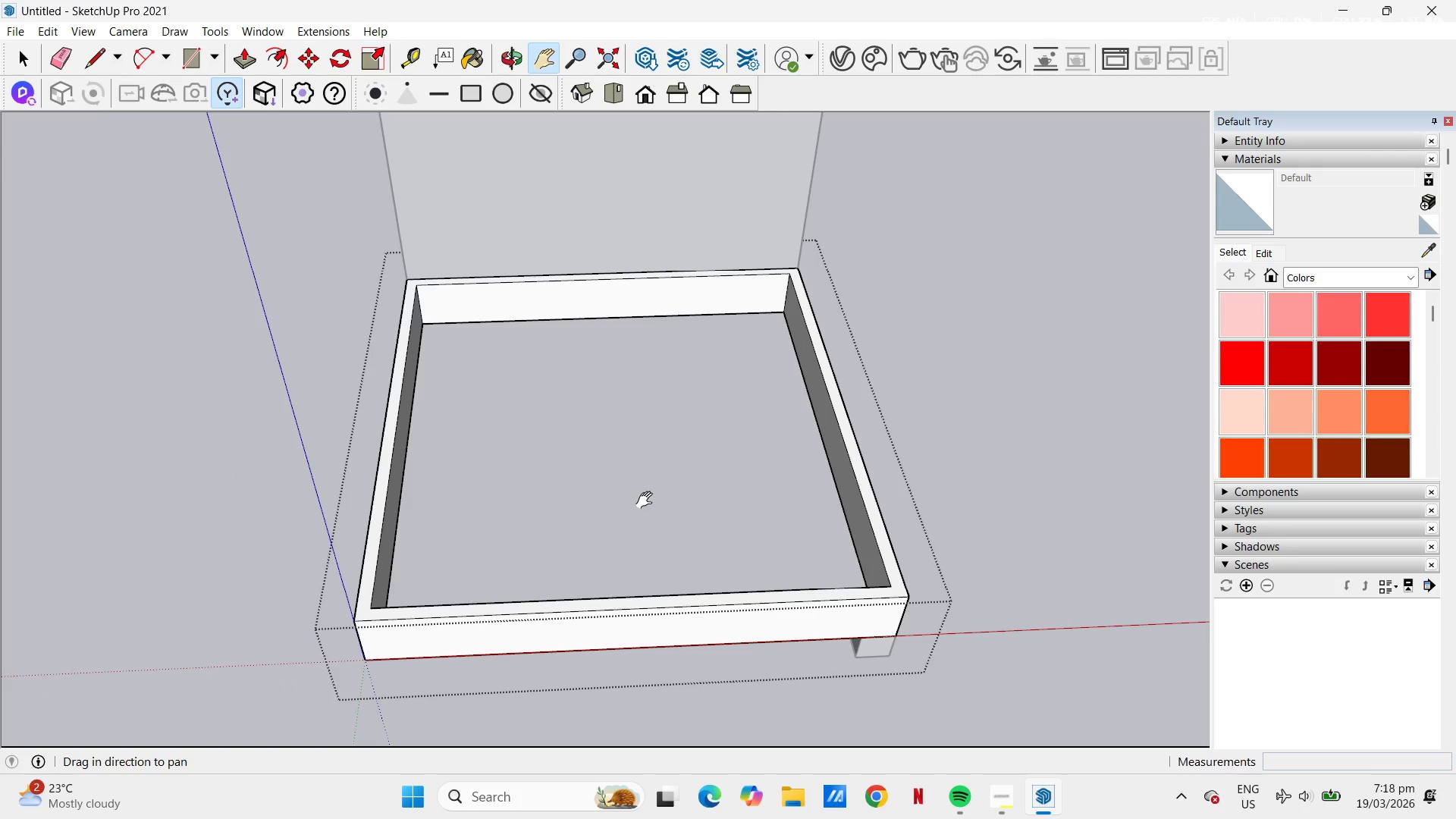 
left_click_drag(start_coordinate=[642, 500], to_coordinate=[577, 452])
 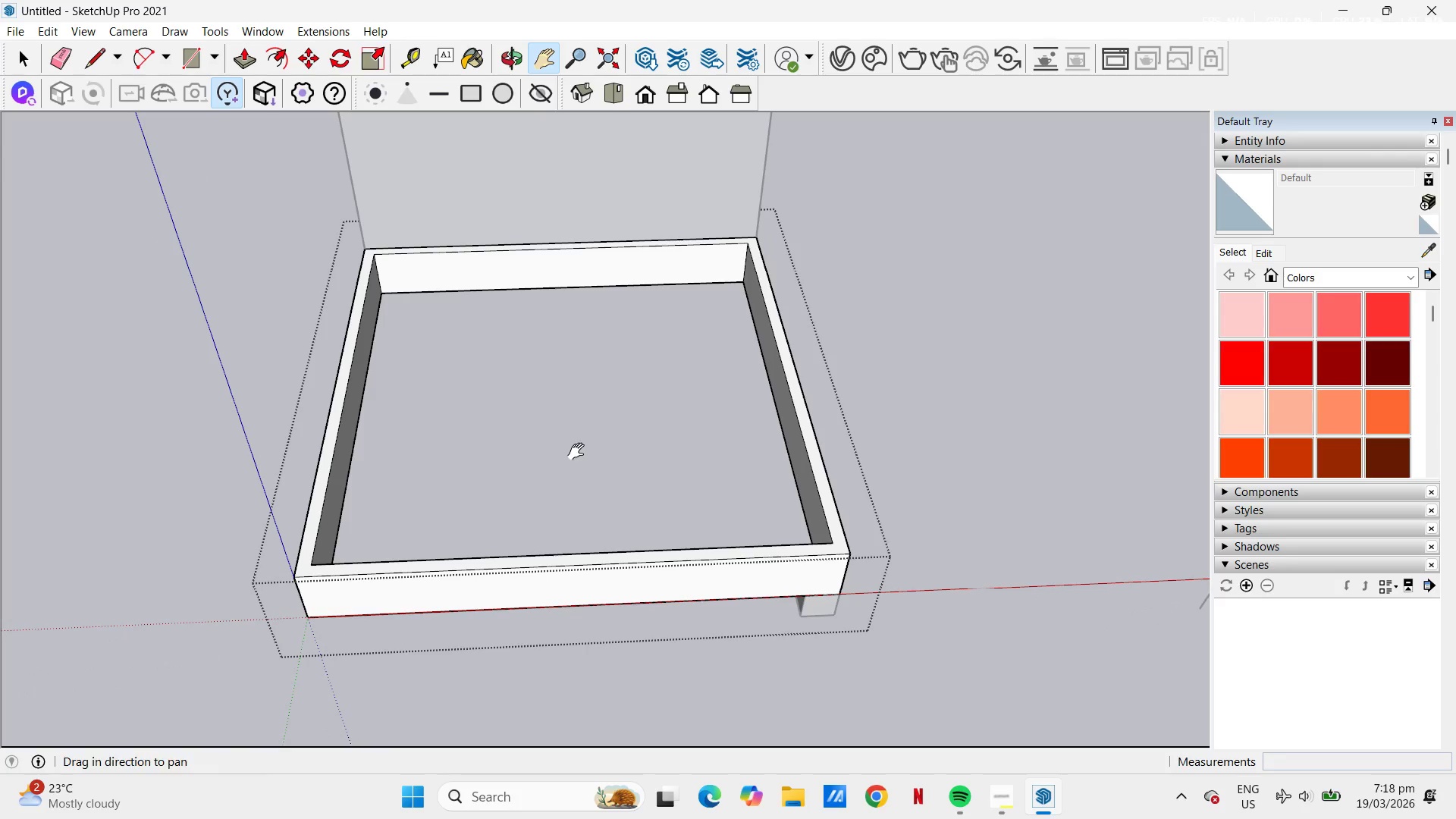 
key(Space)
 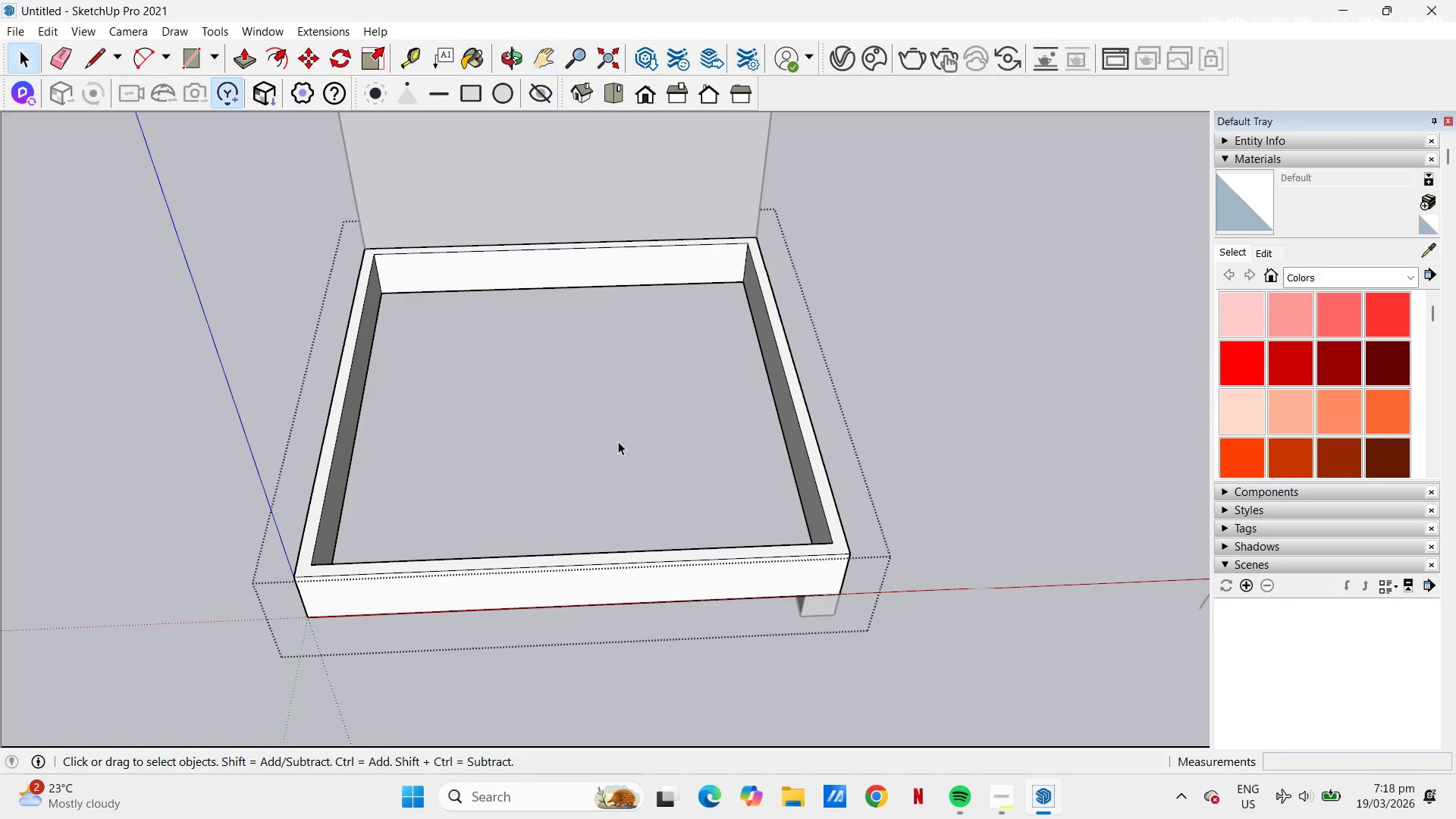 
left_click([618, 441])
 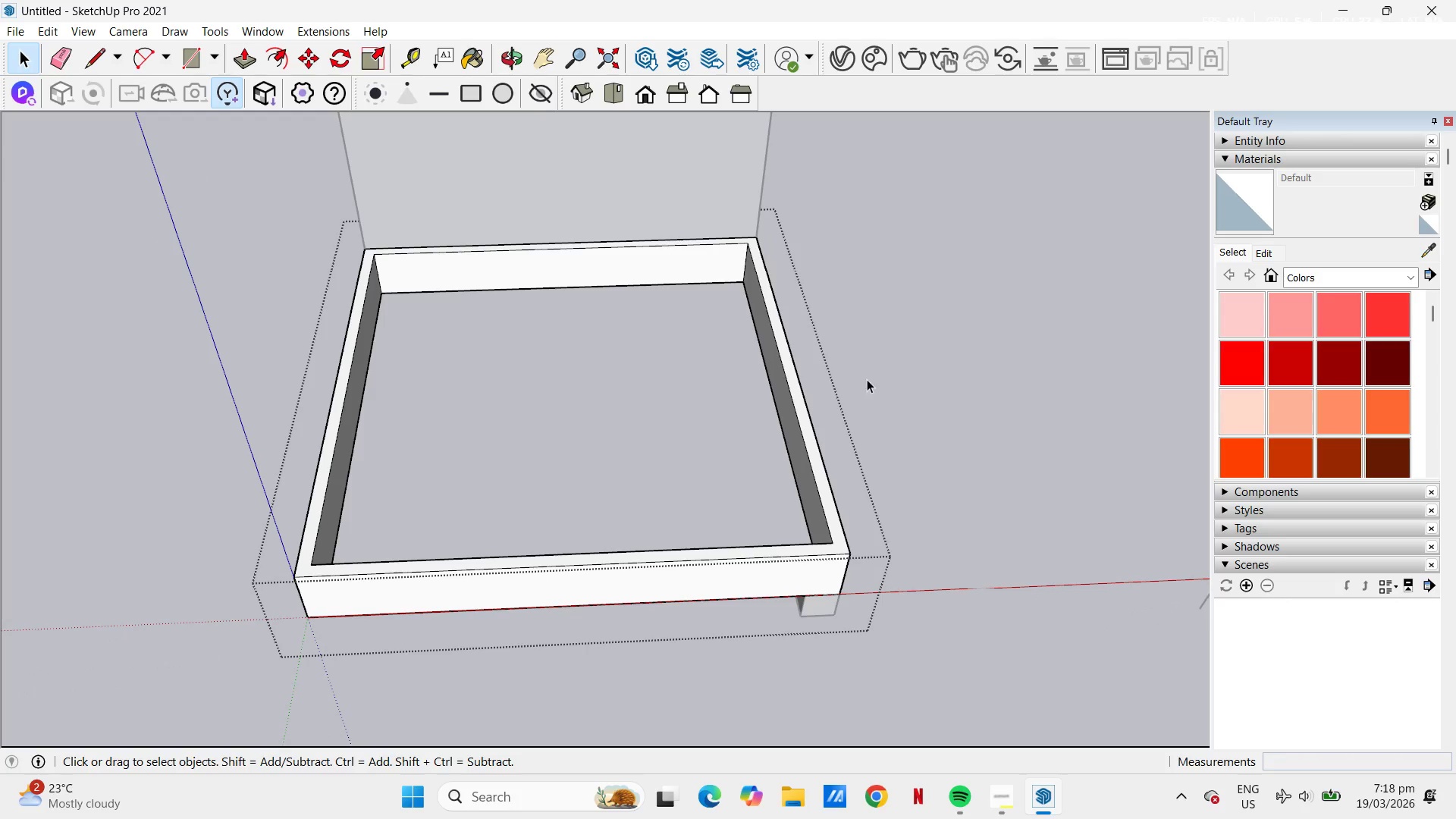 
left_click([867, 379])
 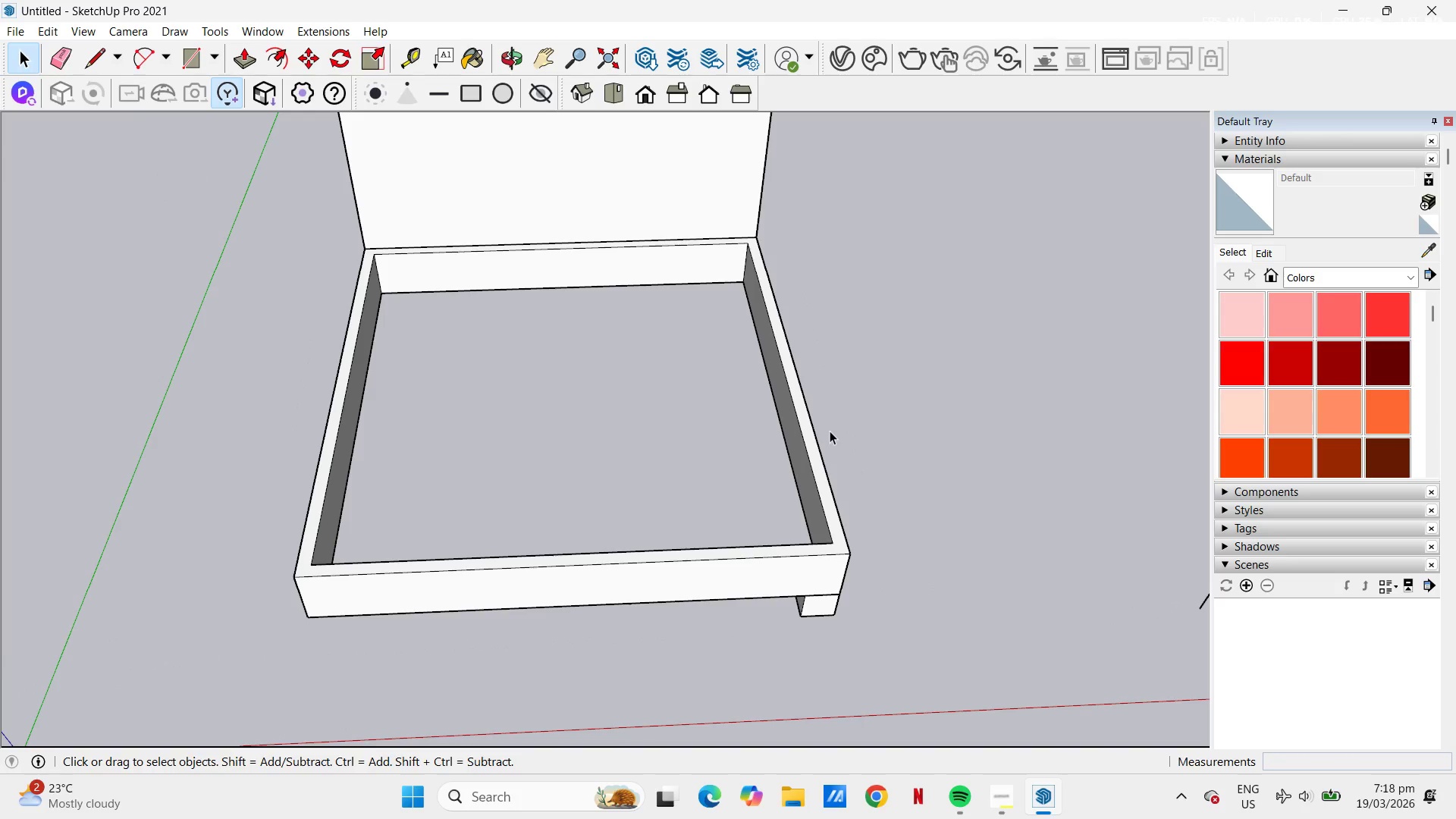 
scroll: coordinate [687, 422], scroll_direction: down, amount: 3.0
 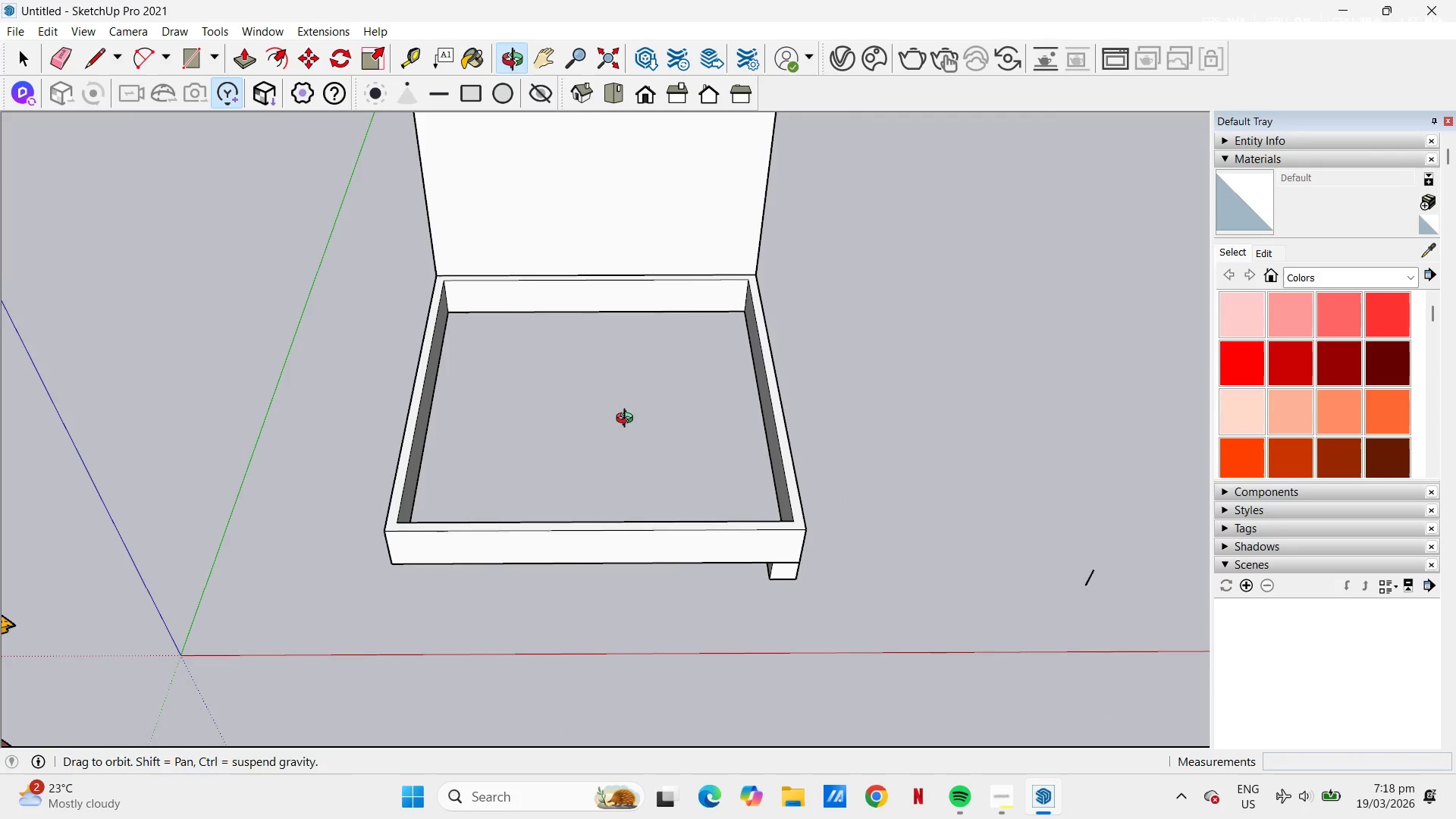 
key(Space)
 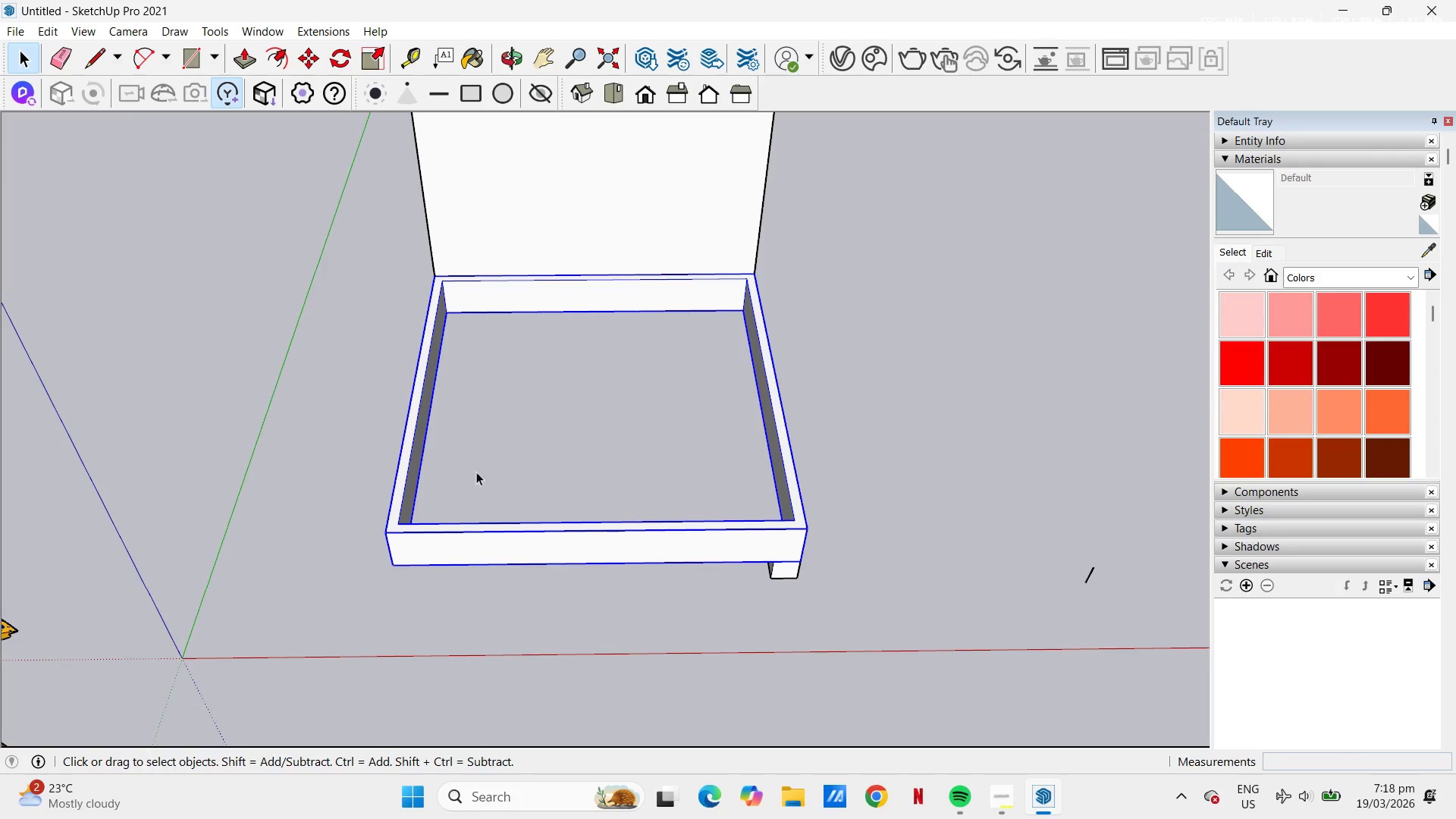 
right_click([475, 533])
 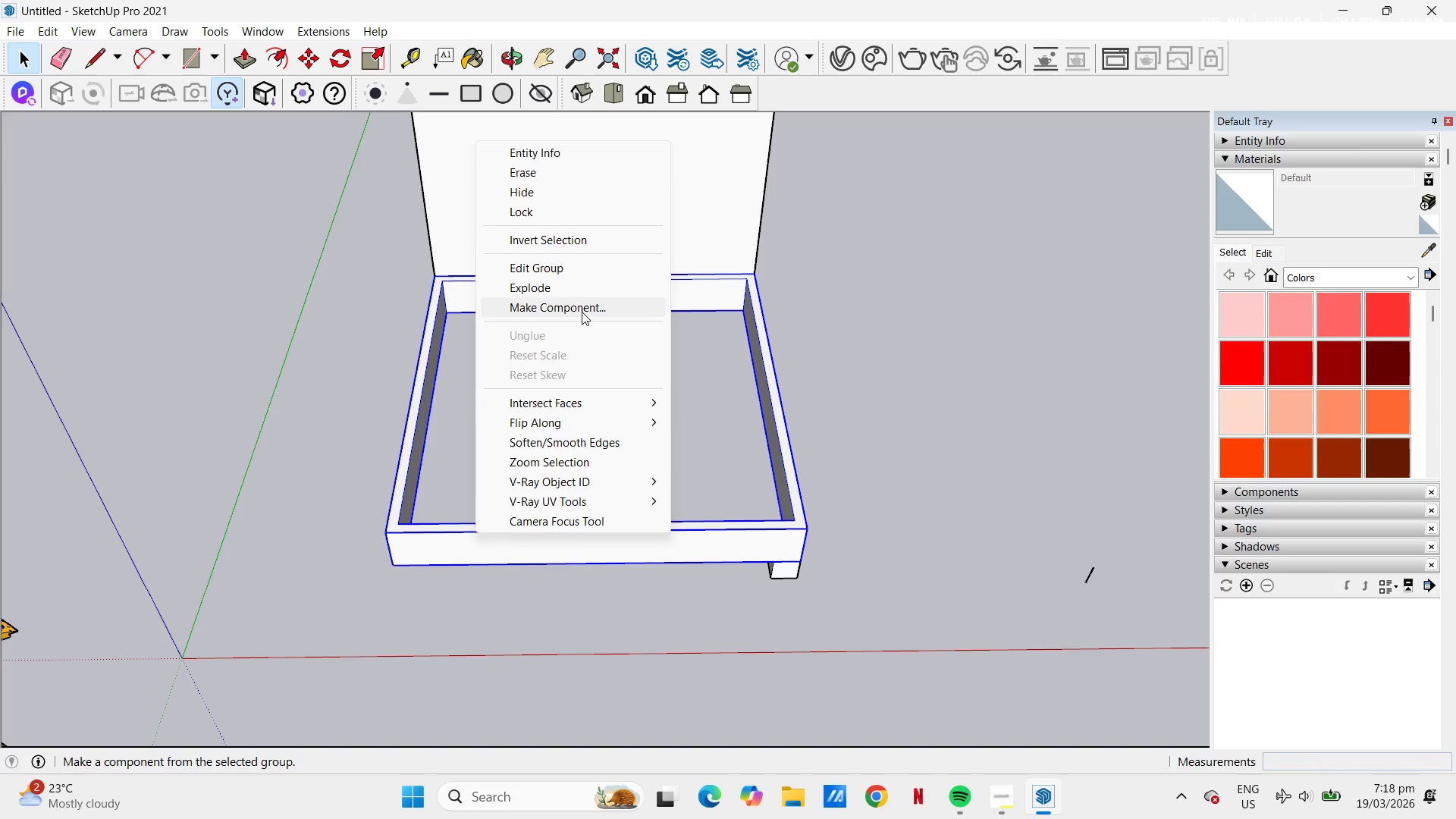 
left_click([566, 312])
 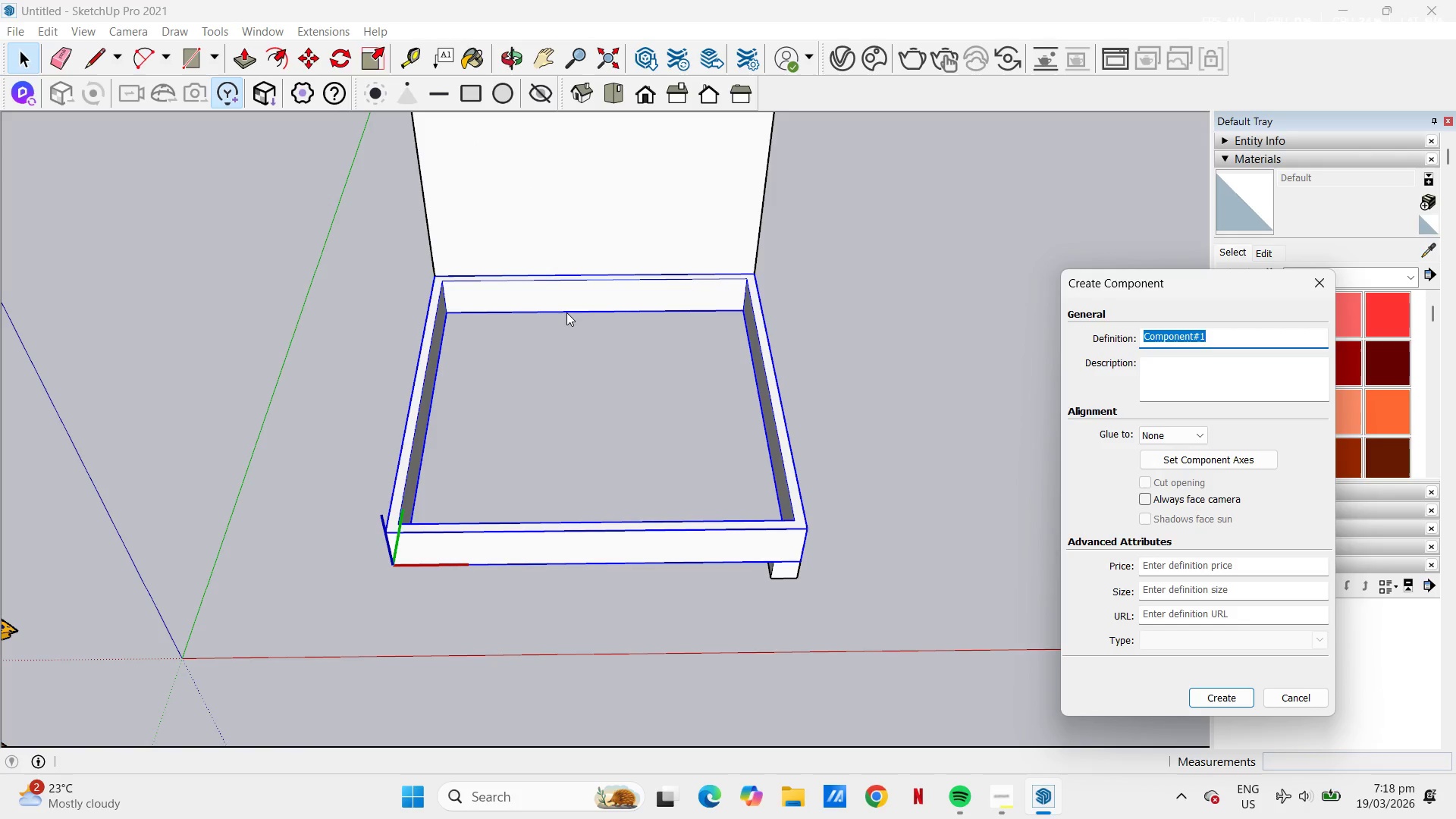 
type(bed frame)
 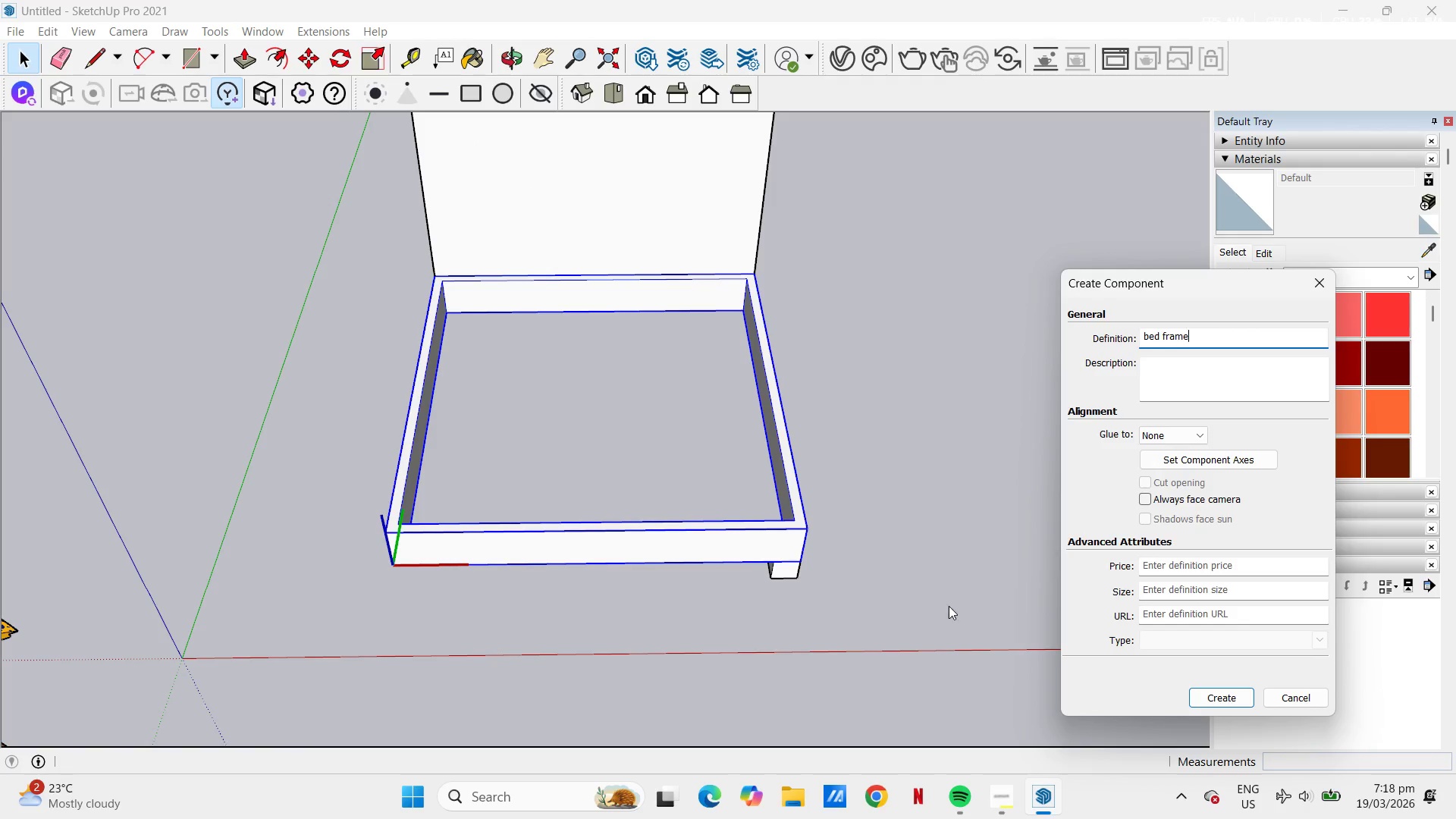 
left_click([1214, 695])
 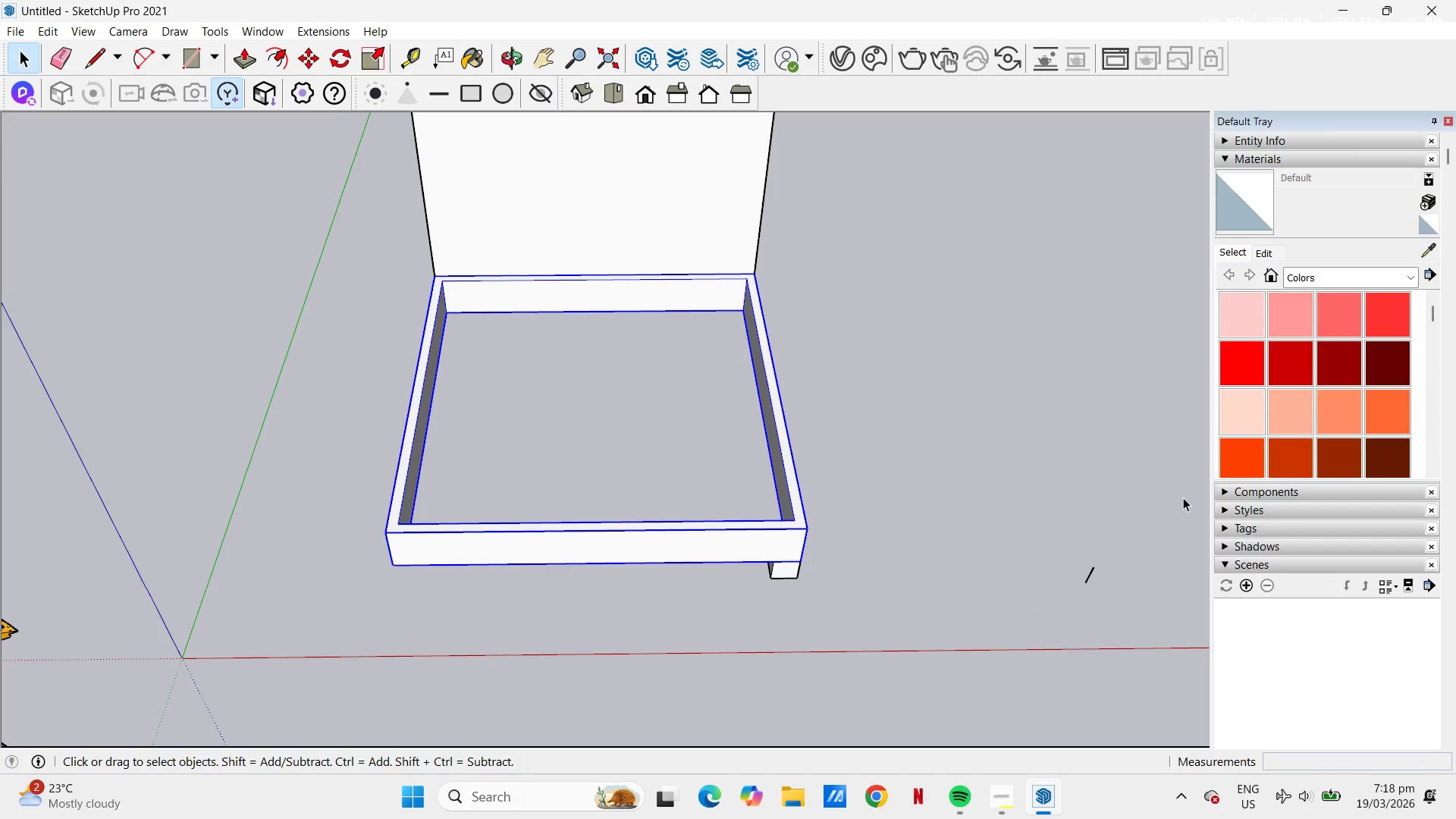 
left_click([923, 406])
 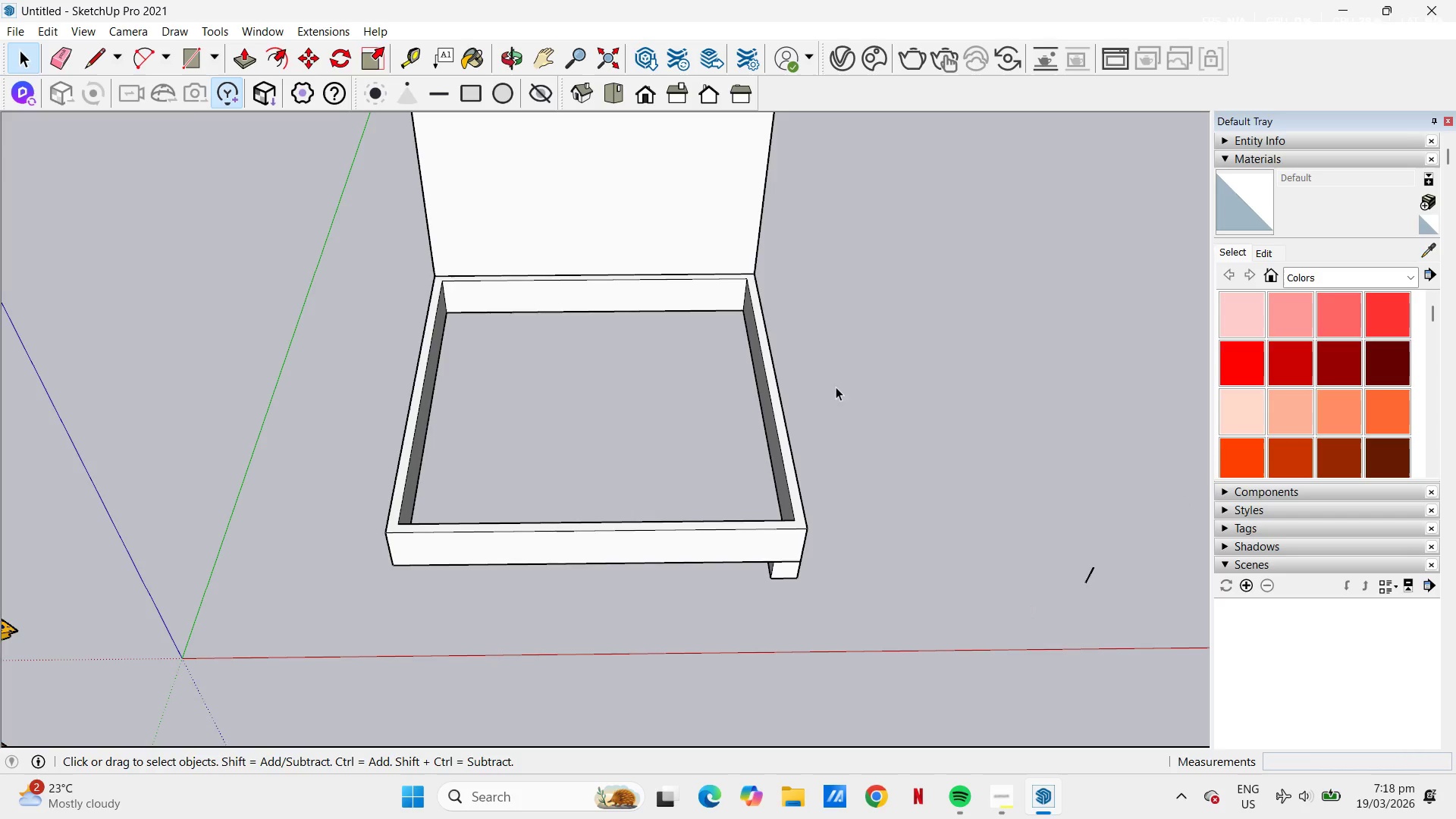 
key(Control+V)
 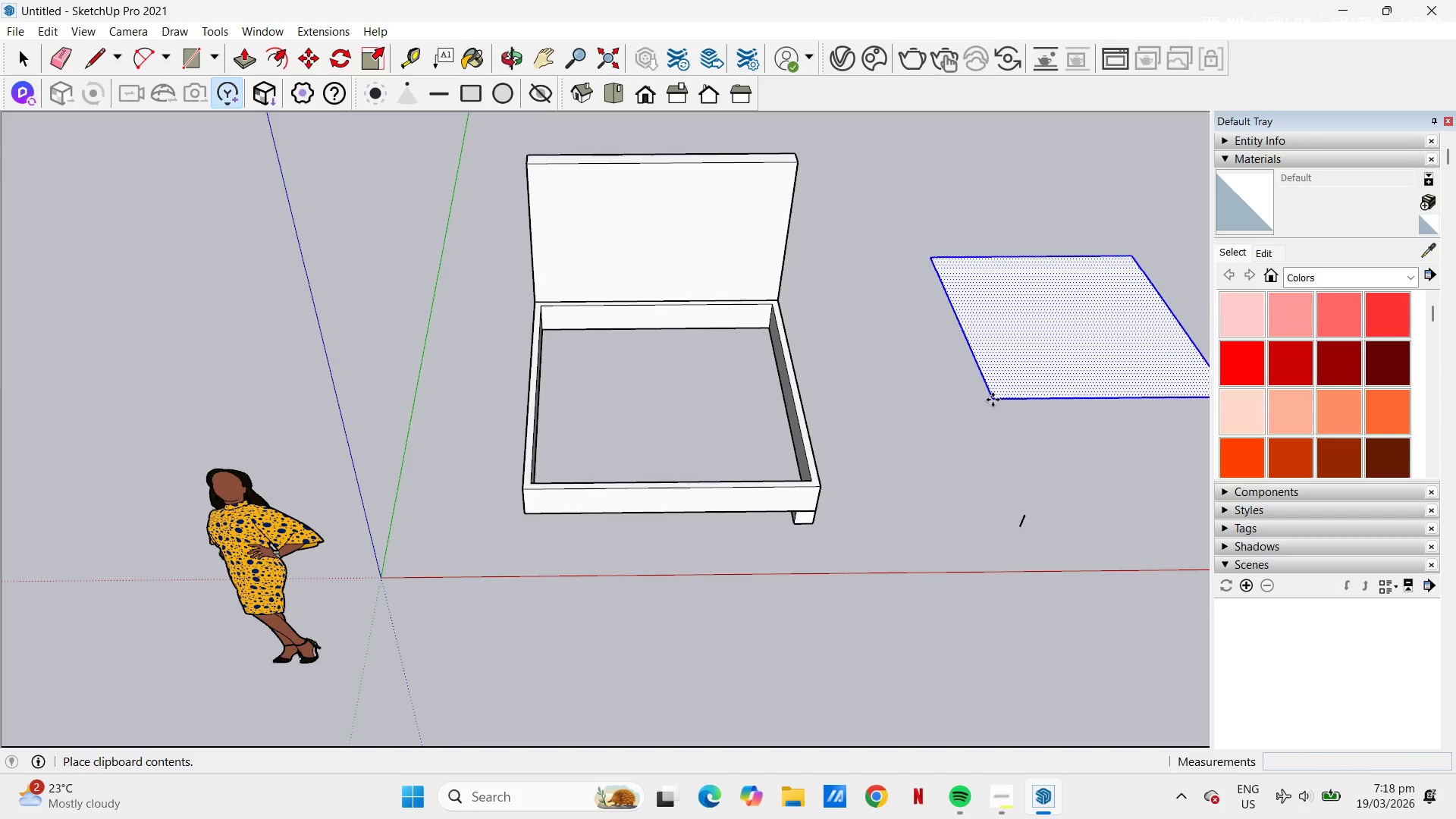 
scroll: coordinate [853, 385], scroll_direction: down, amount: 4.0
 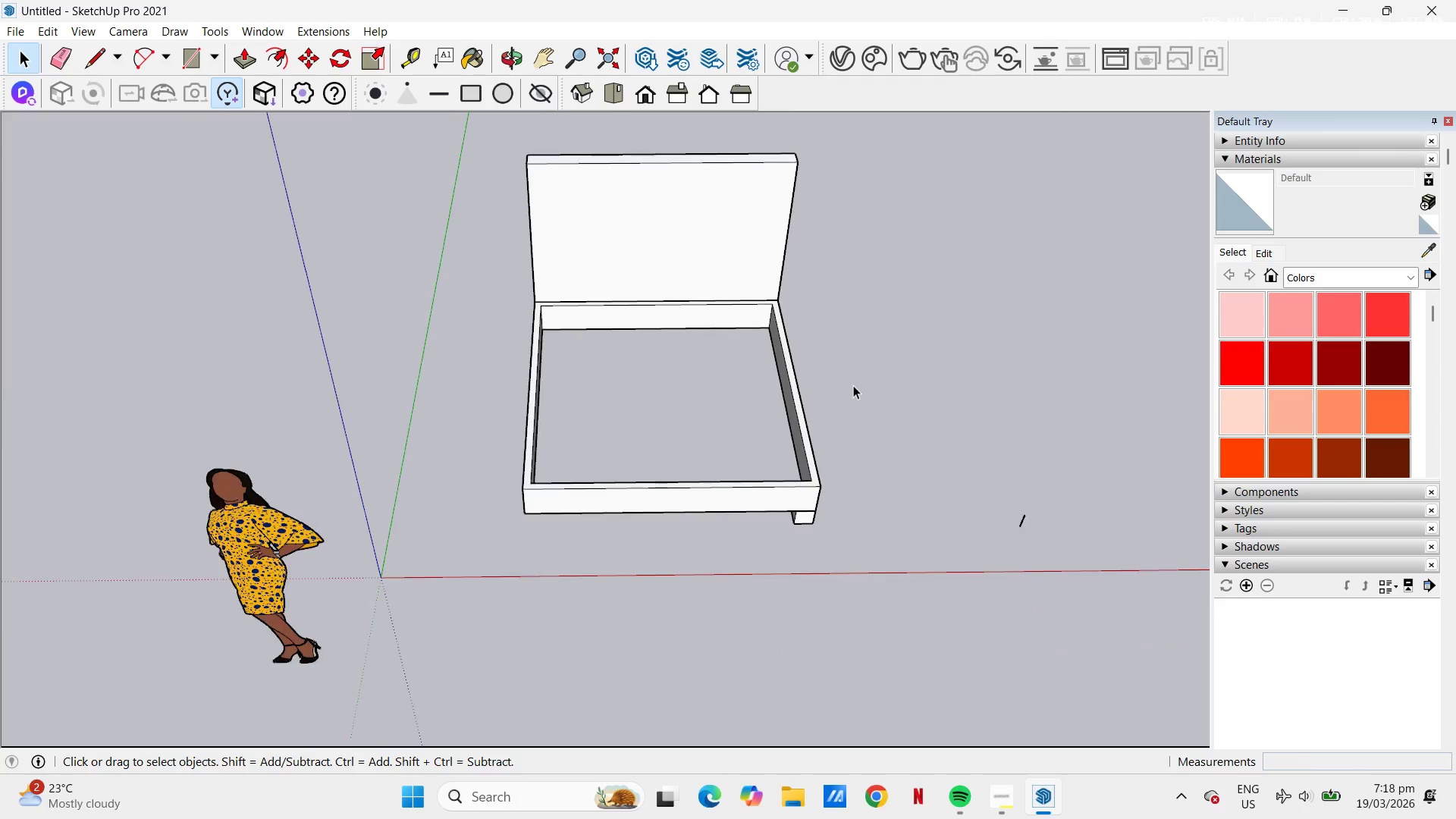 
left_click([1023, 419])
 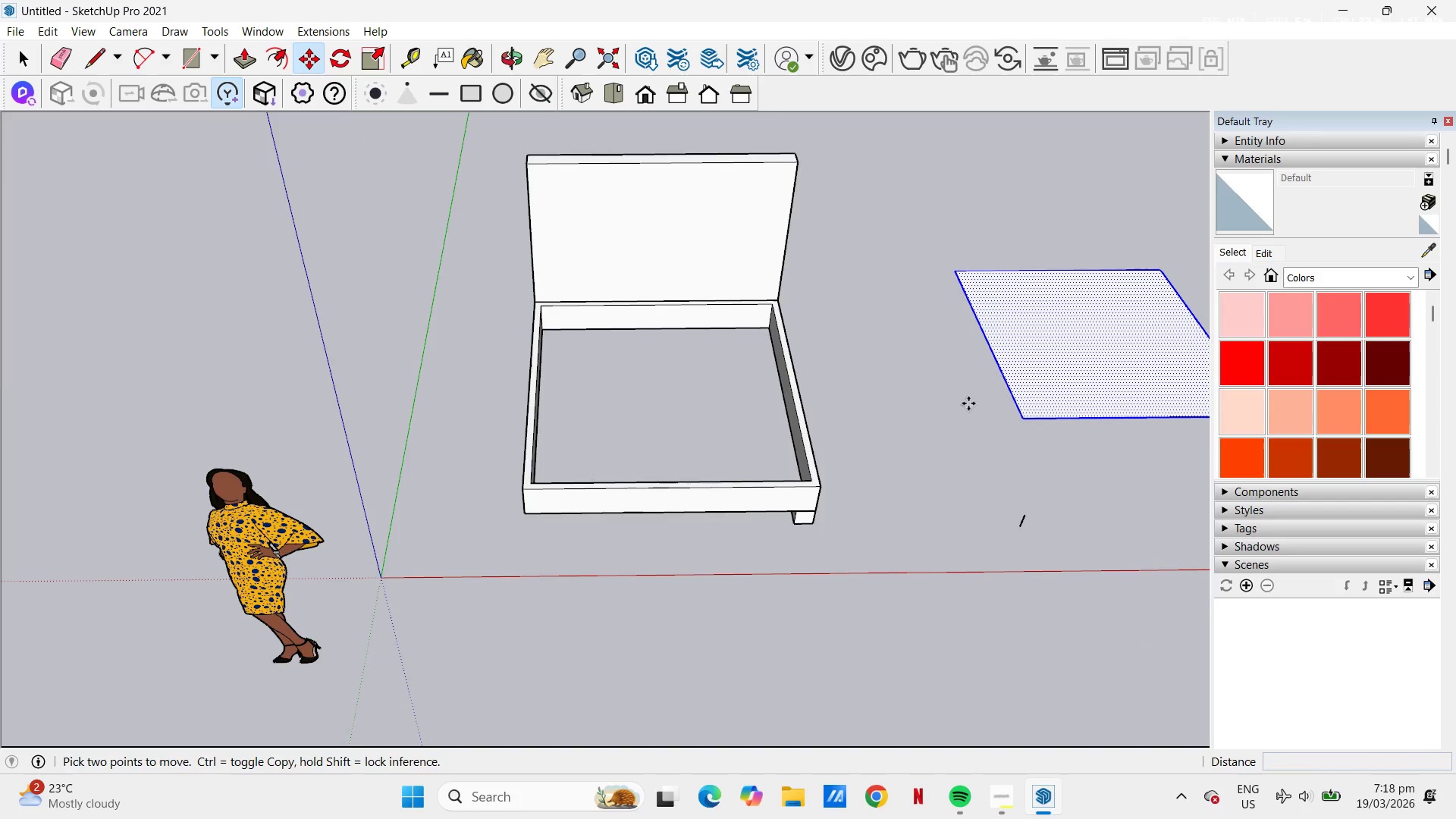 
hold_key(key=Space, duration=9.03)
 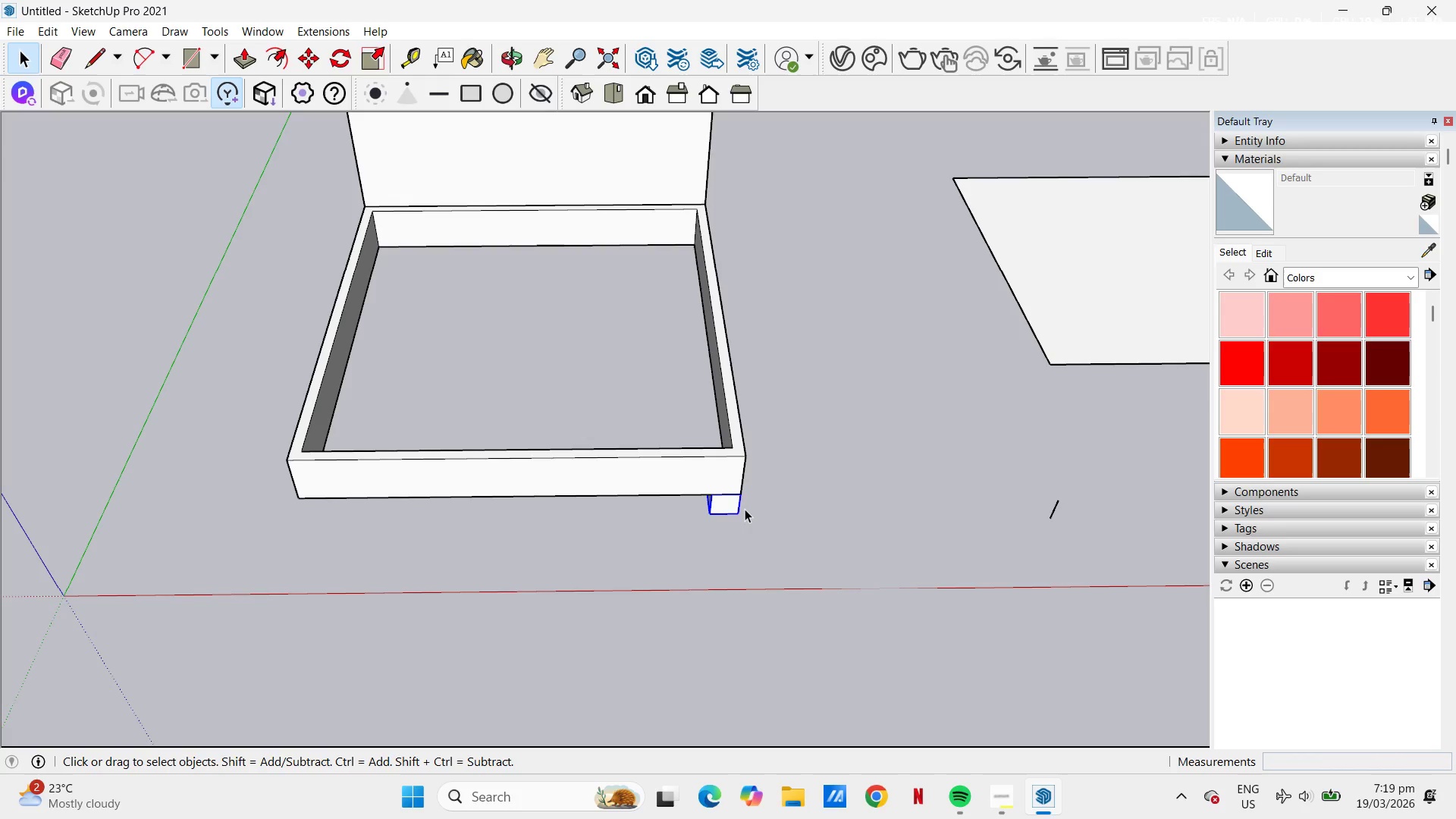 
left_click([847, 340])
 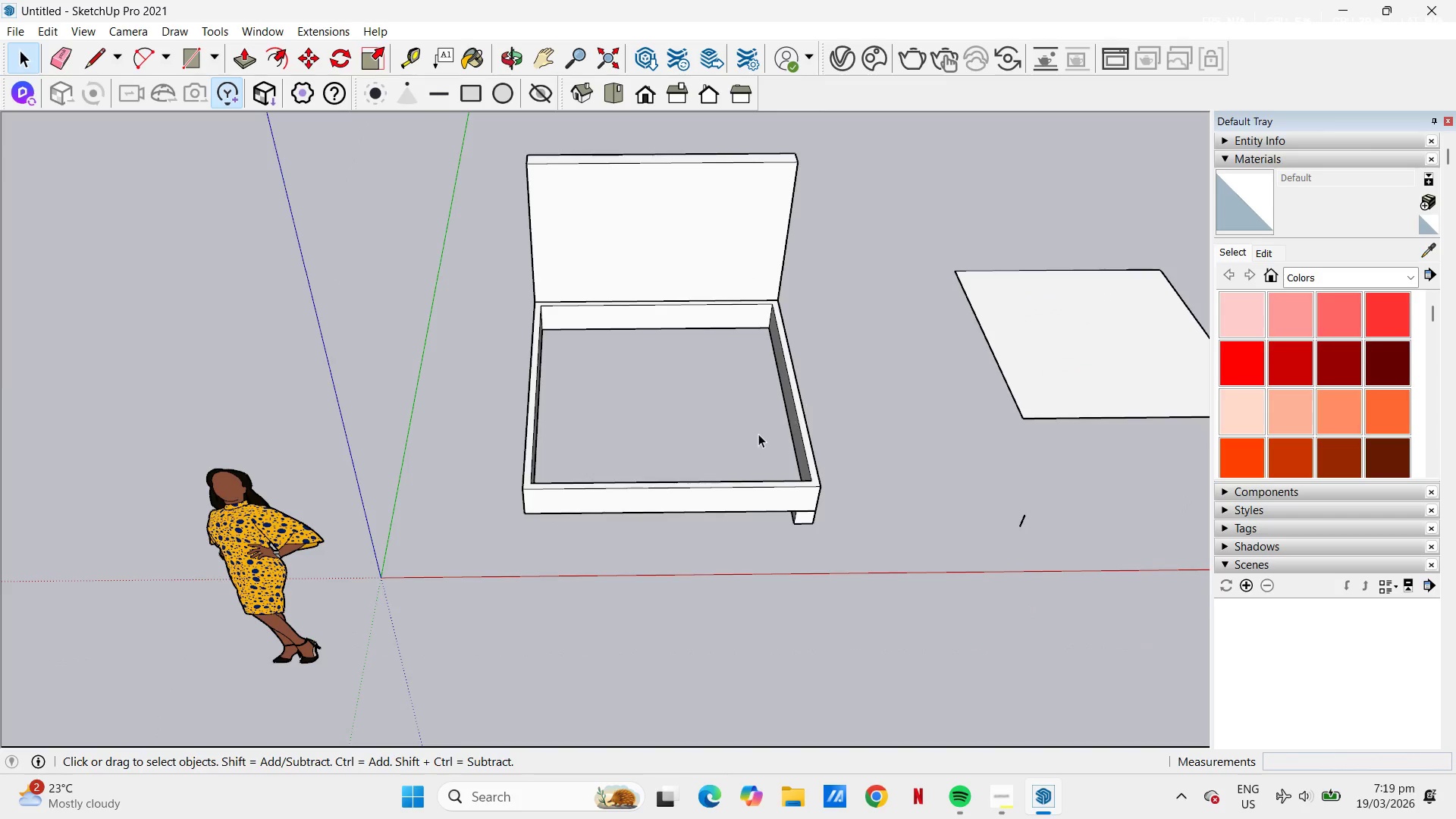 
left_click([761, 485])
 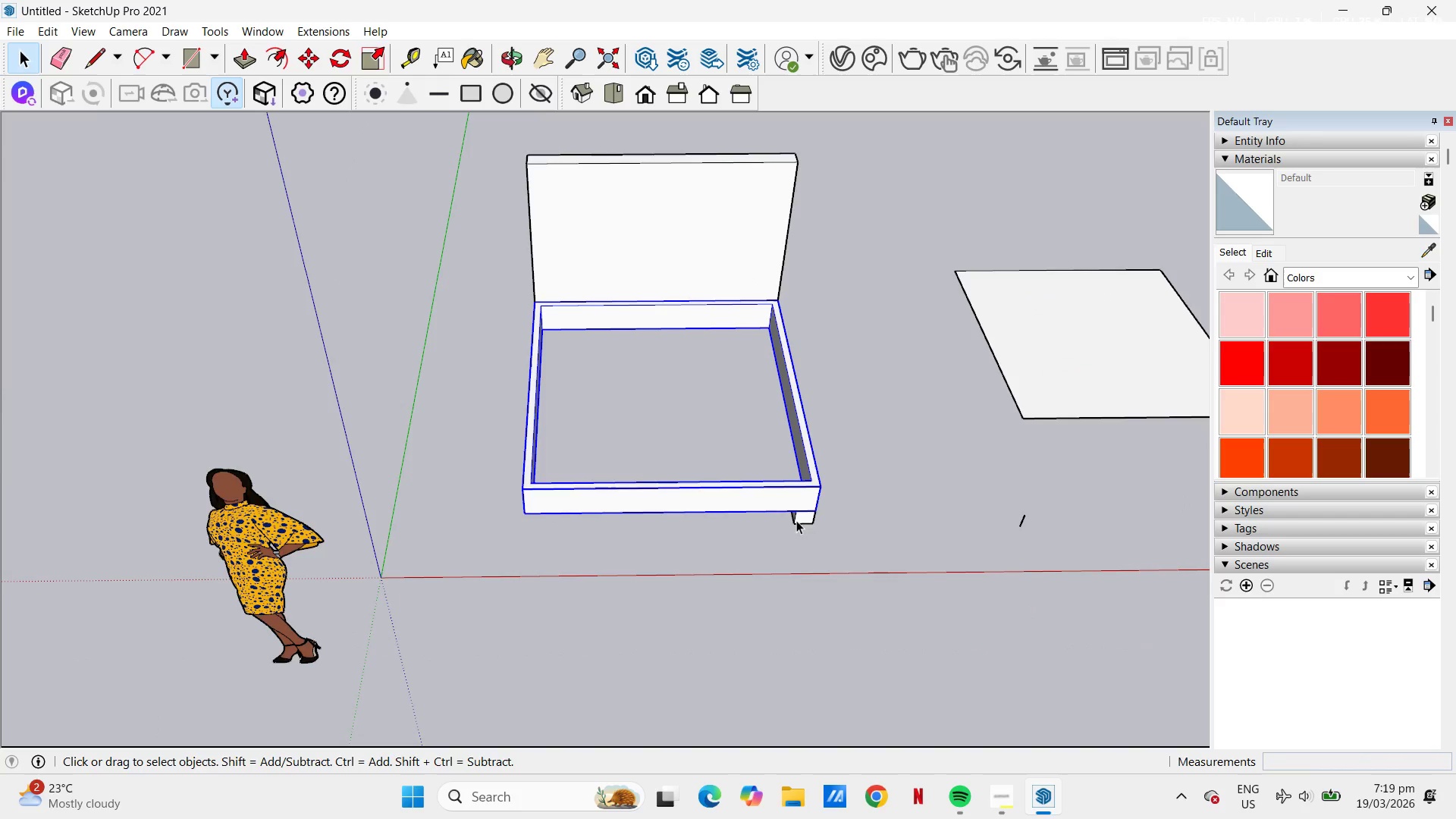 
left_click([814, 522])
 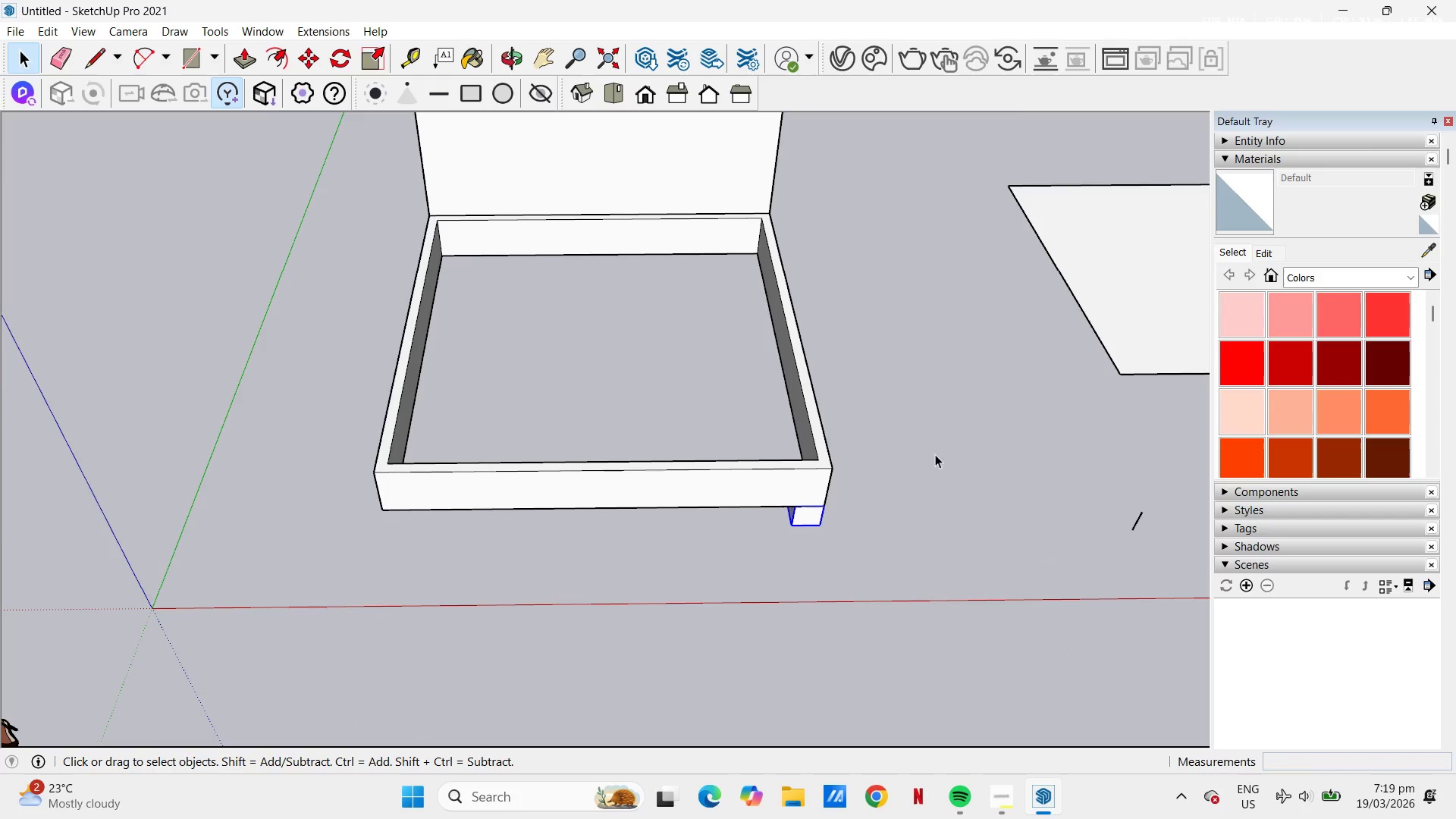 
scroll: coordinate [799, 522], scroll_direction: up, amount: 4.0
 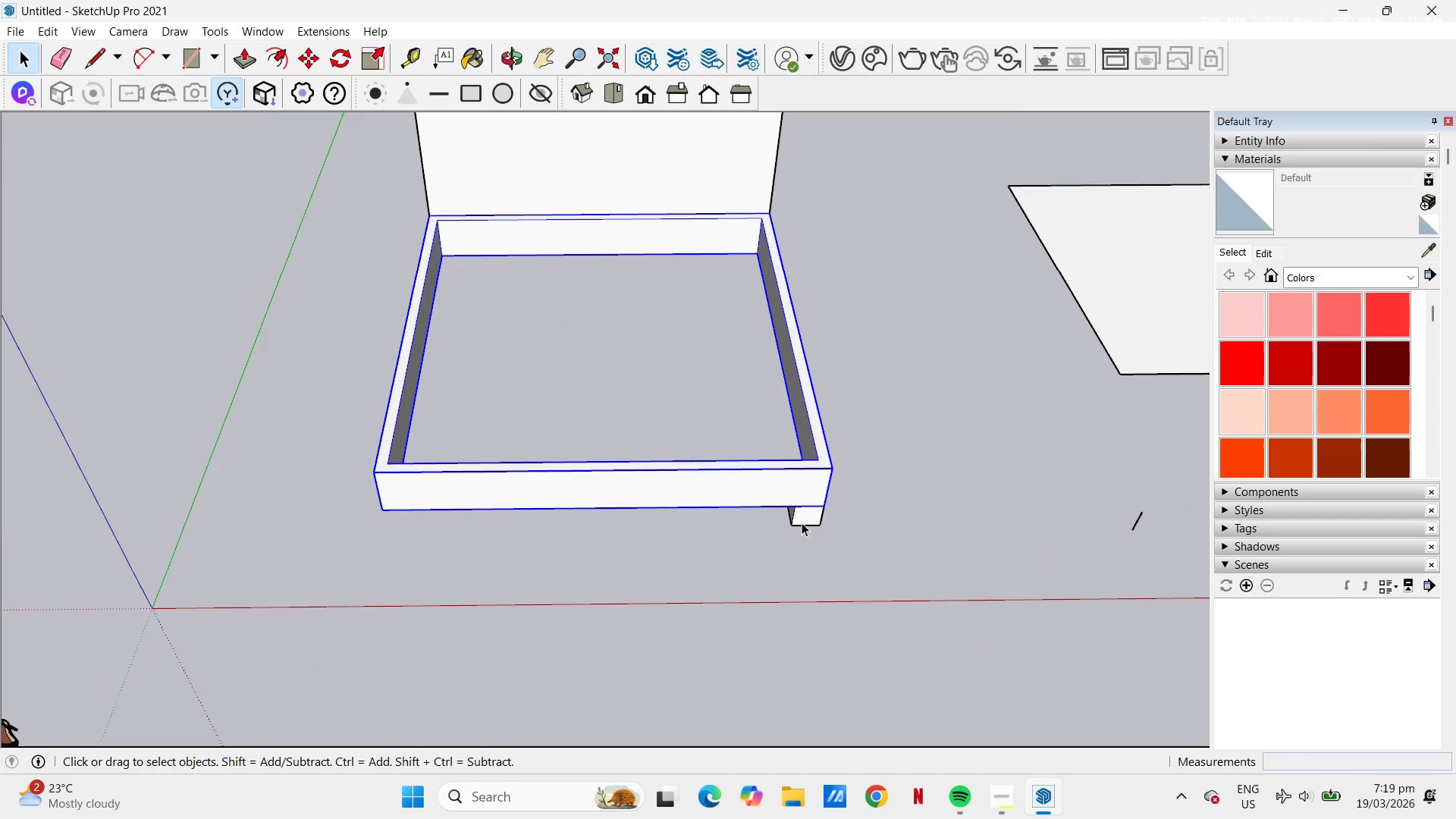 
key(H)
 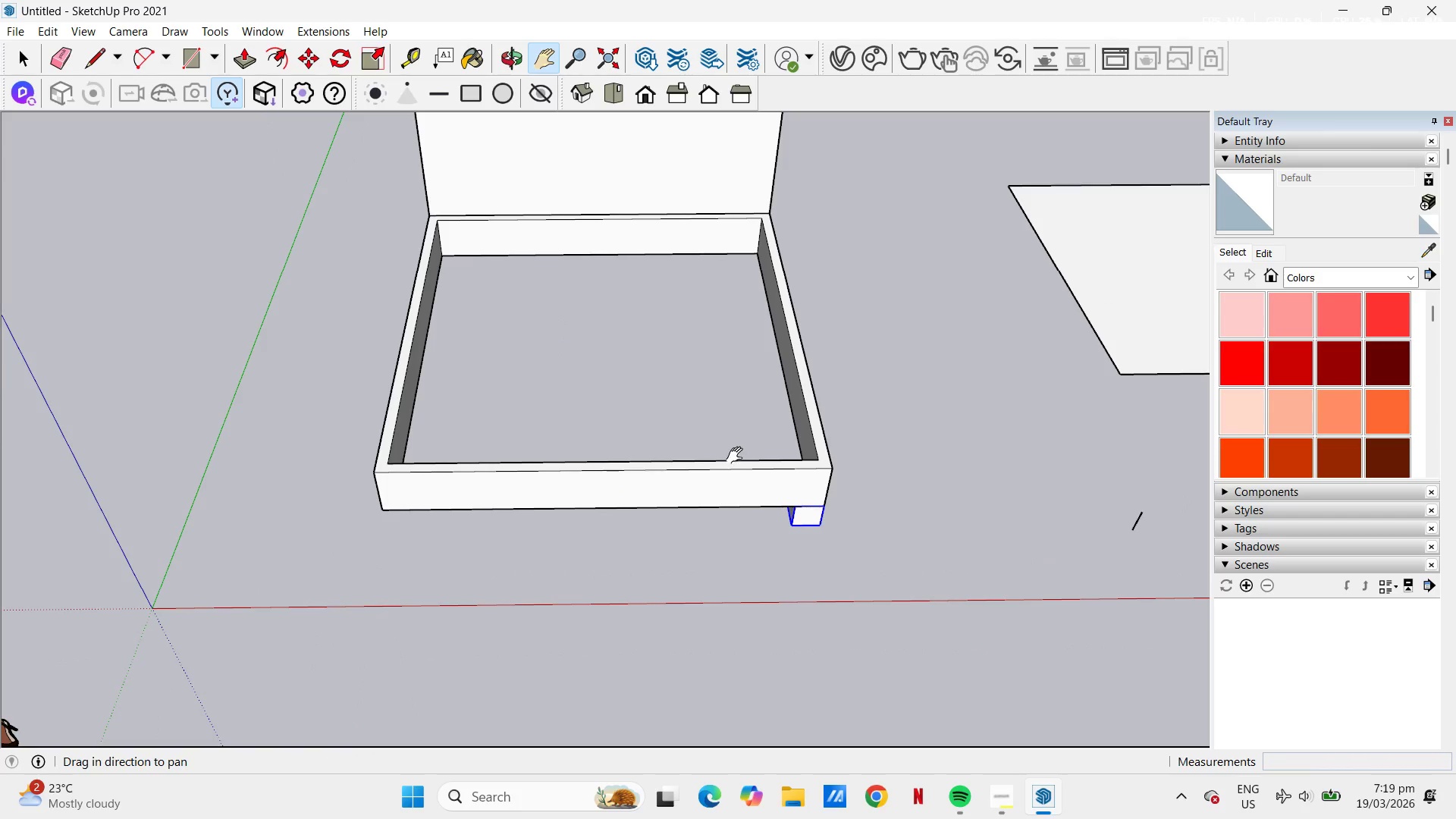 
left_click_drag(start_coordinate=[738, 456], to_coordinate=[651, 444])
 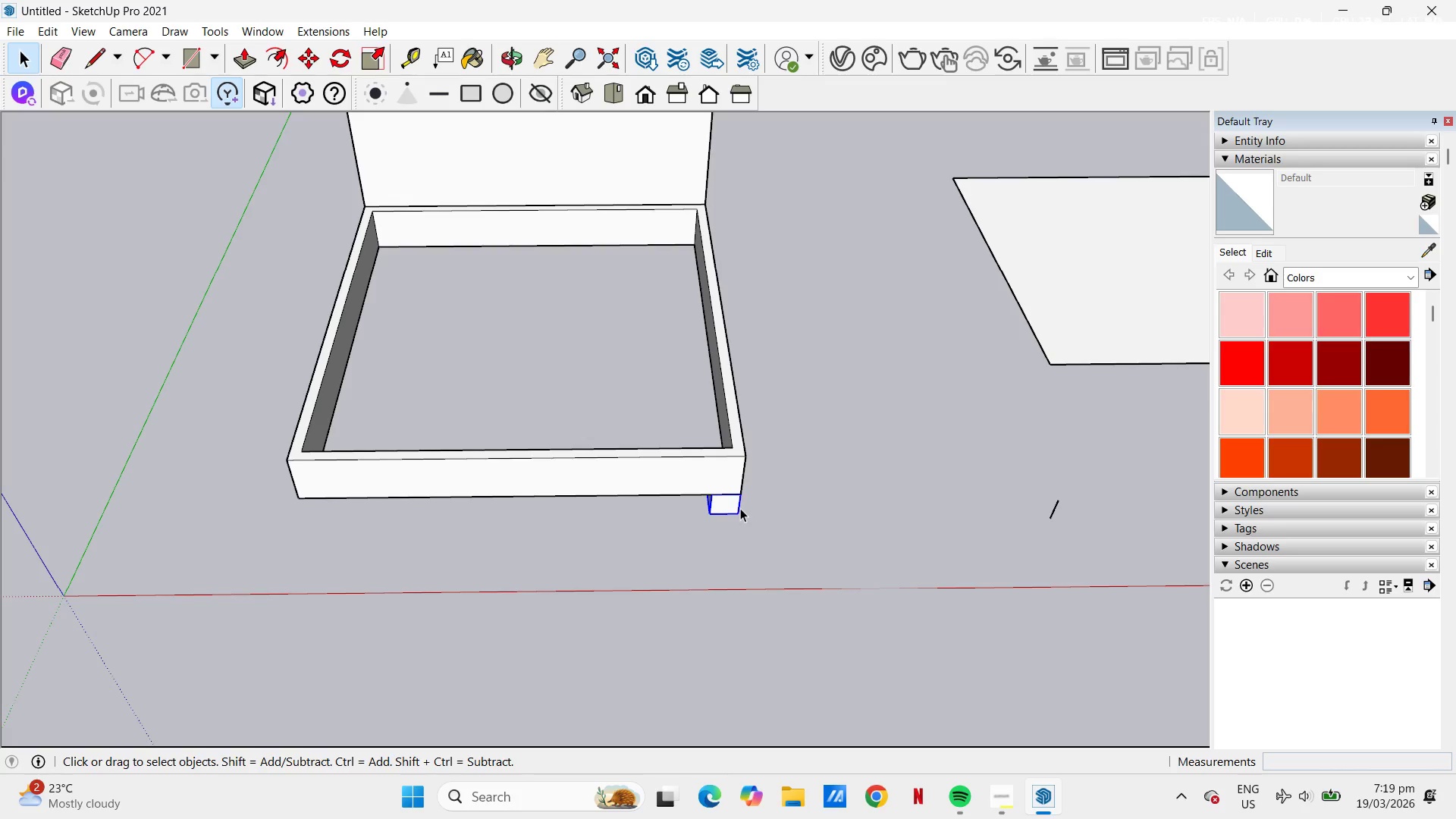 
right_click([735, 507])
 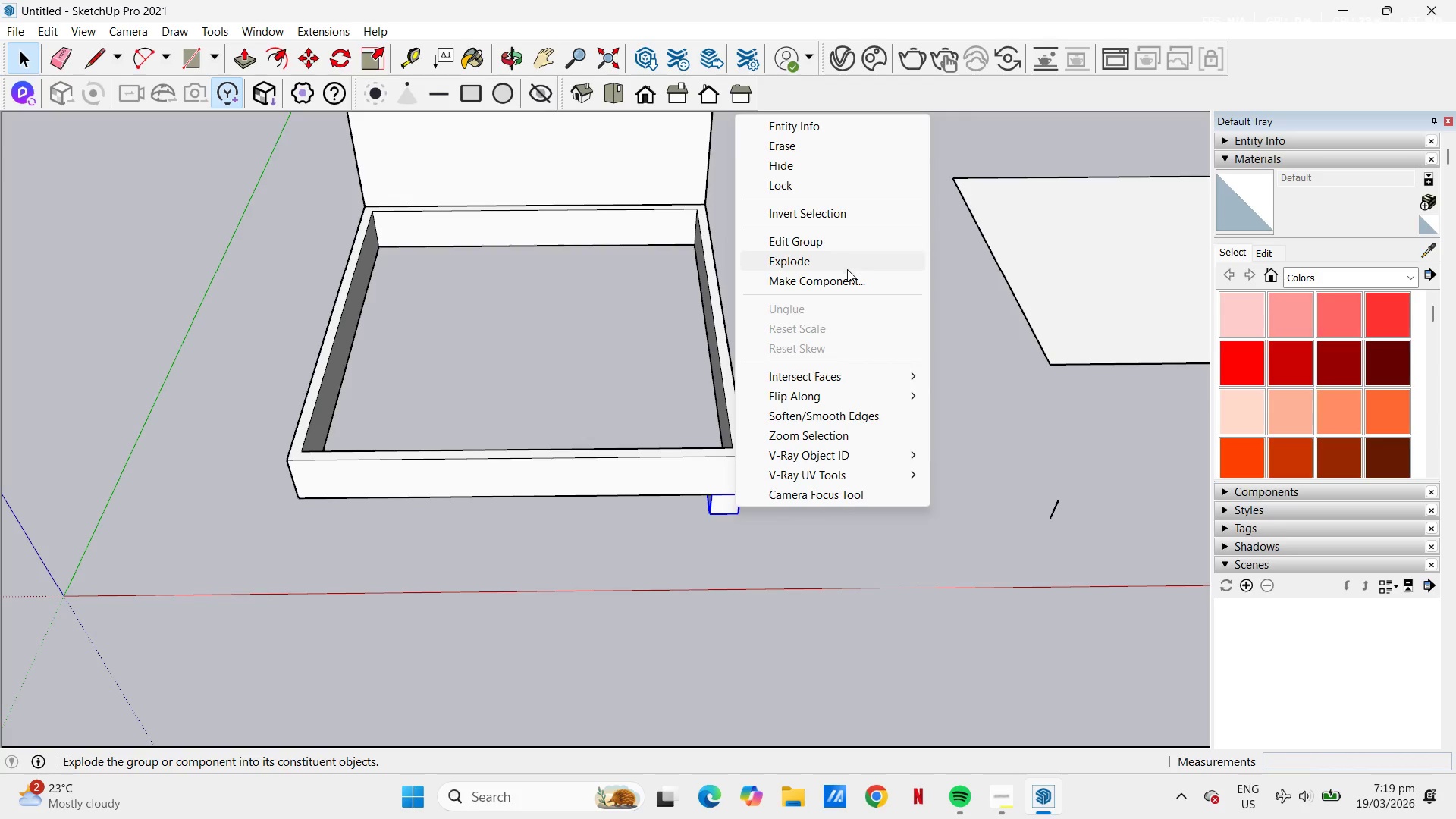 
left_click([844, 284])
 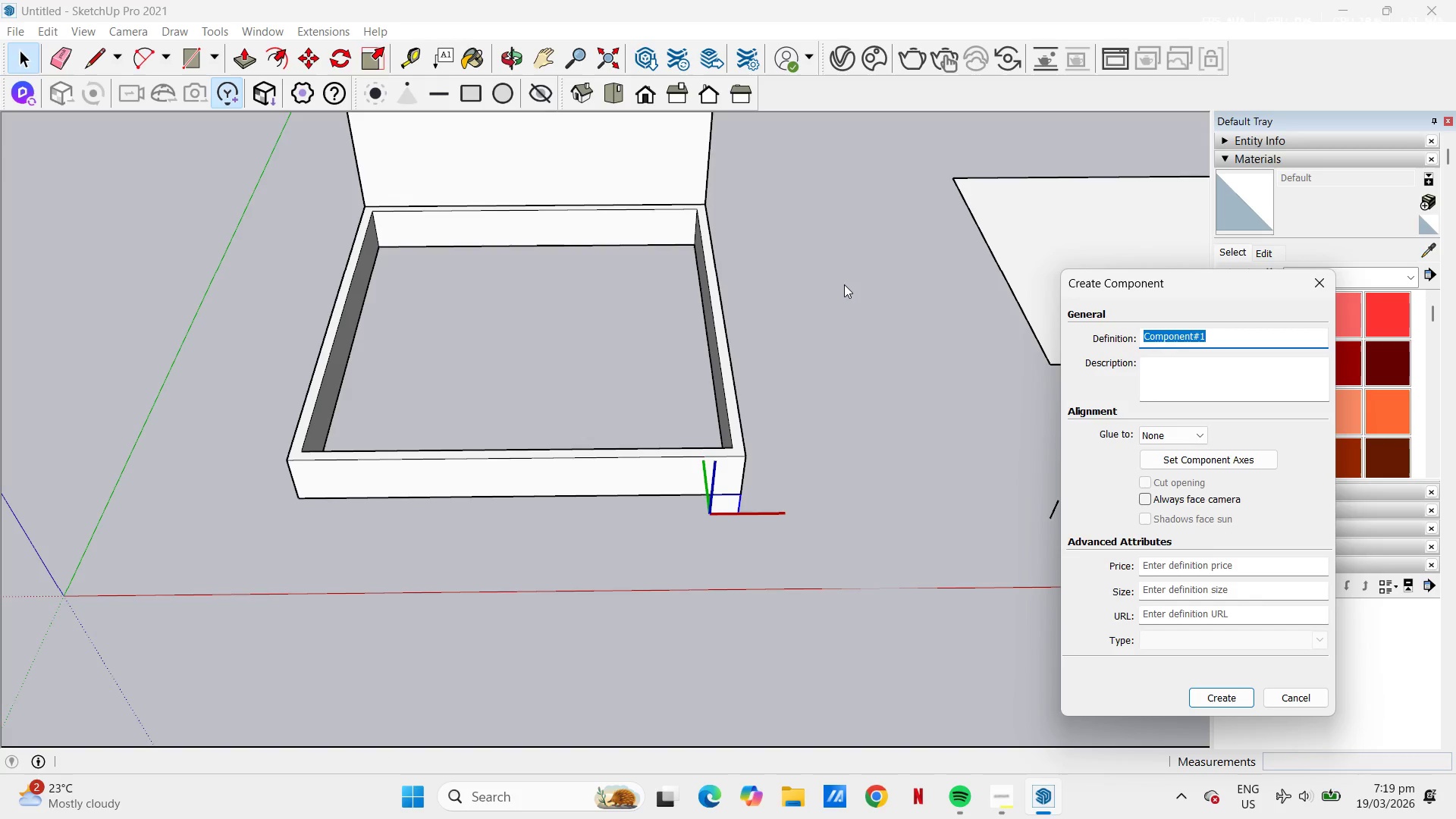 
type(footing)
 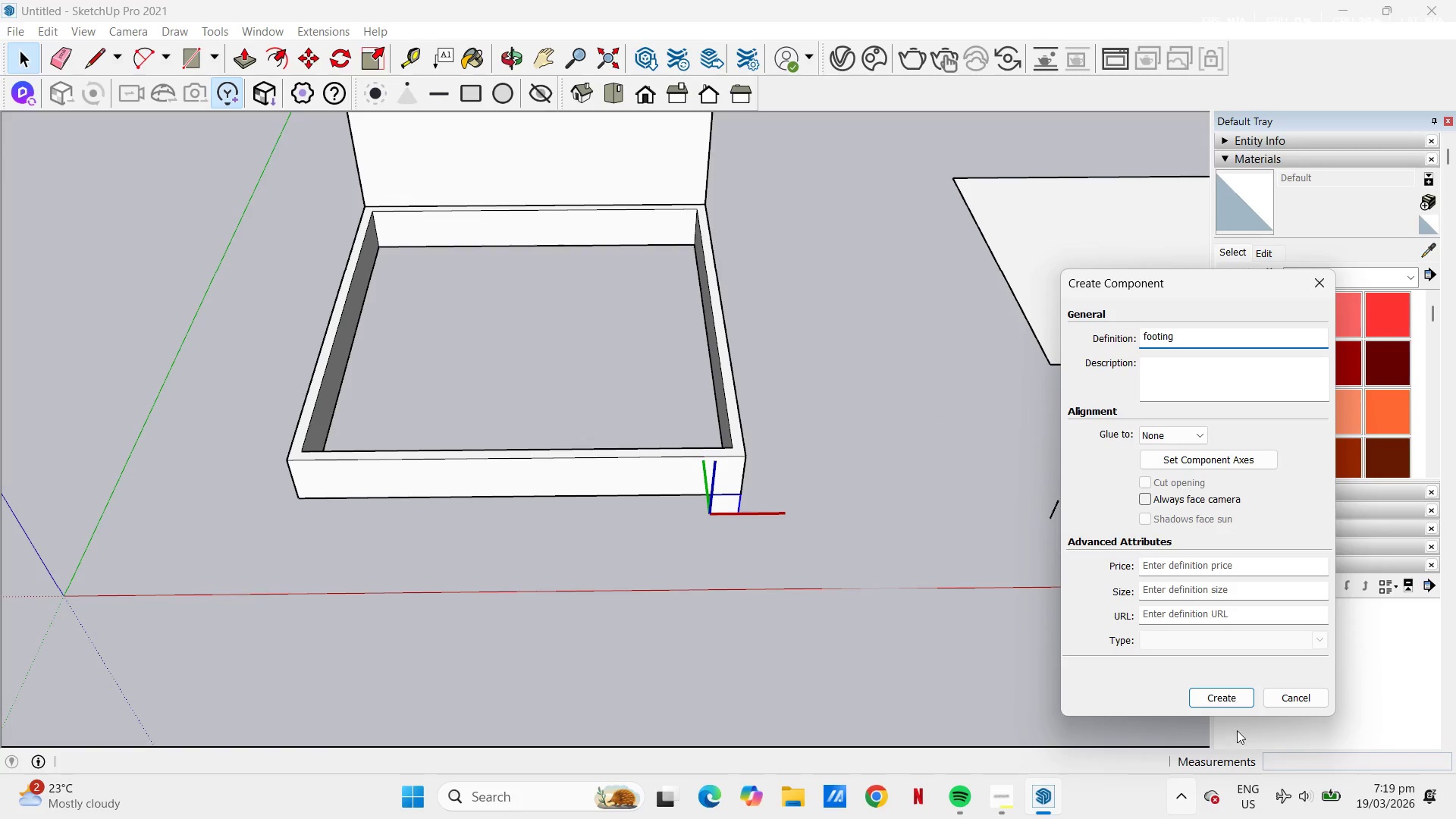 
double_click([1245, 701])
 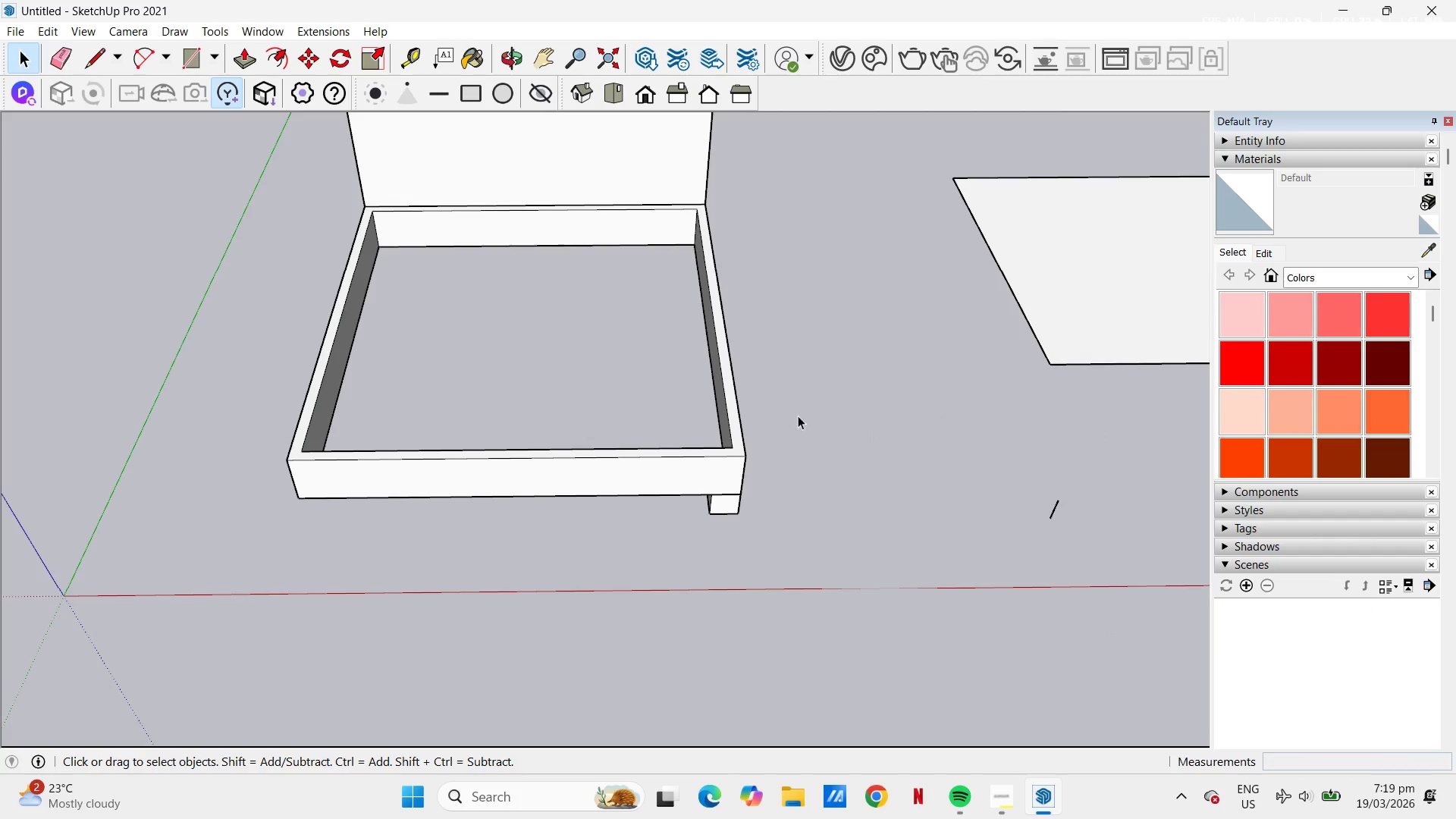 
scroll: coordinate [827, 450], scroll_direction: down, amount: 3.0
 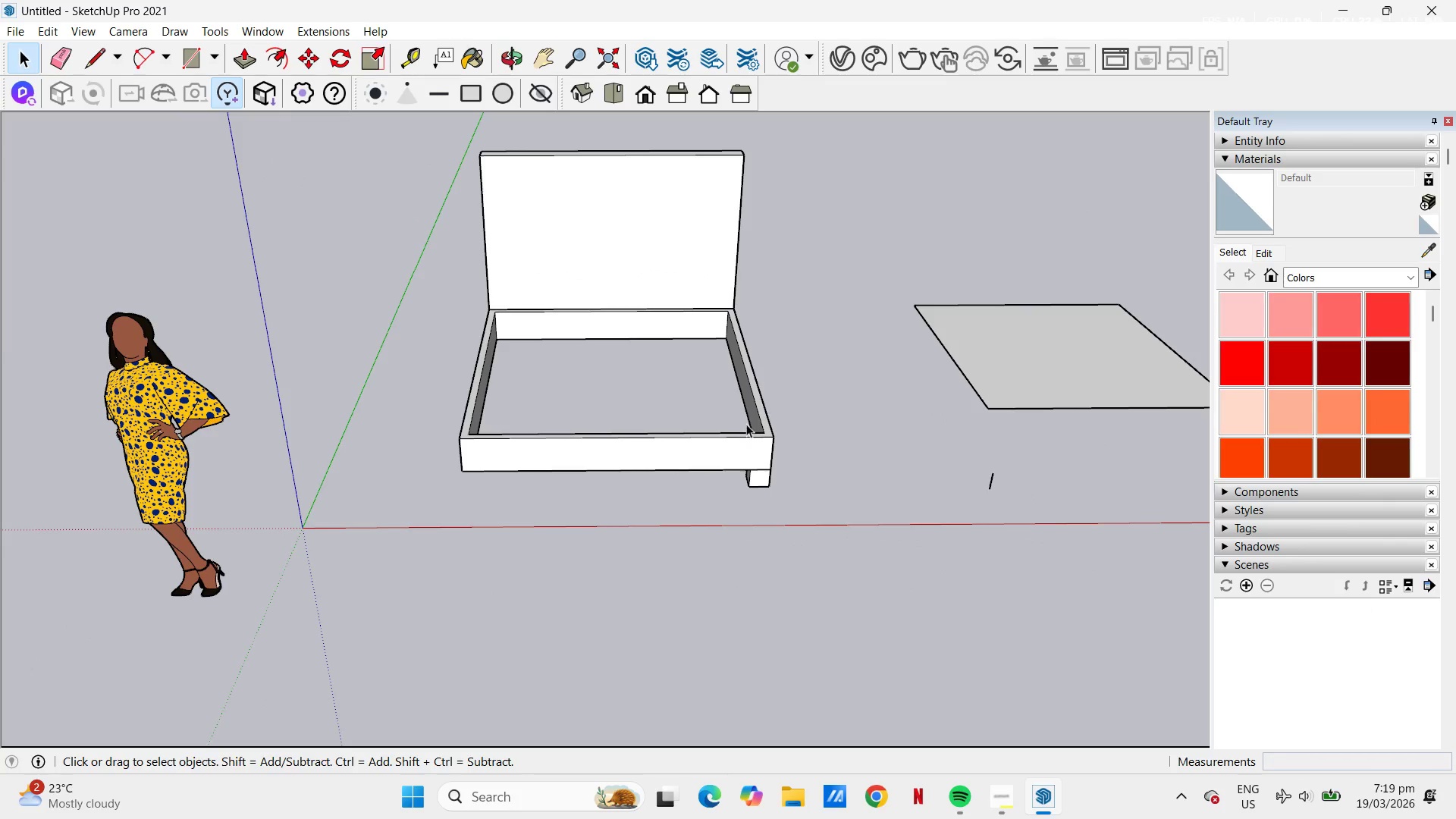 
scroll: coordinate [990, 390], scroll_direction: up, amount: 2.0
 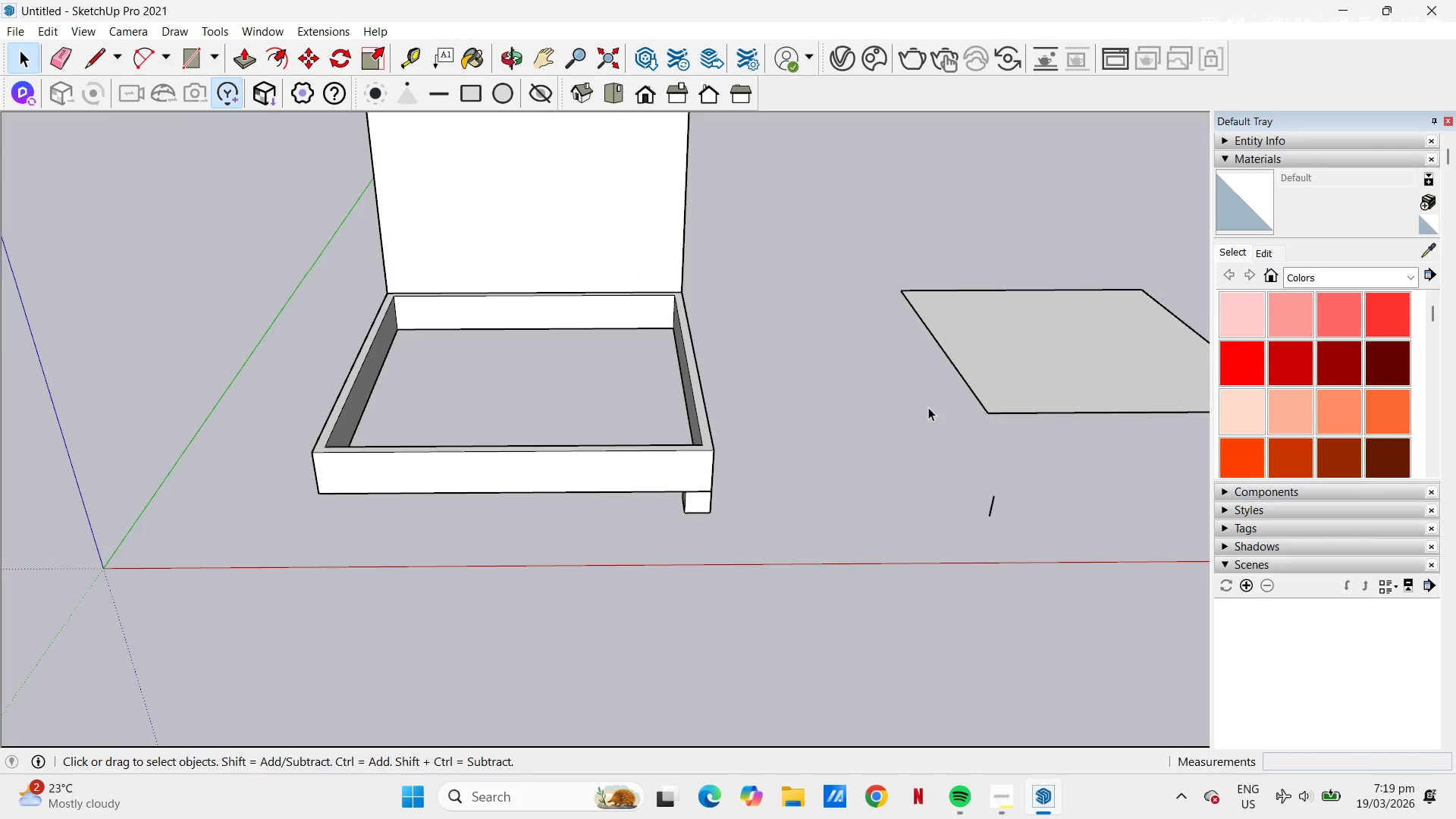 
key(H)
 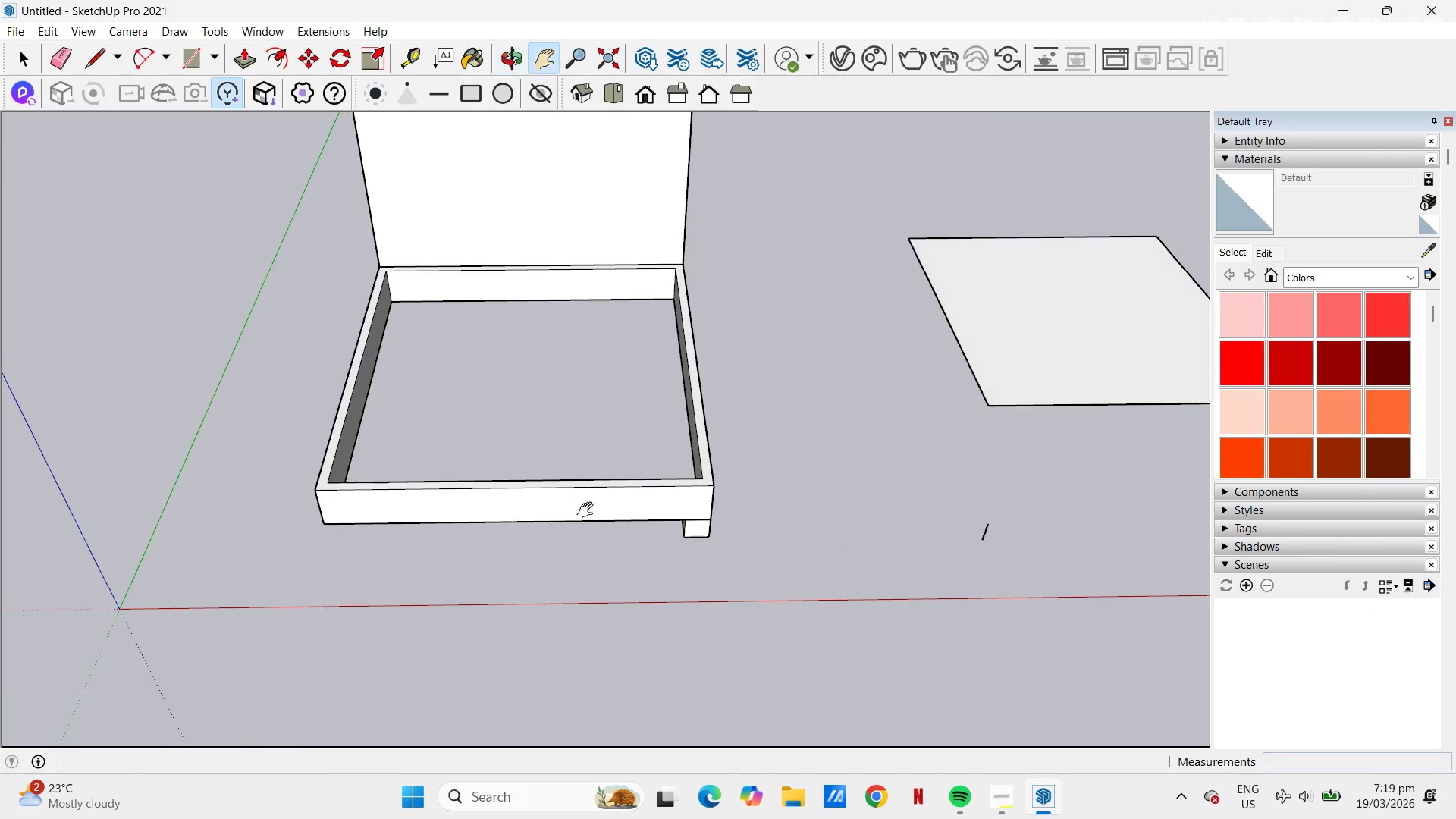 
left_click_drag(start_coordinate=[584, 450], to_coordinate=[682, 495])
 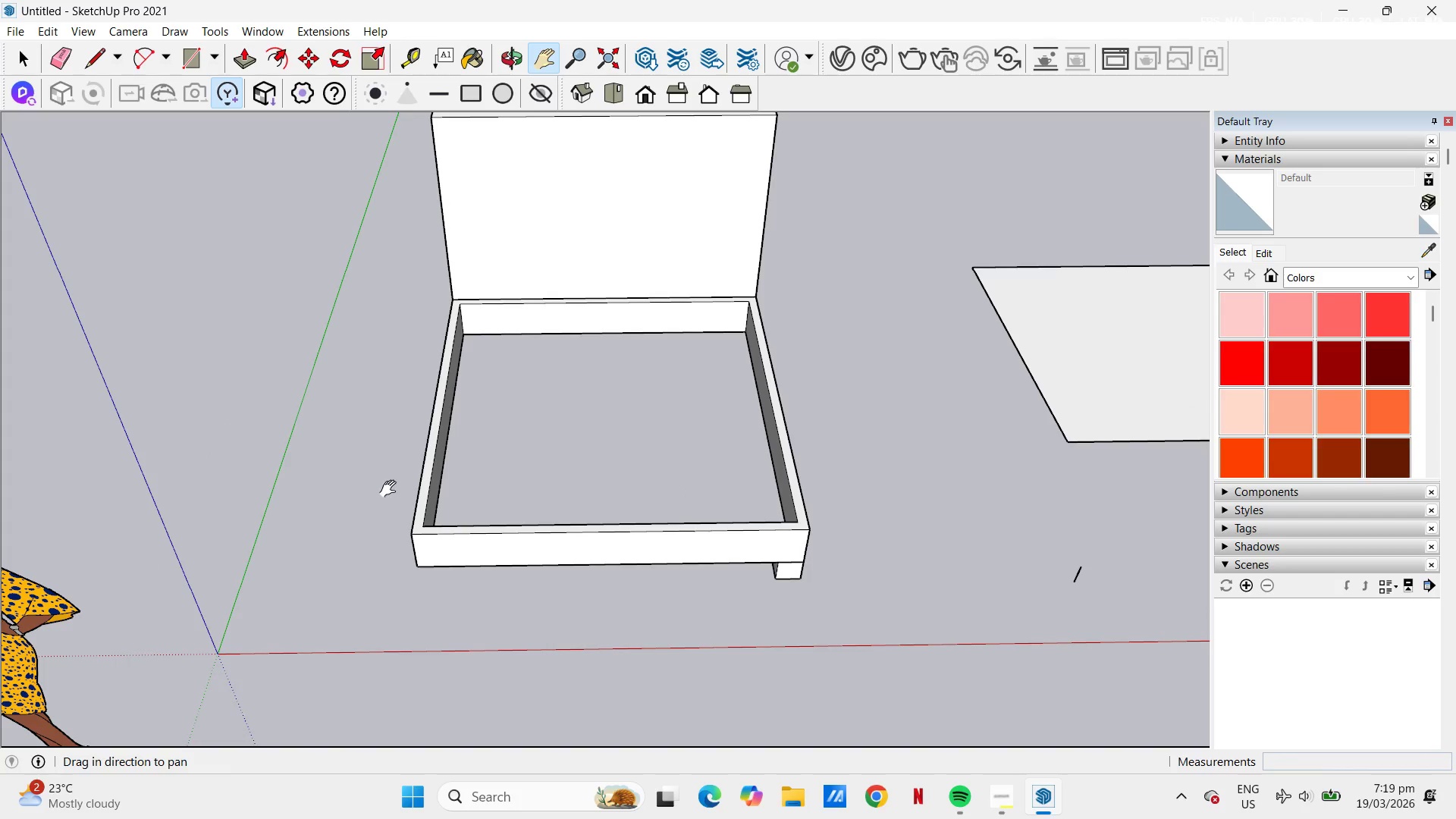 
left_click_drag(start_coordinate=[507, 405], to_coordinate=[206, 438])
 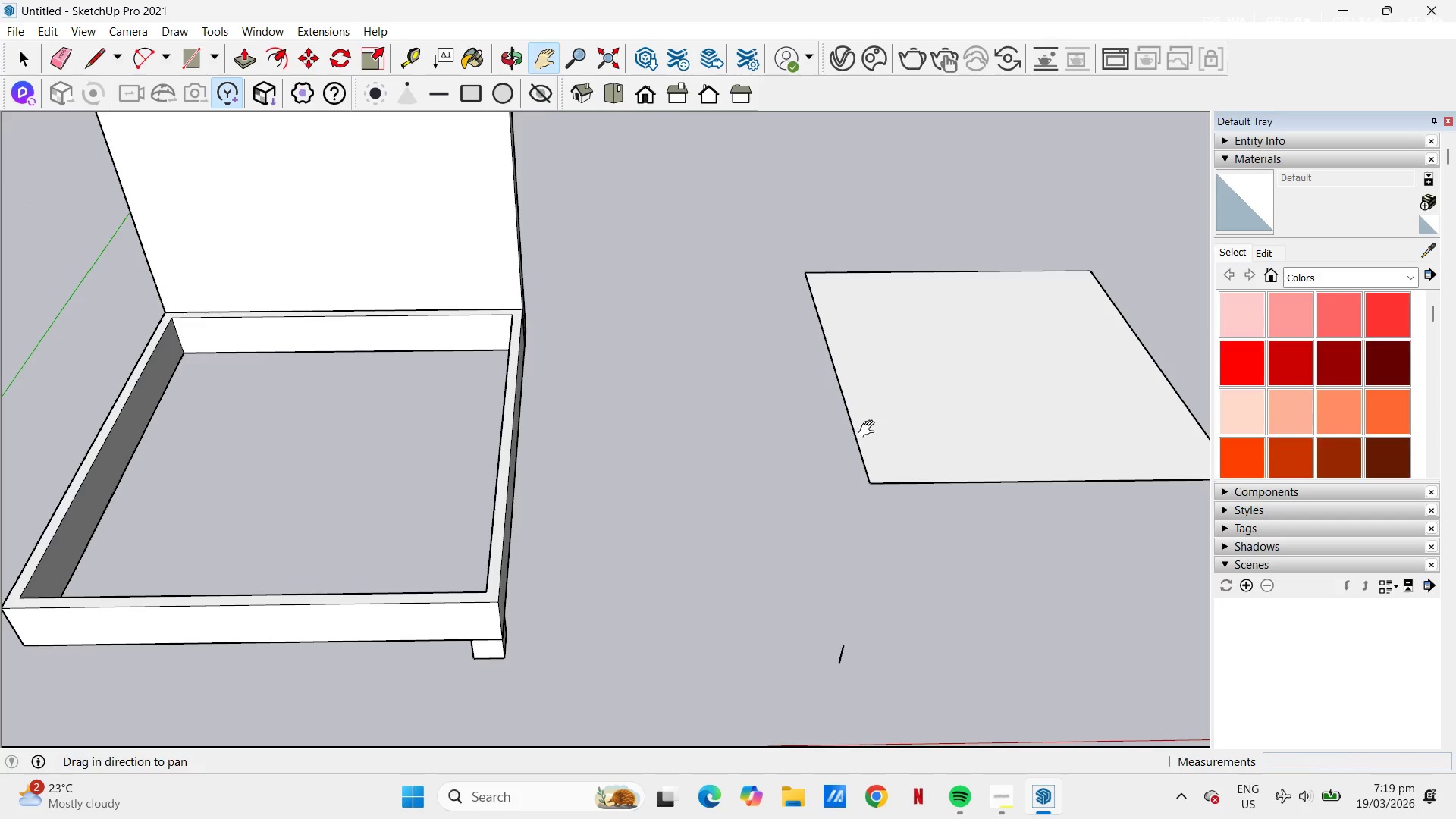 
scroll: coordinate [507, 404], scroll_direction: up, amount: 2.0
 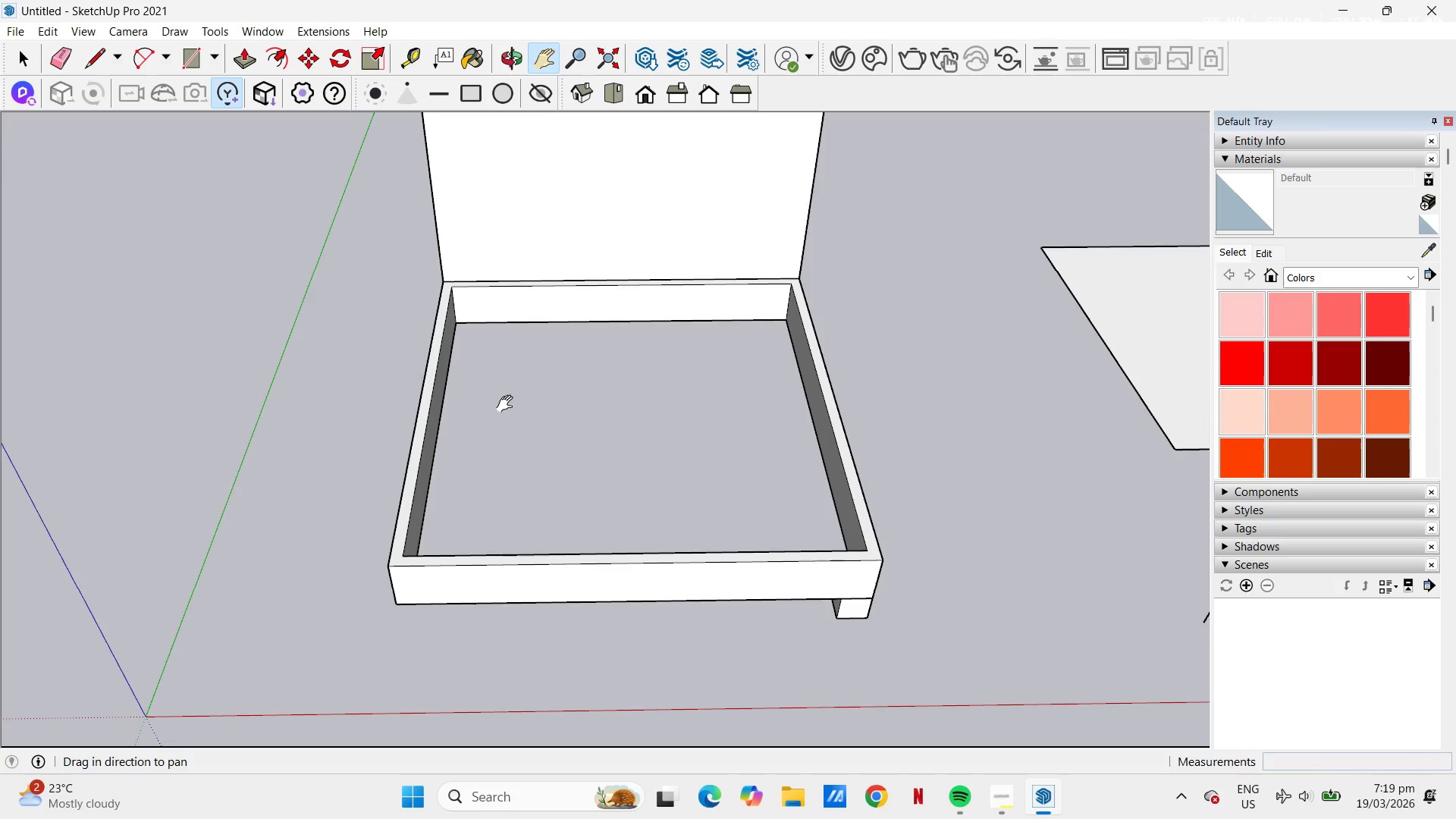 
key(Space)
 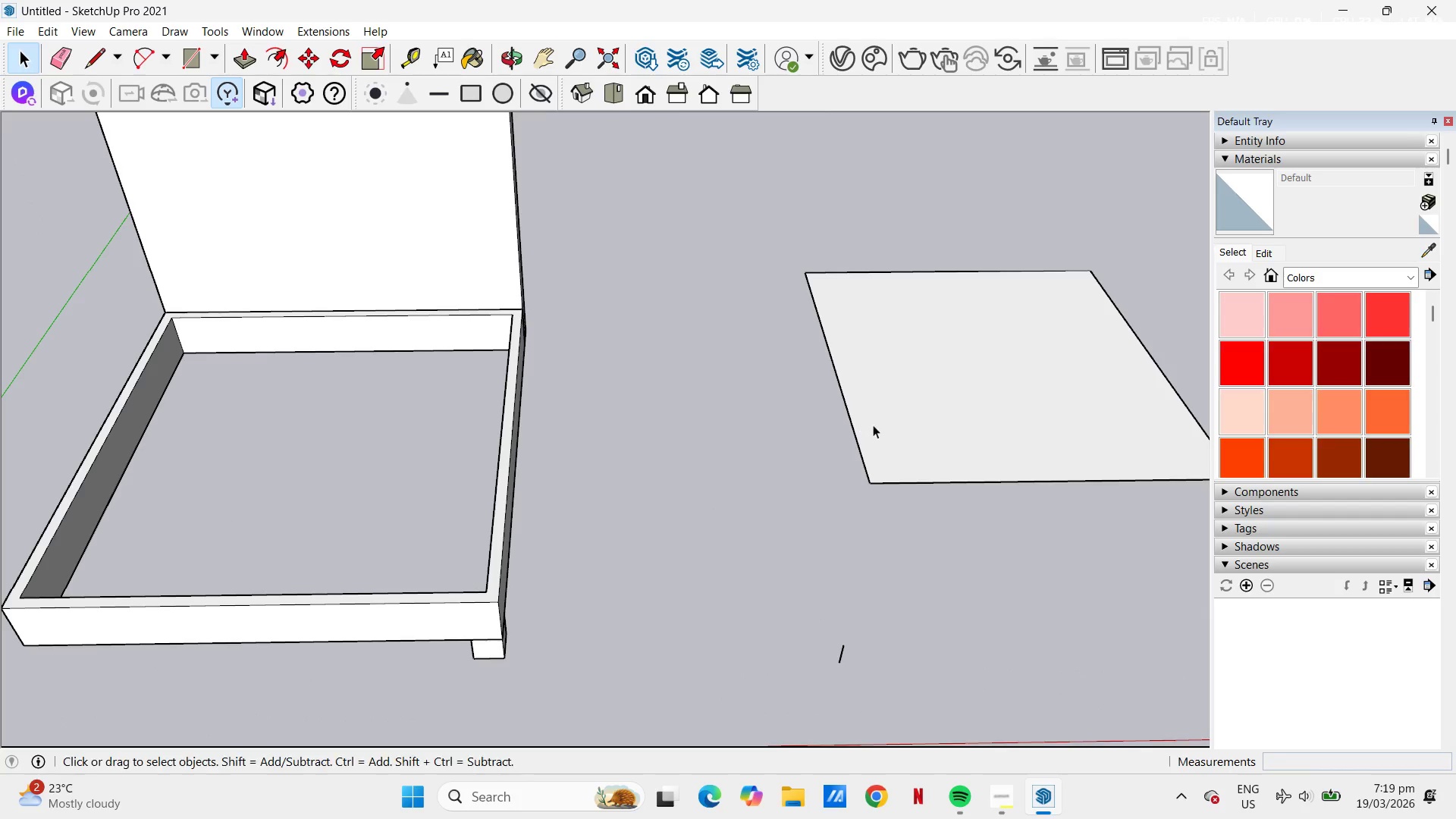 
left_click([873, 422])
 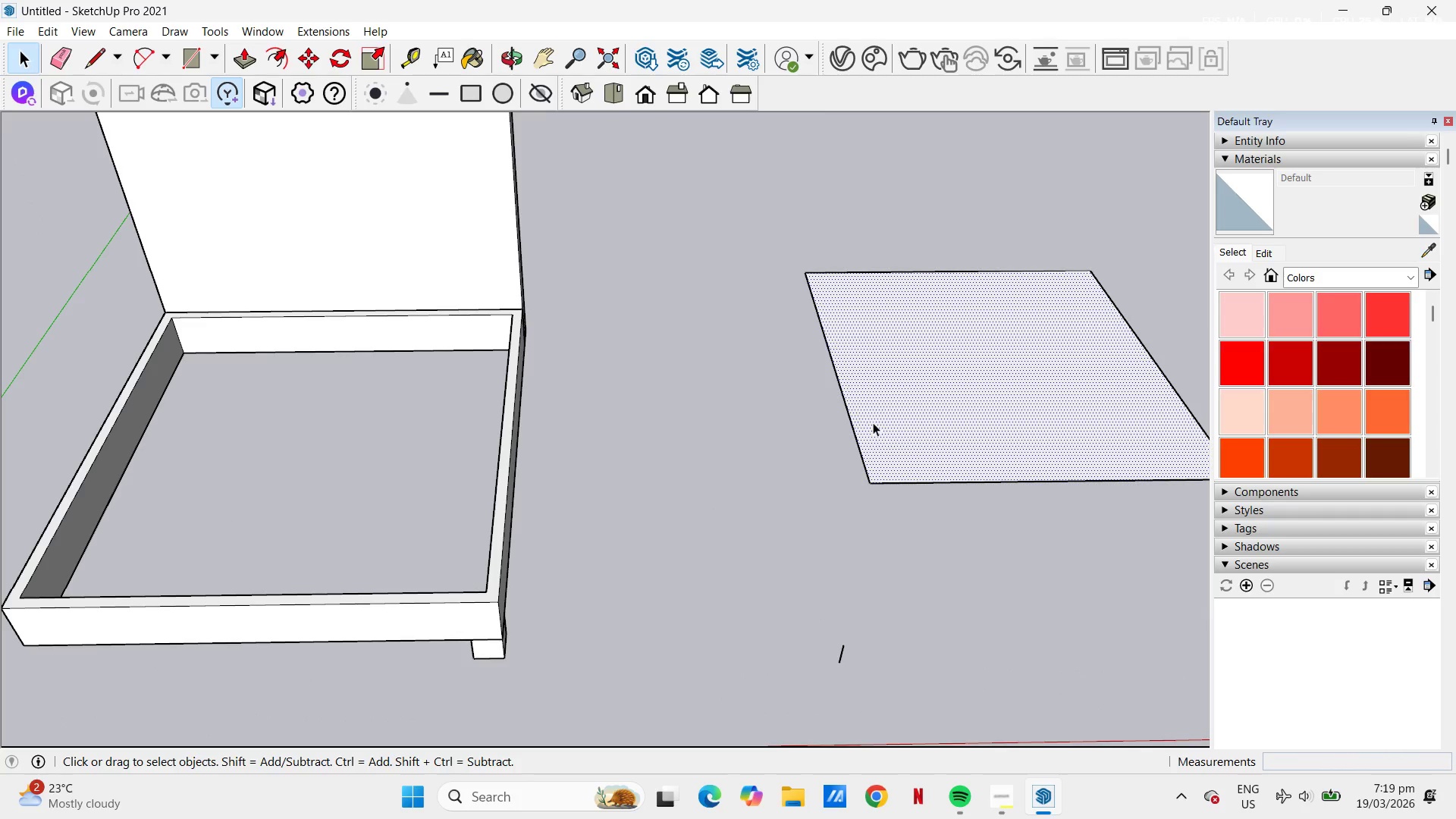 
key(P)
 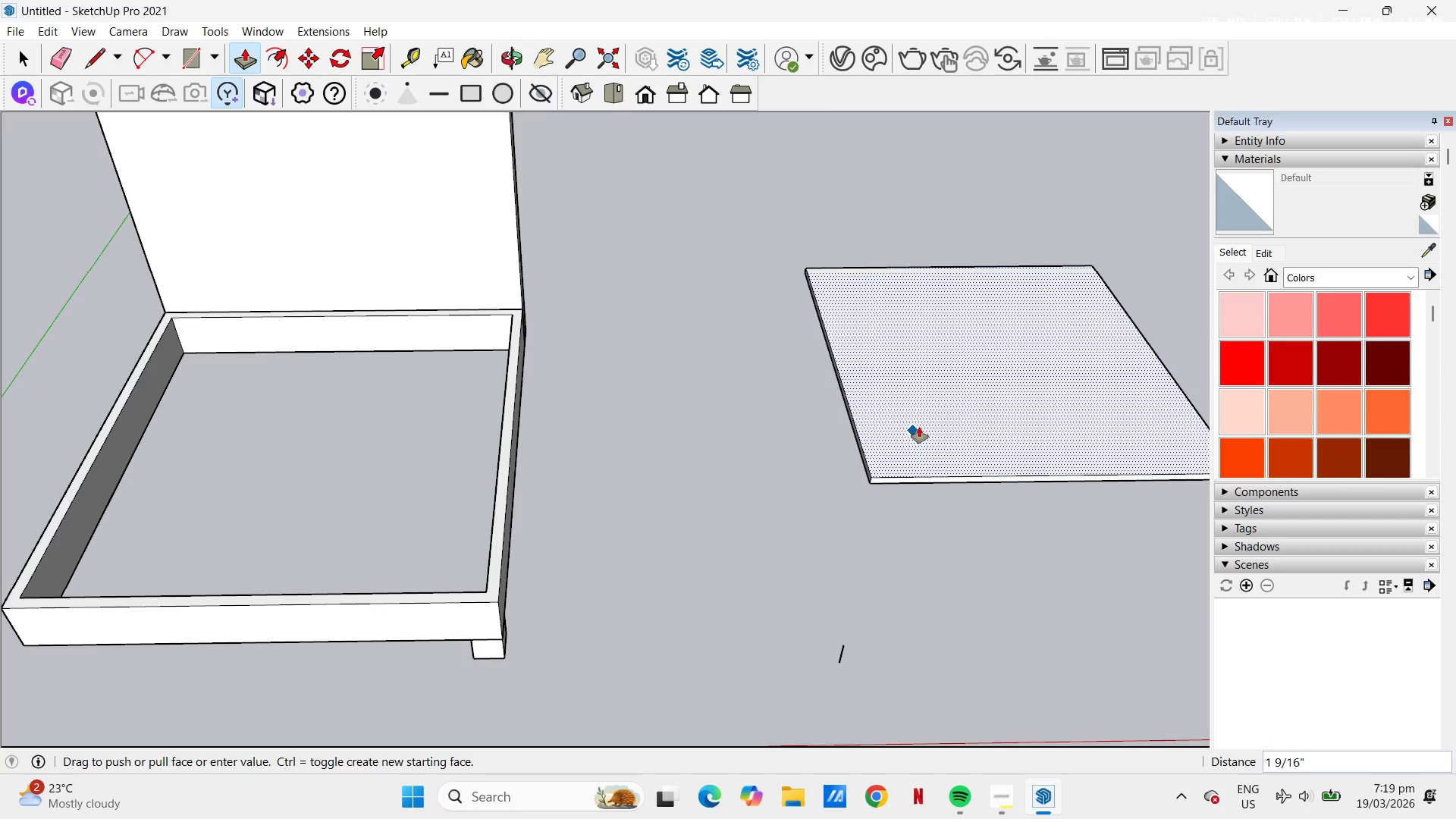 
key(Numpad5)
 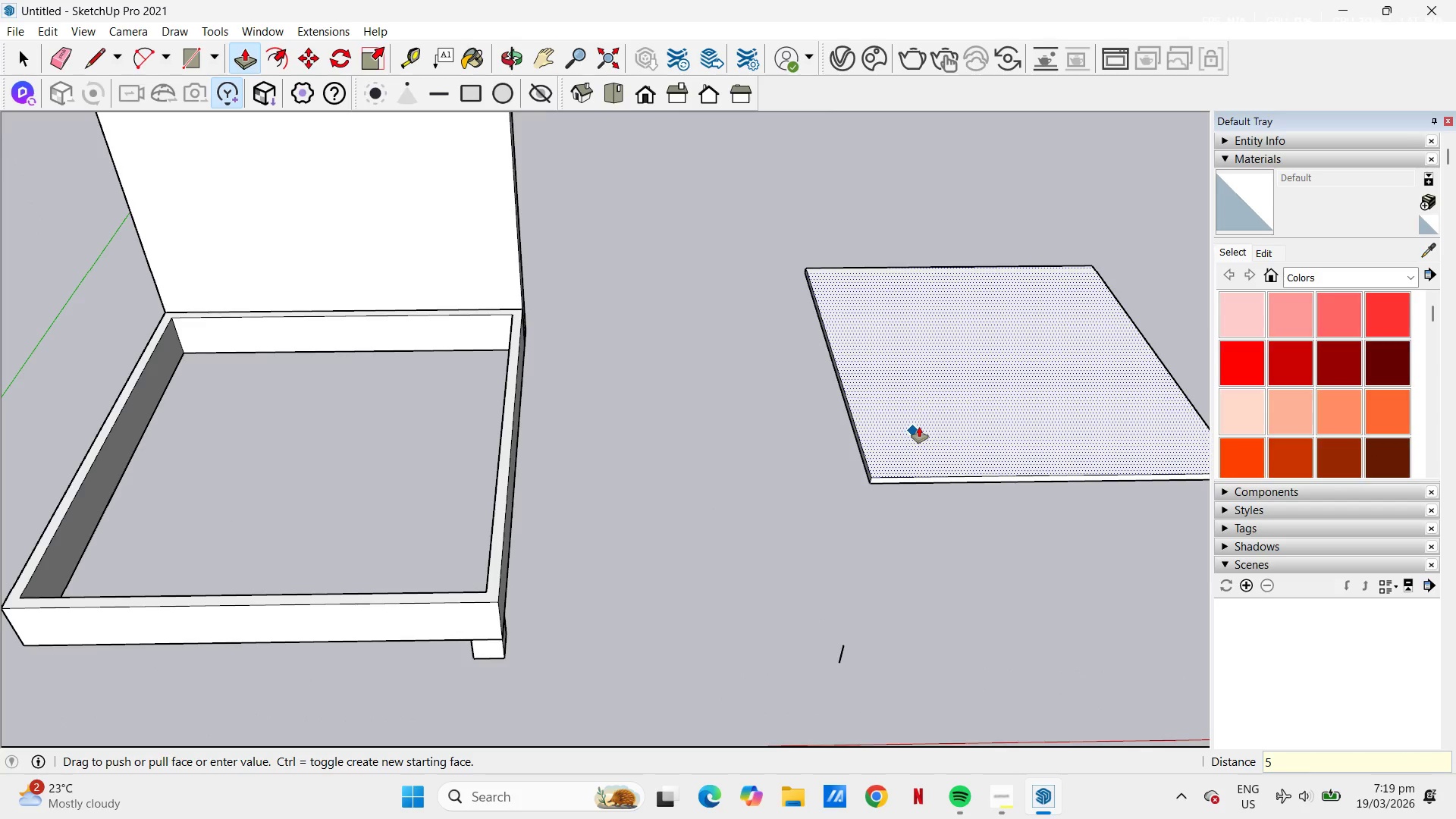 
key(NumpadEnter)
 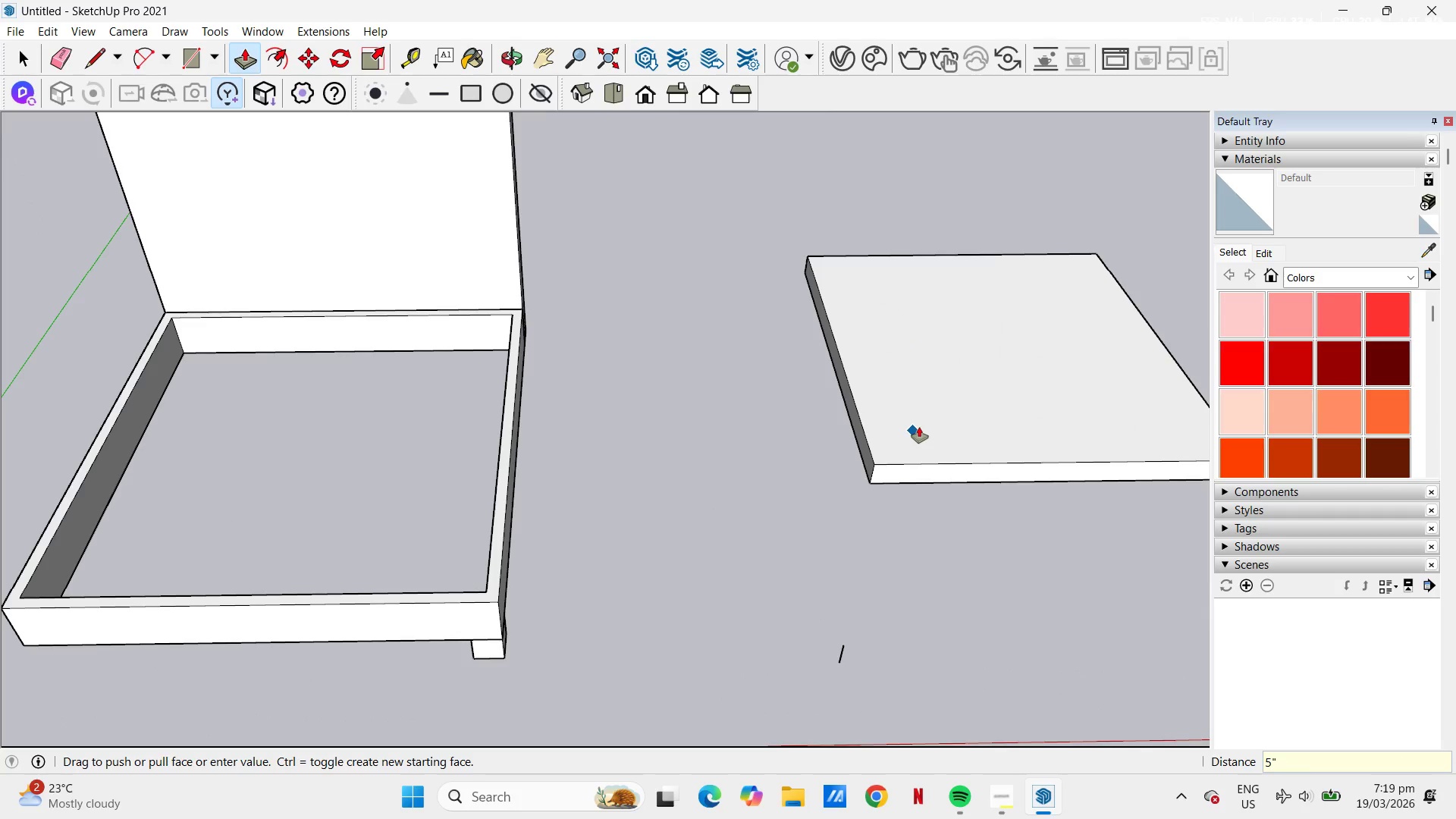 
key(Control+Z)
 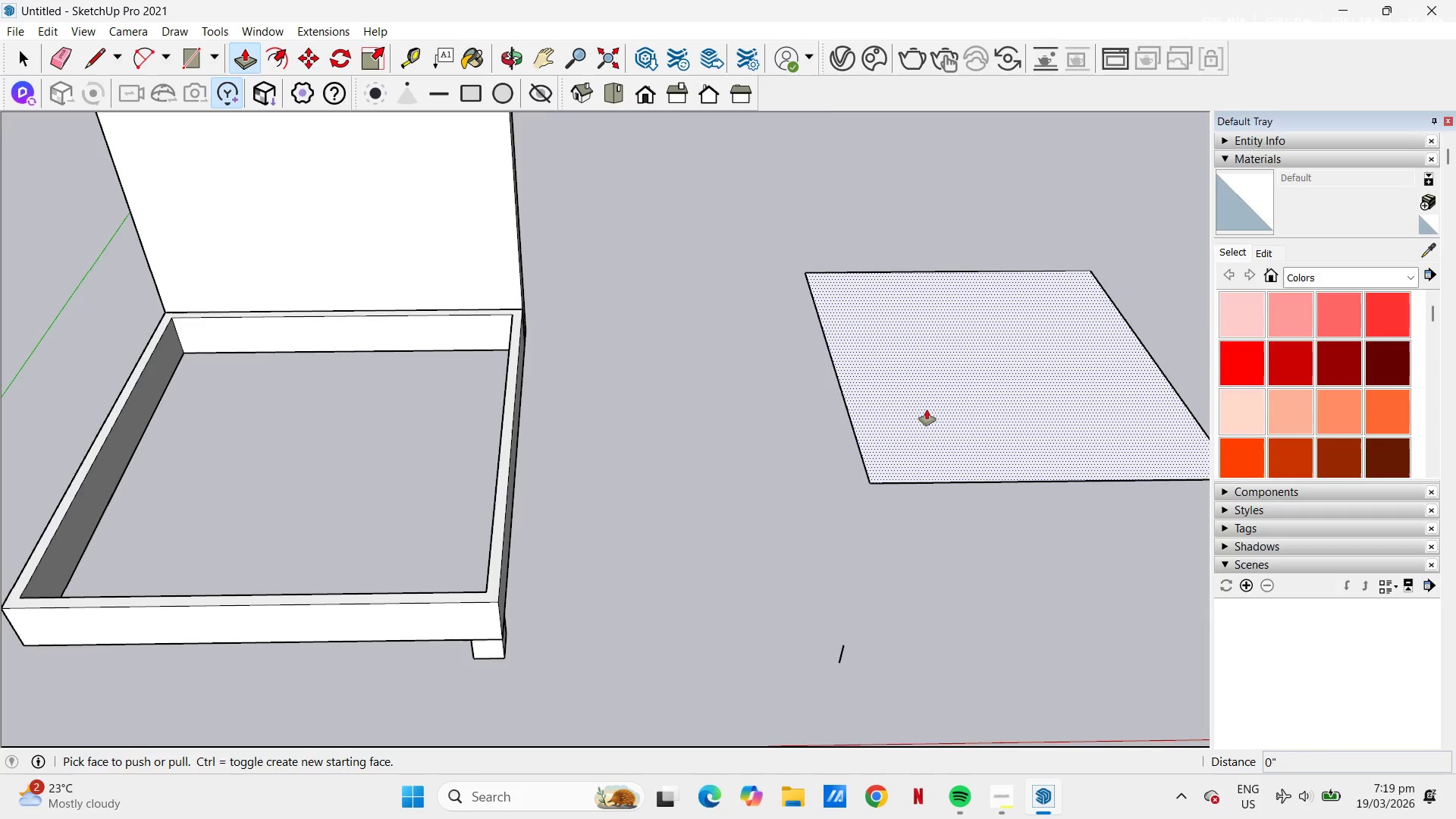 
left_click([927, 410])
 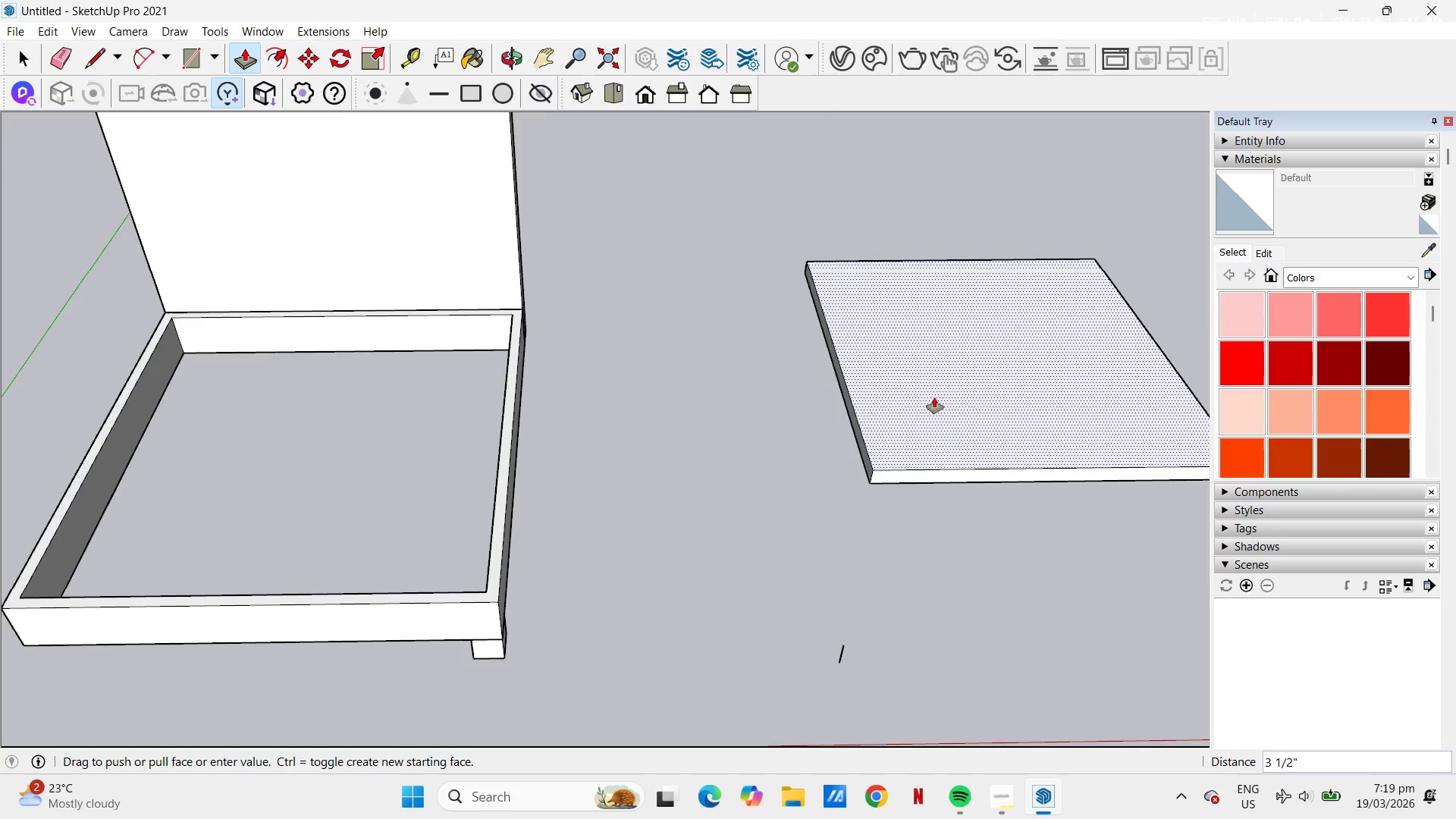 
key(Numpad2)
 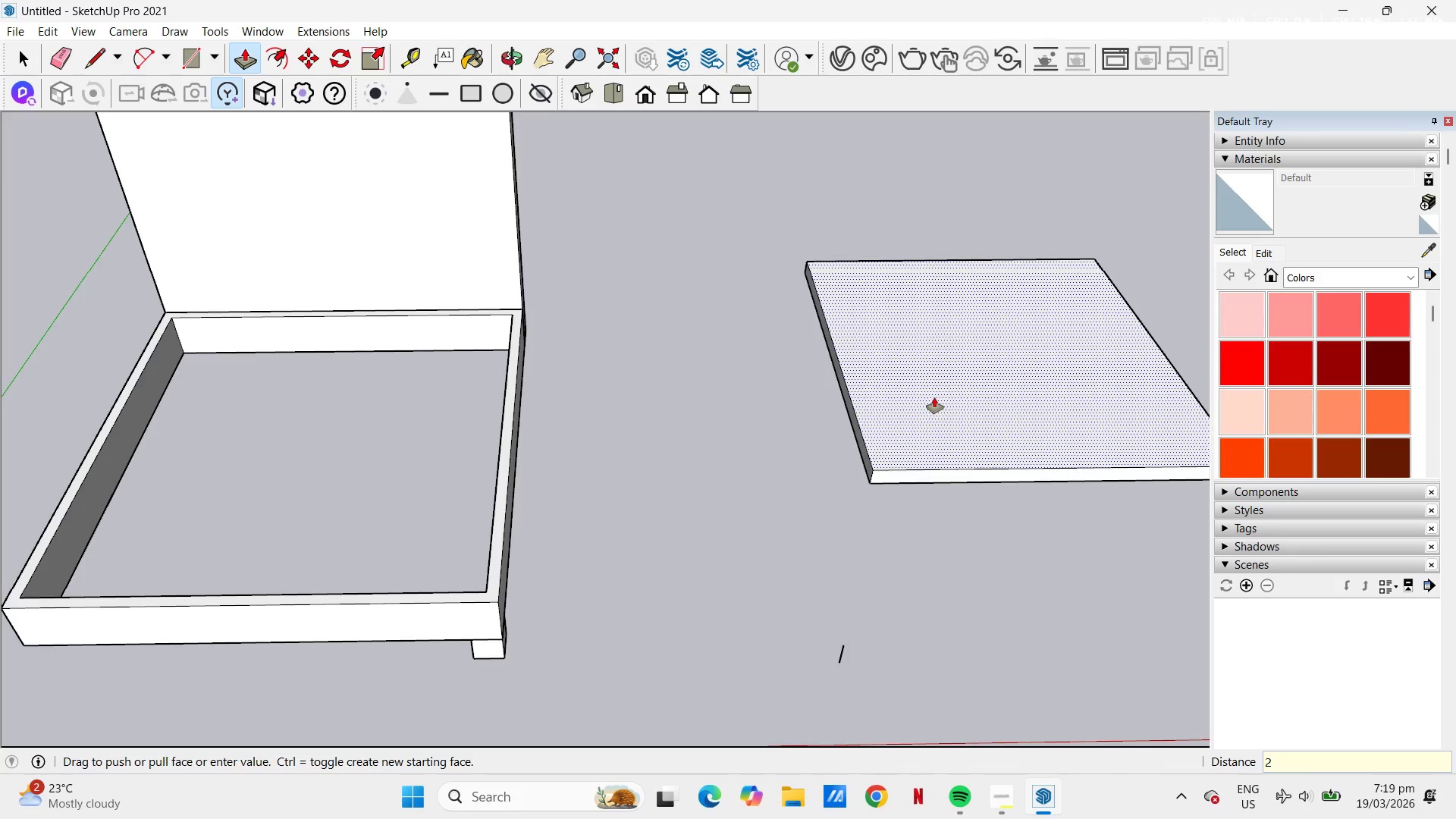 
key(NumpadEnter)
 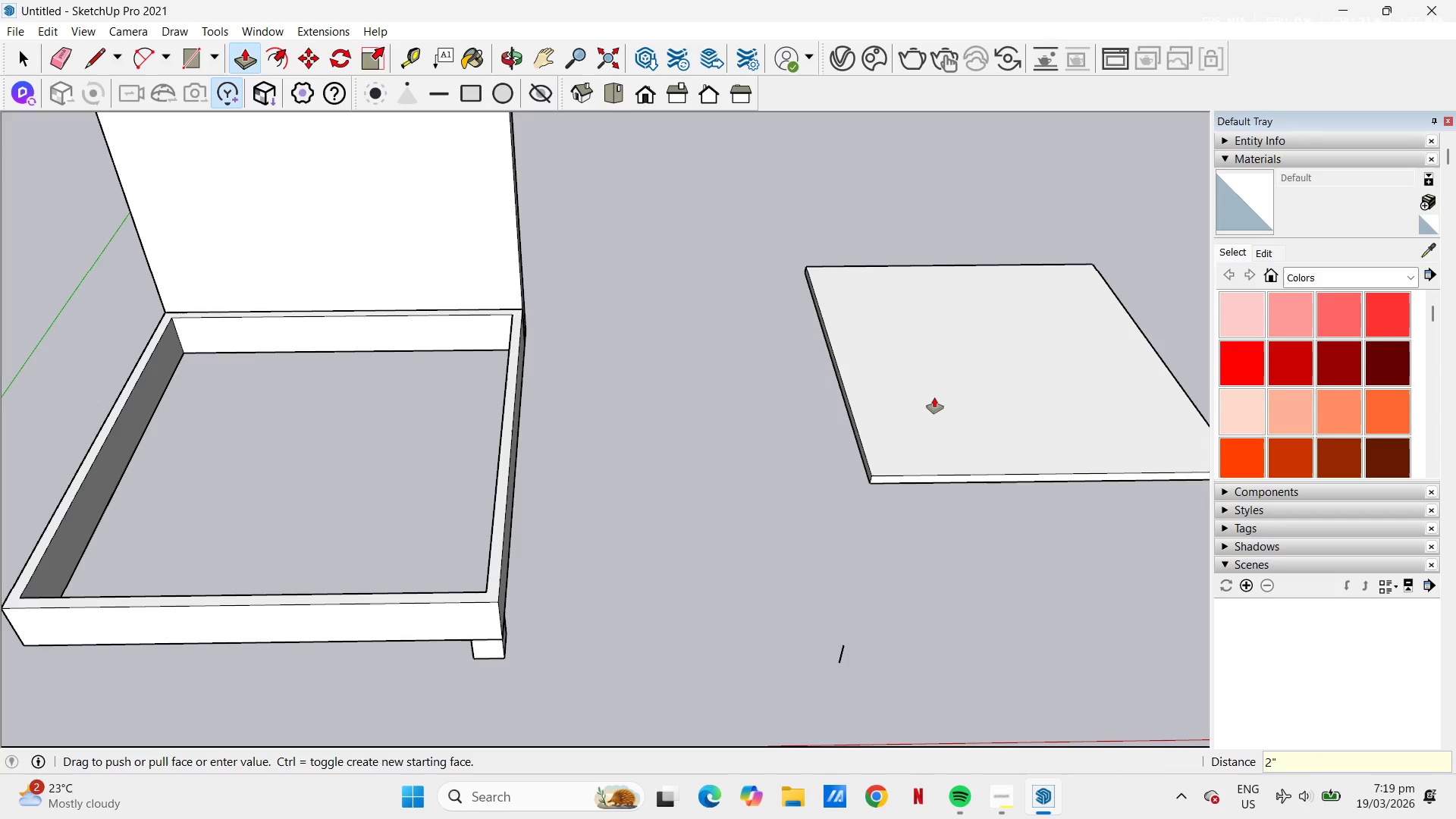 
scroll: coordinate [823, 572], scroll_direction: down, amount: 2.0
 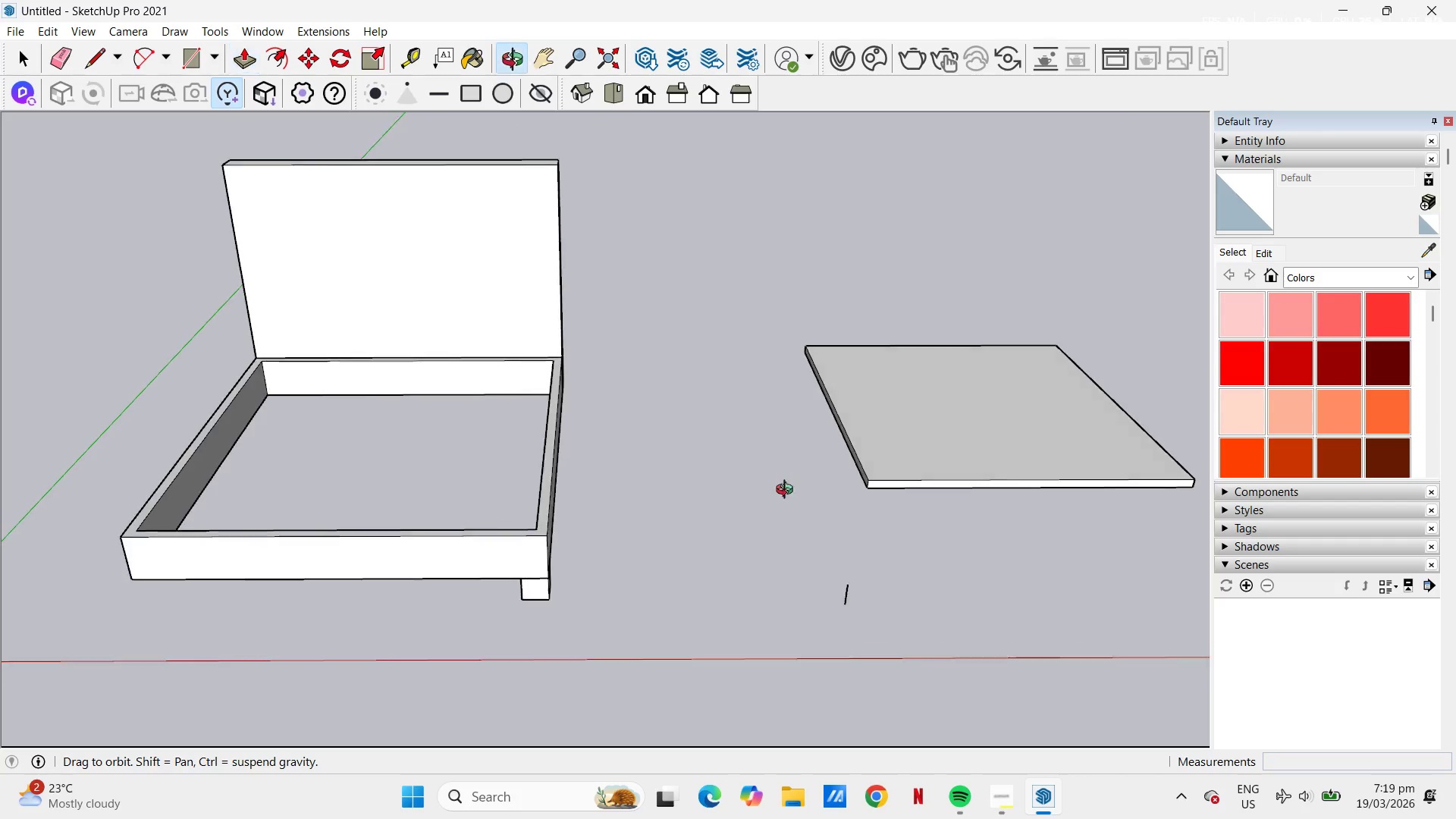 
type(hp)
 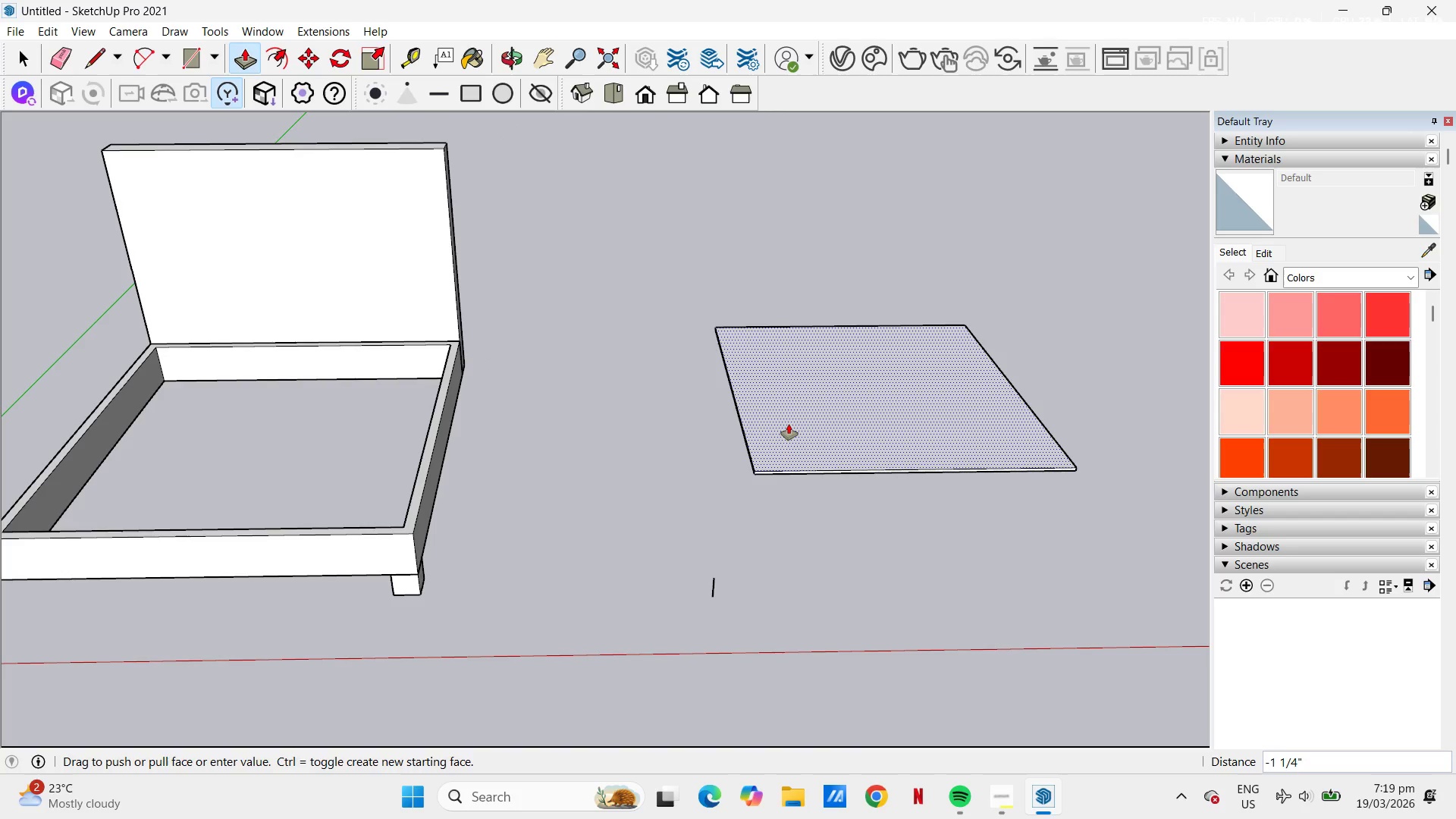 
left_click_drag(start_coordinate=[787, 483], to_coordinate=[674, 469])
 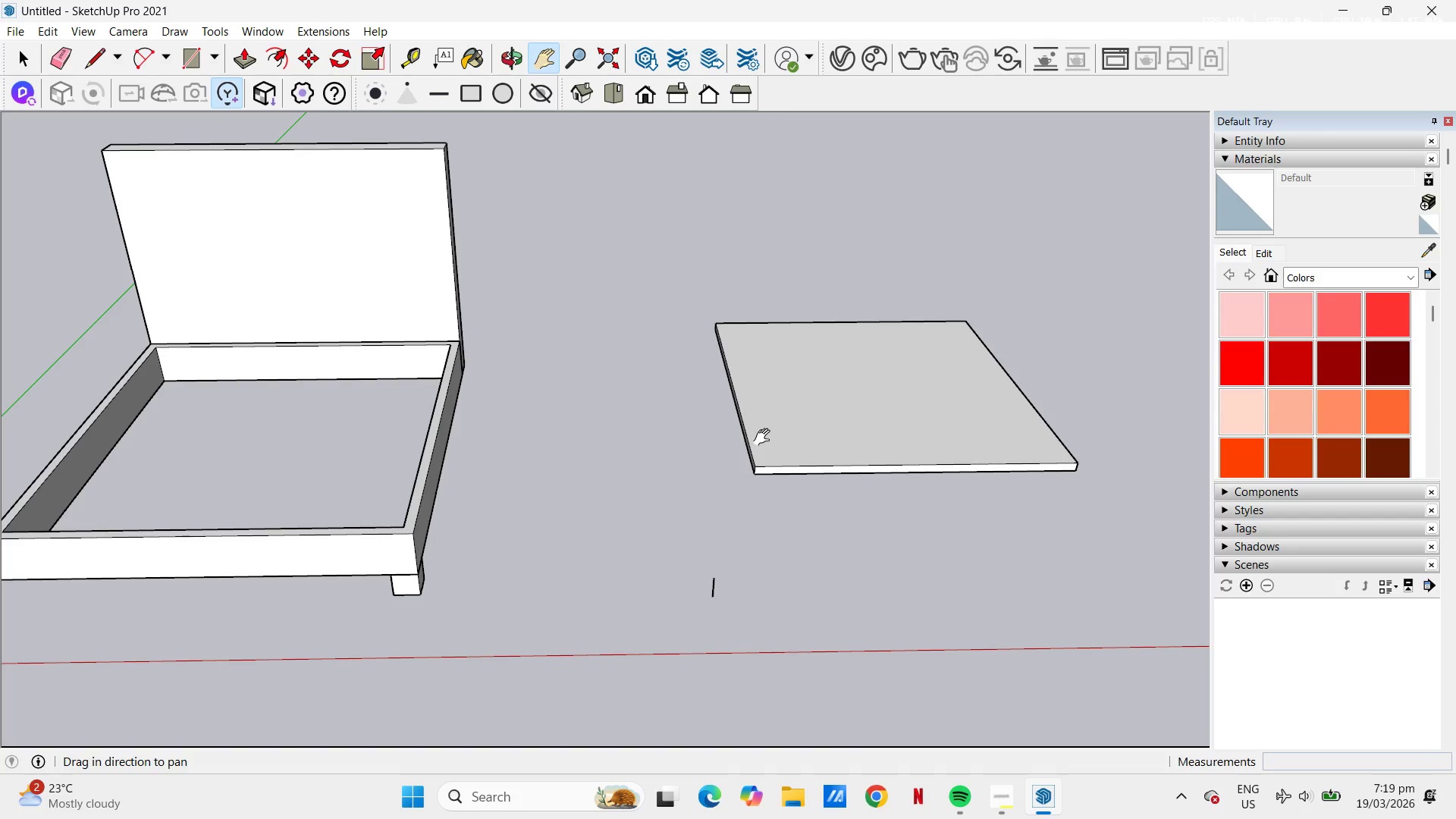 
left_click([789, 419])
 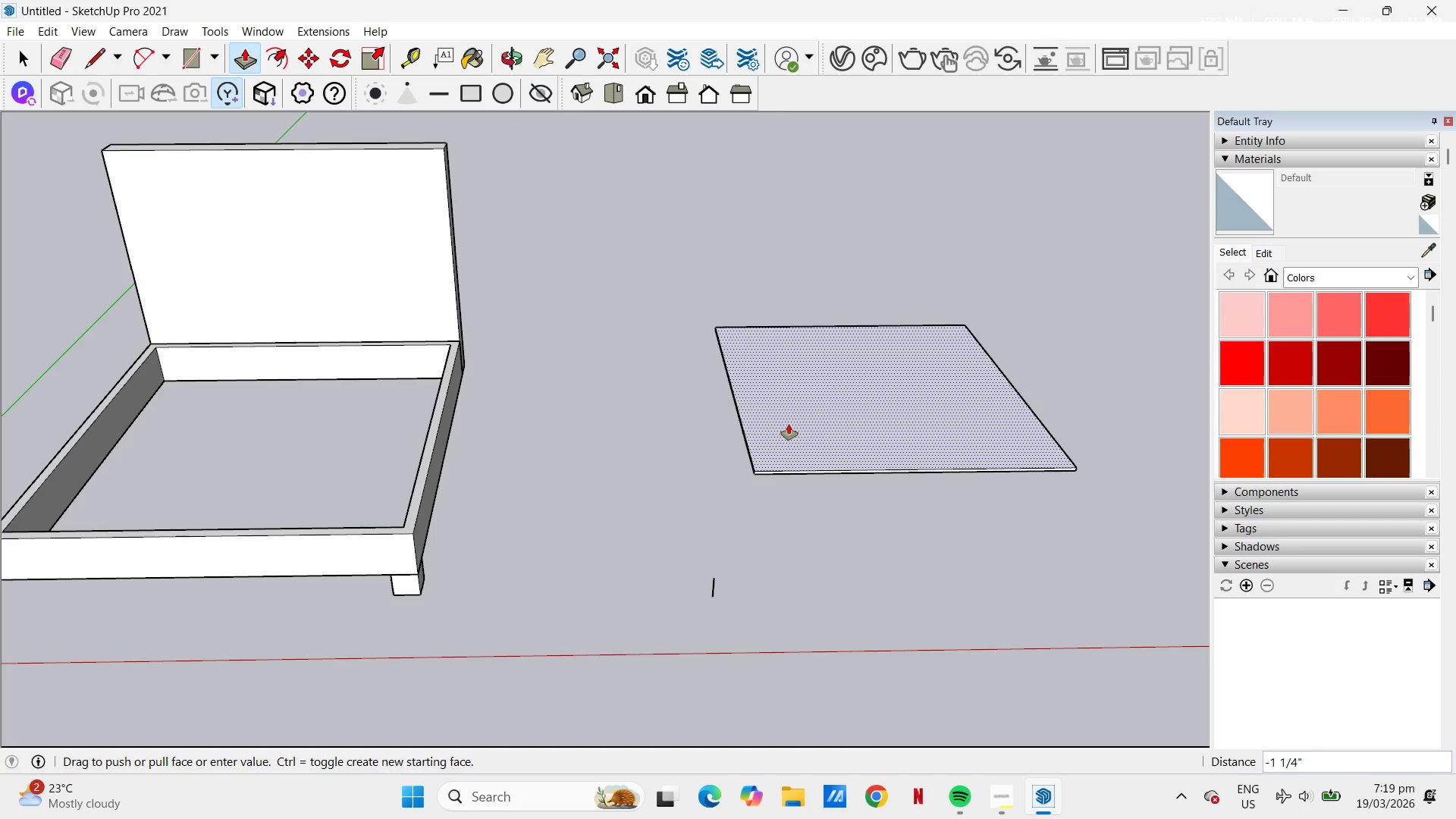 
key(Numpad1)
 